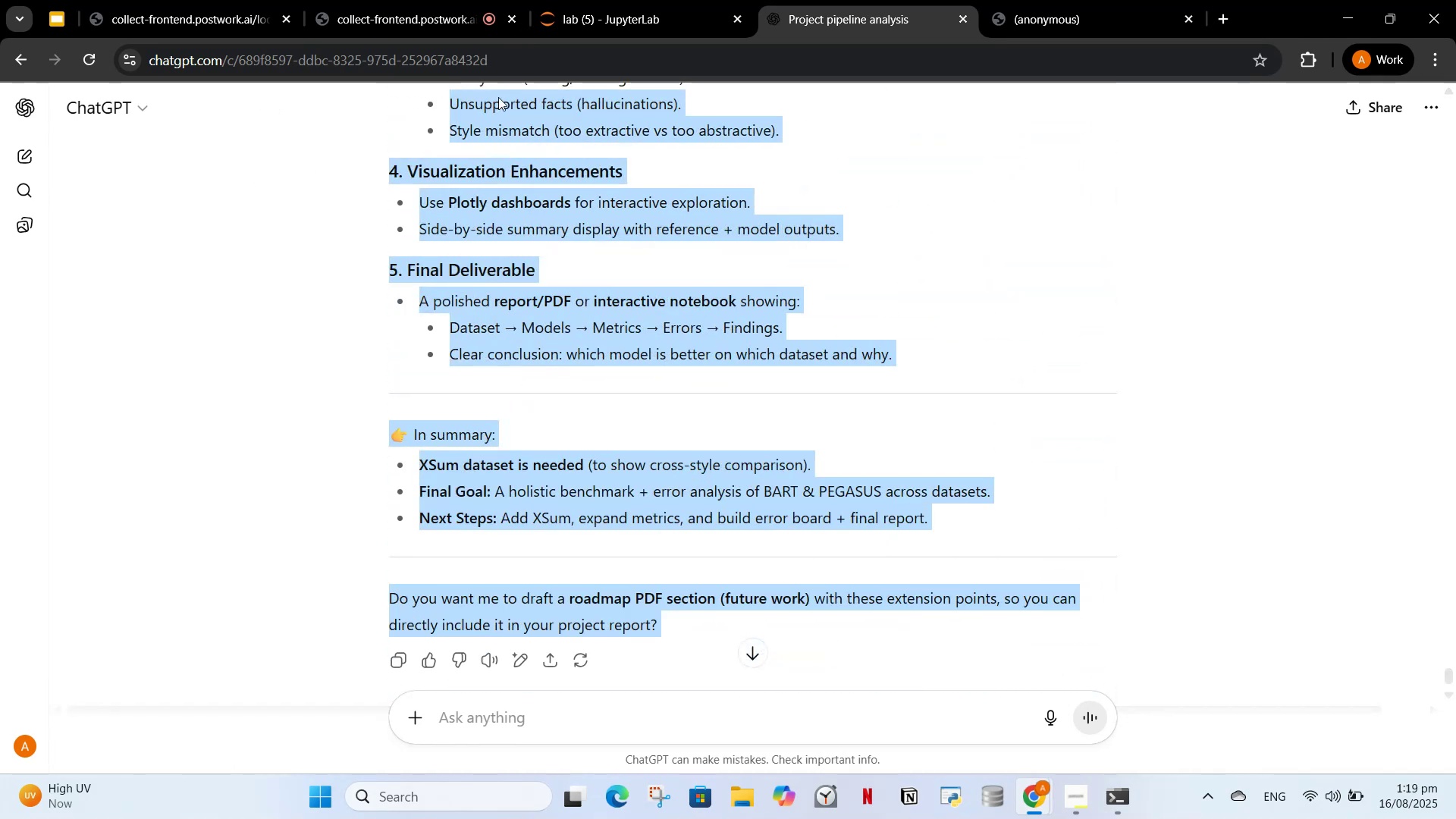 
left_click_drag(start_coordinate=[475, 136], to_coordinate=[447, 211])
 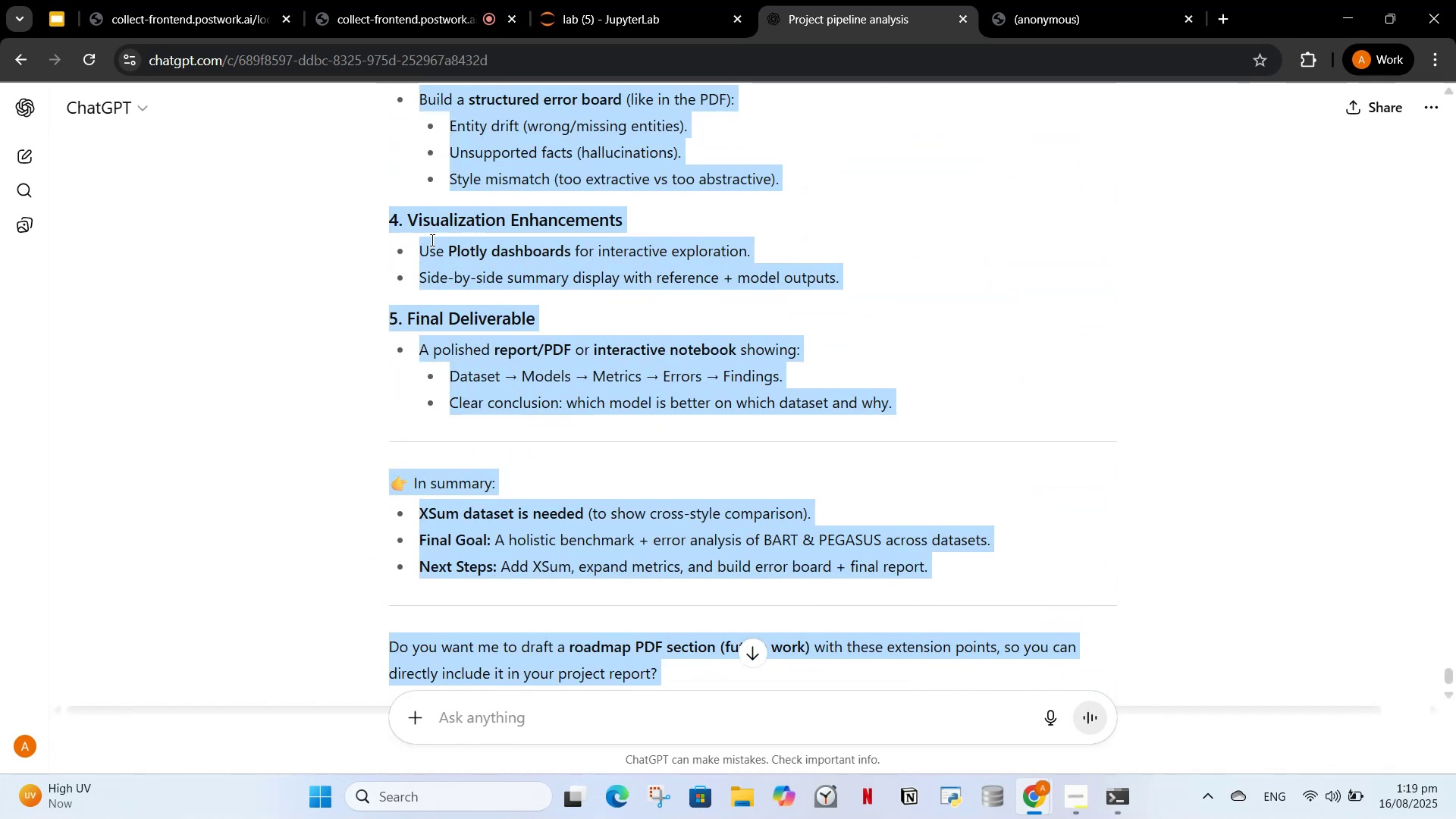 
double_click([431, 240])
 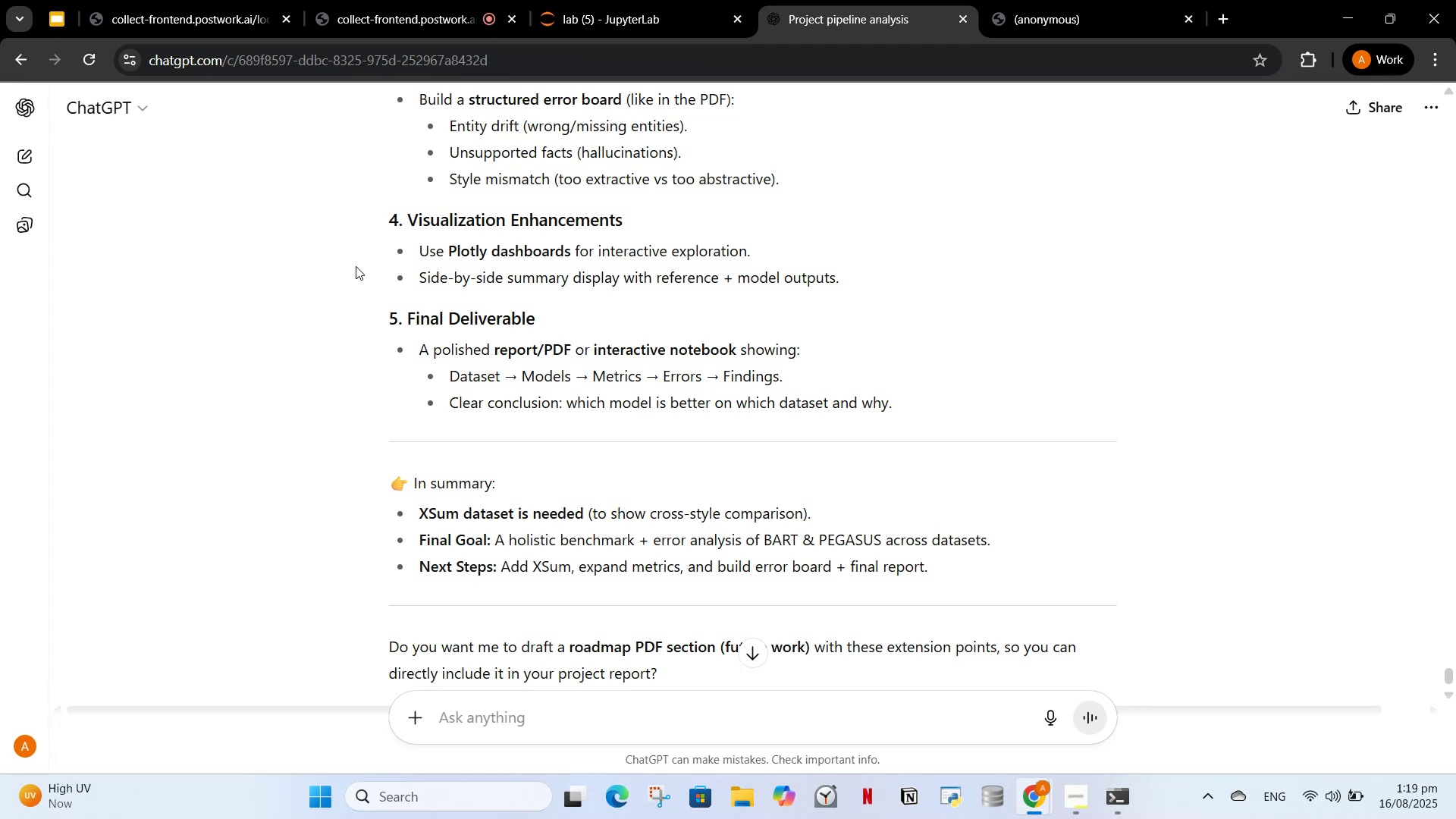 
scroll: coordinate [344, 314], scroll_direction: down, amount: 6.0
 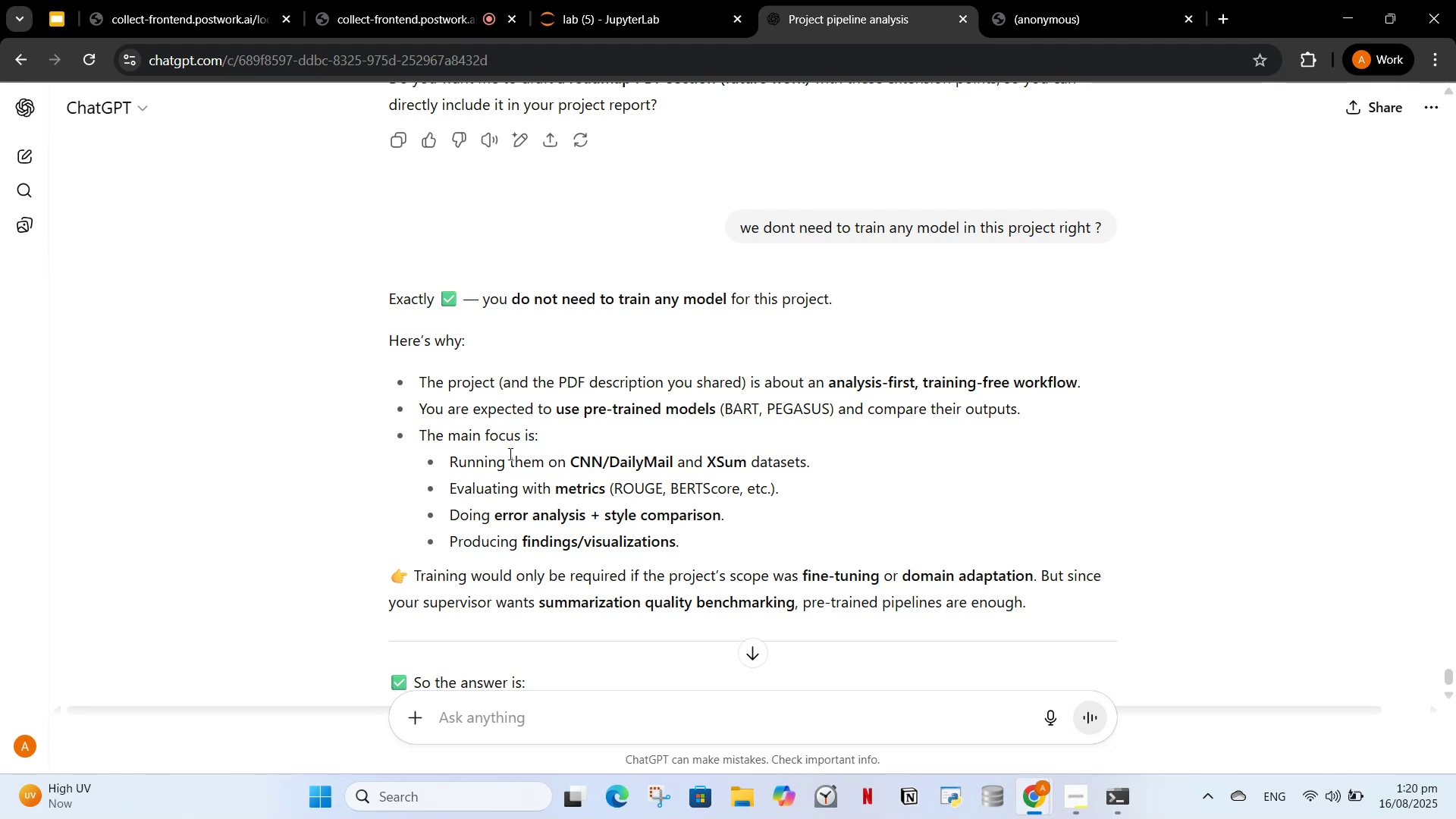 
wait(17.28)
 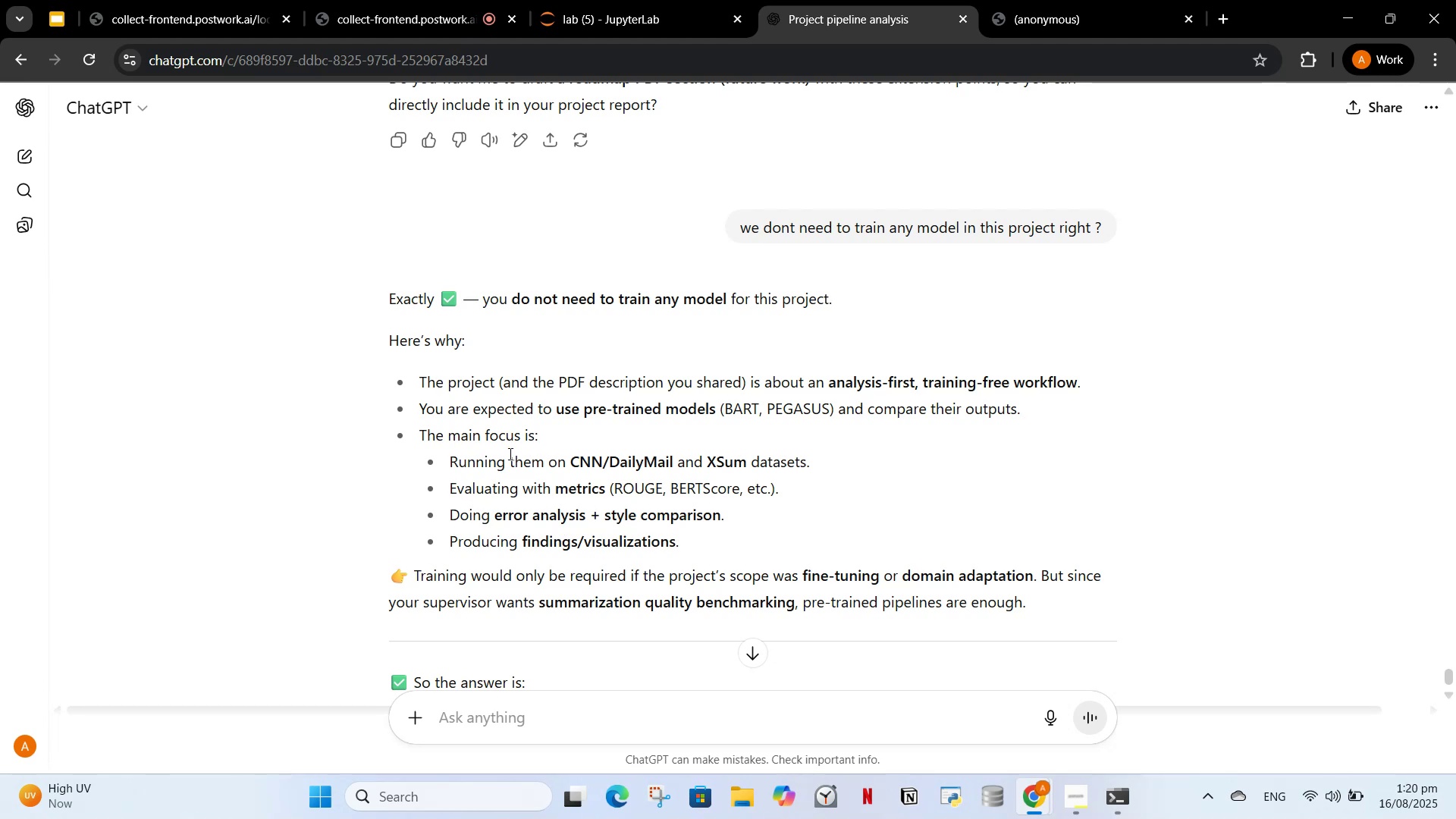 
scroll: coordinate [463, 458], scroll_direction: down, amount: 2.0
 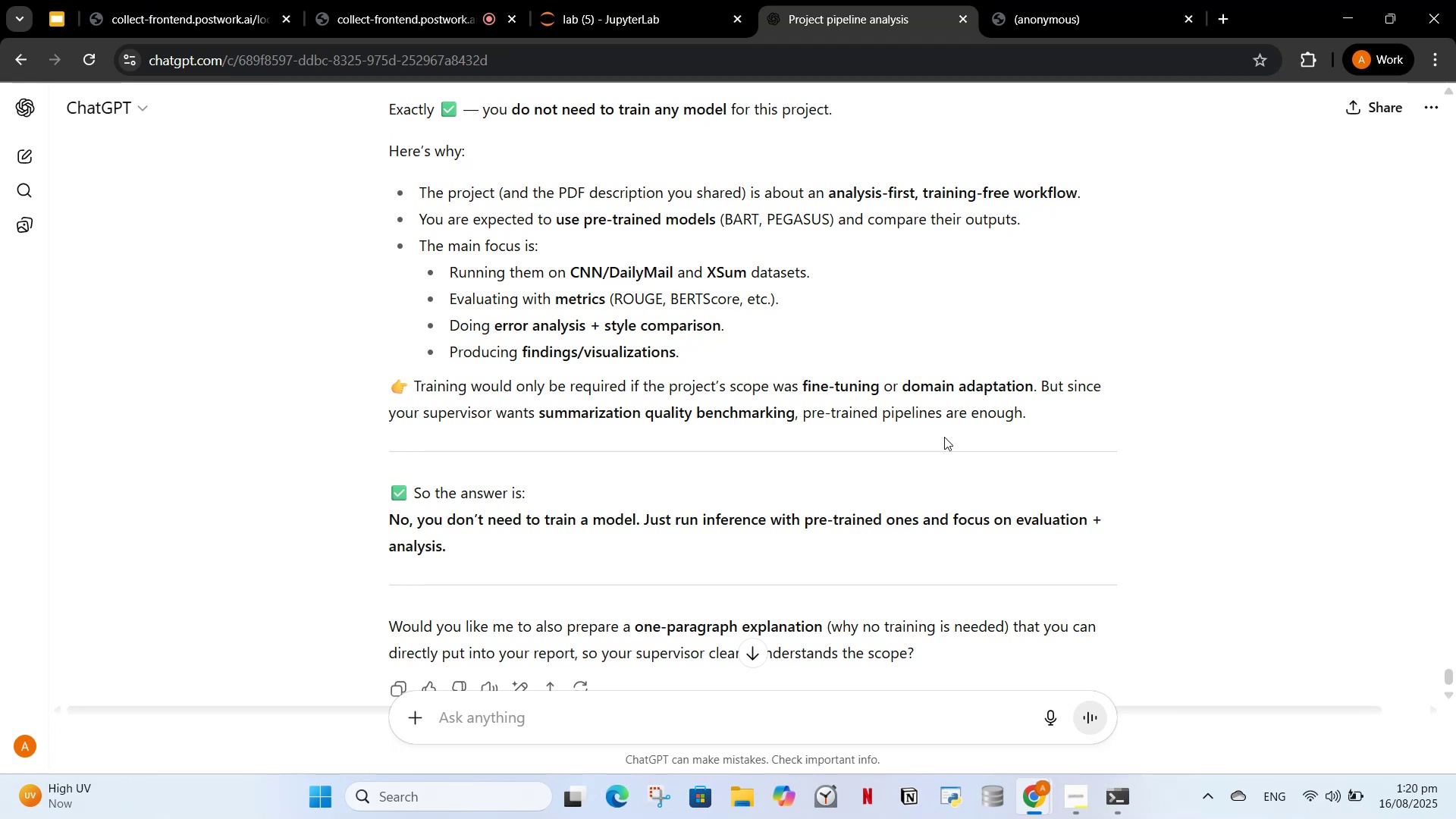 
wait(5.18)
 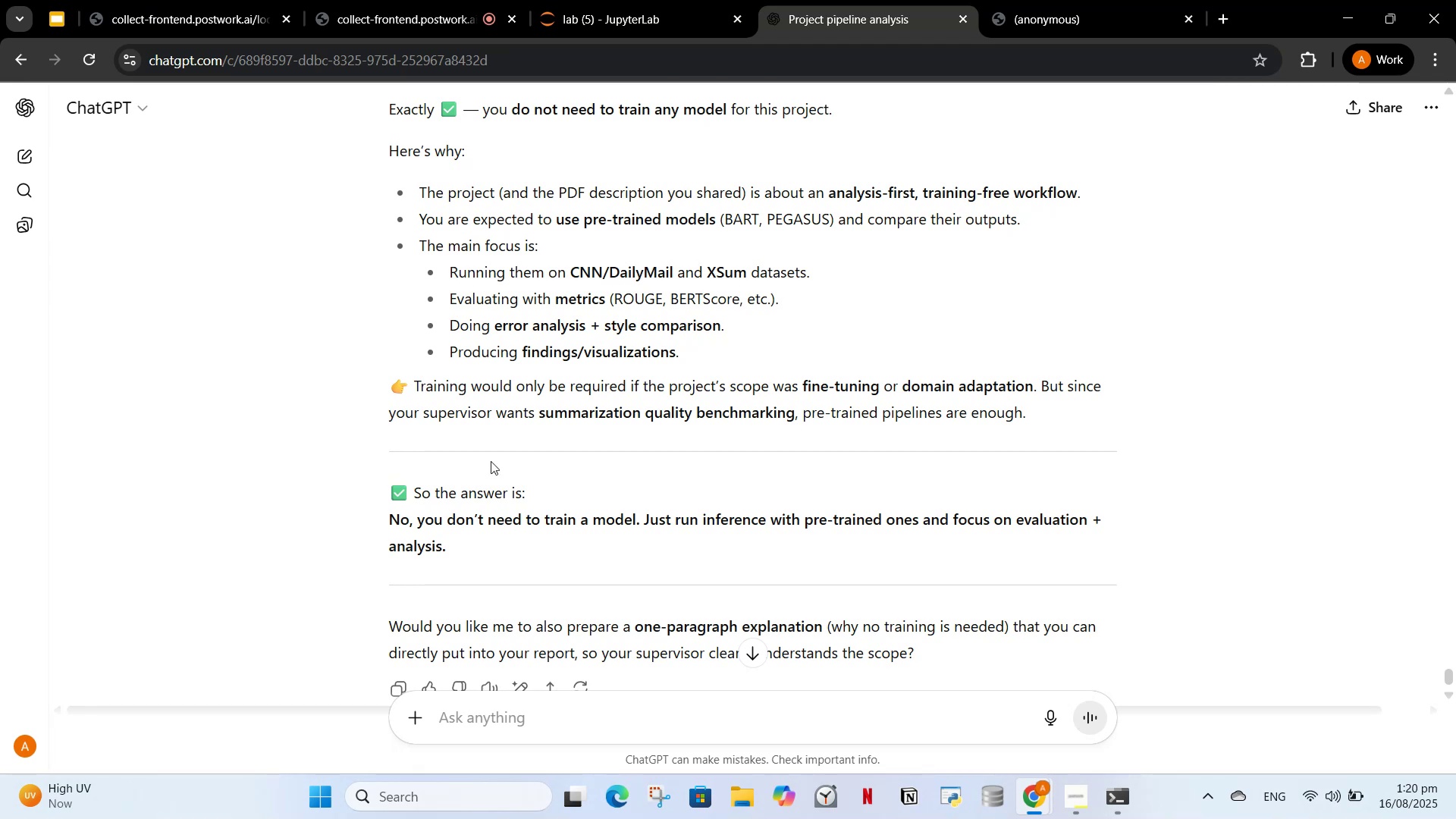 
left_click([1055, 0])
 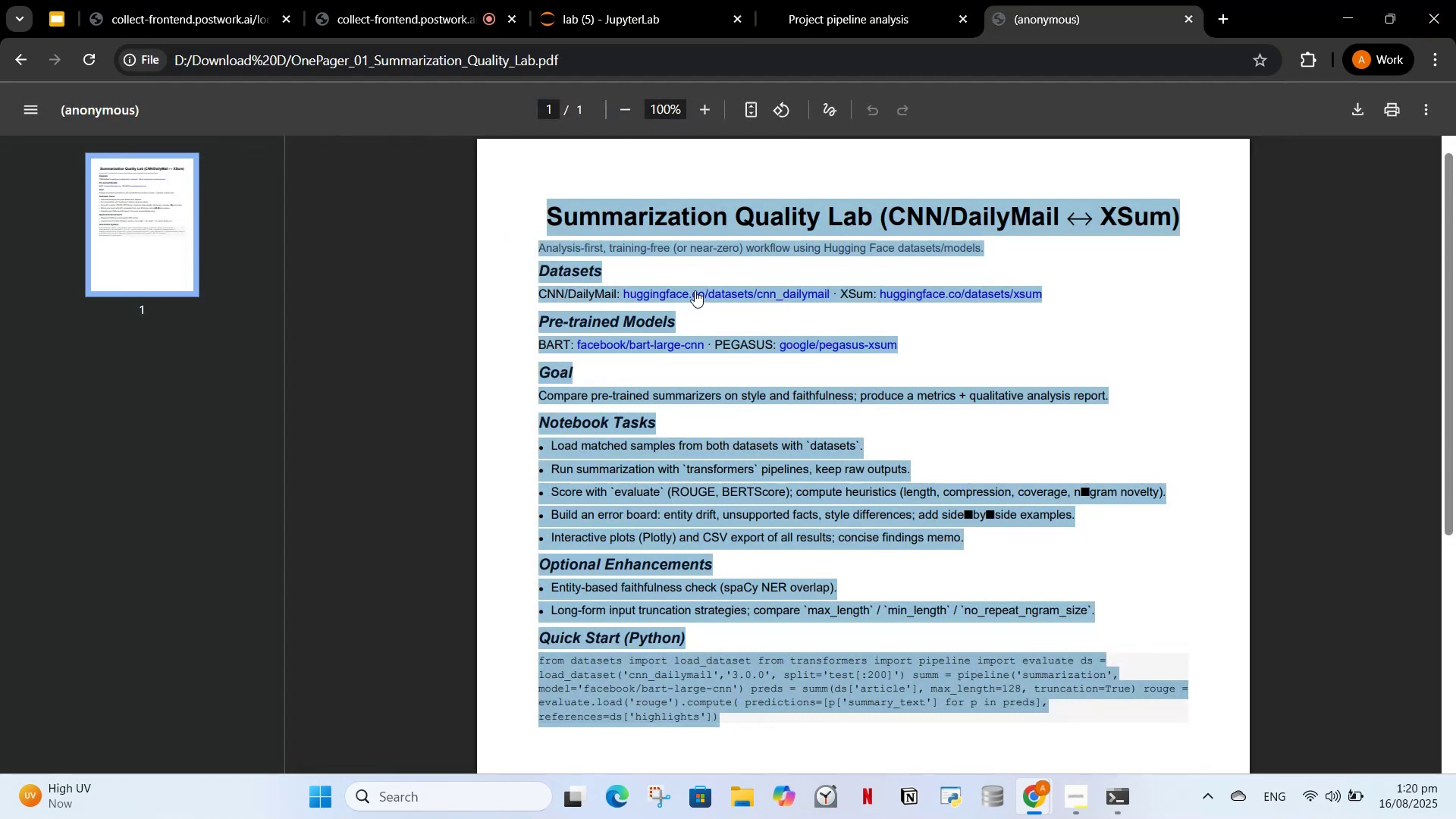 
left_click([696, 293])
 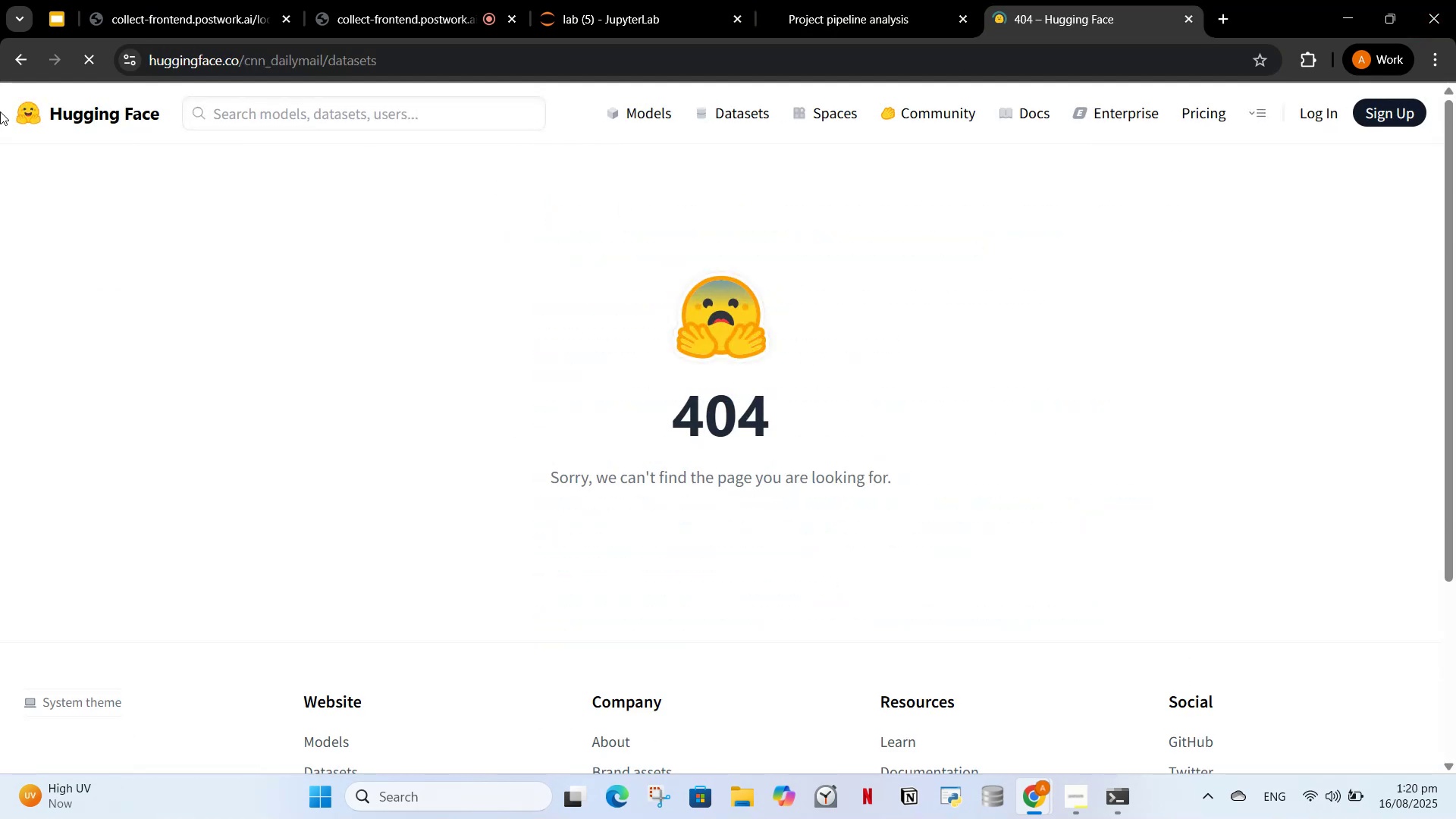 
left_click([26, 56])
 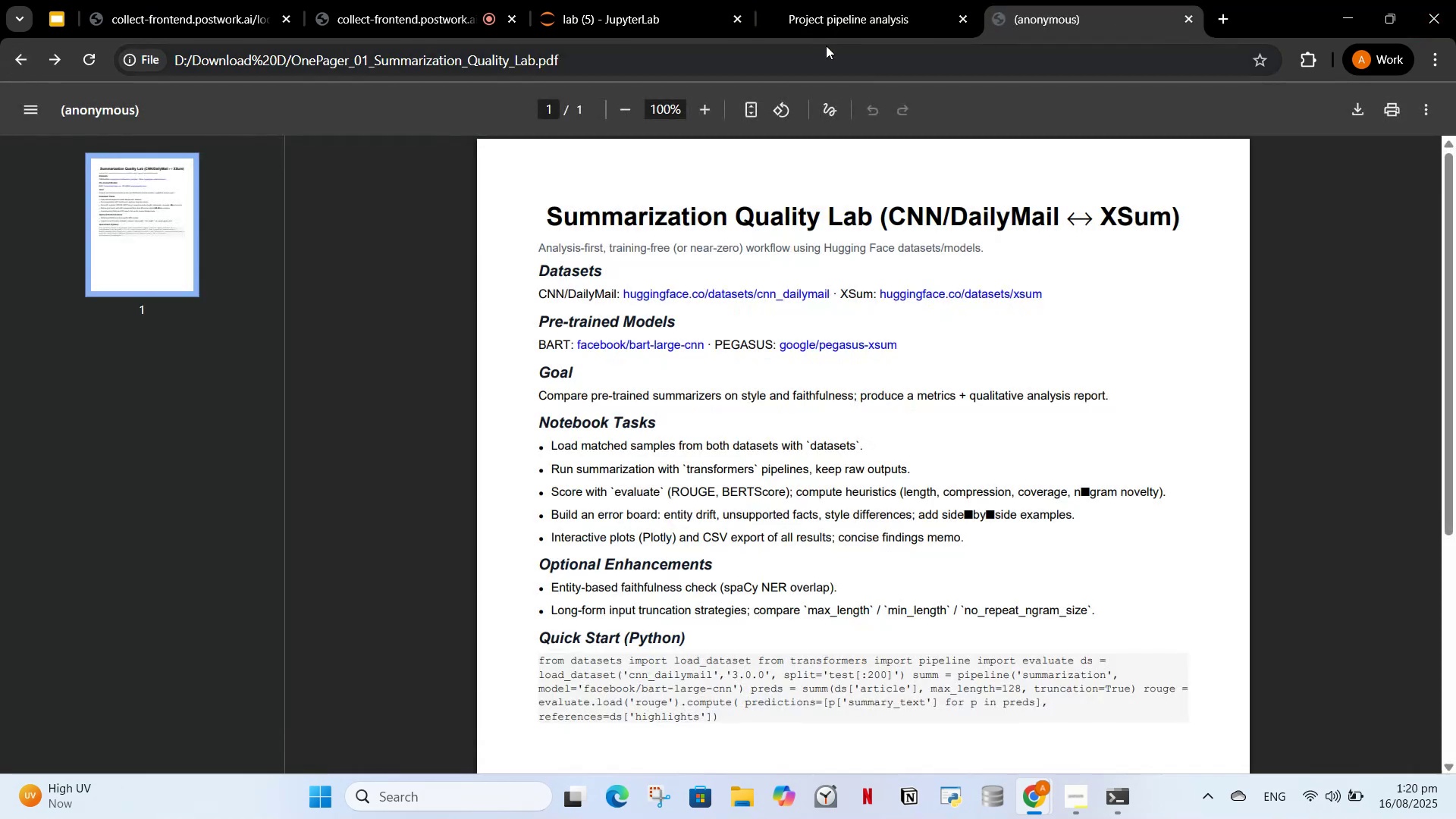 
left_click([835, 17])
 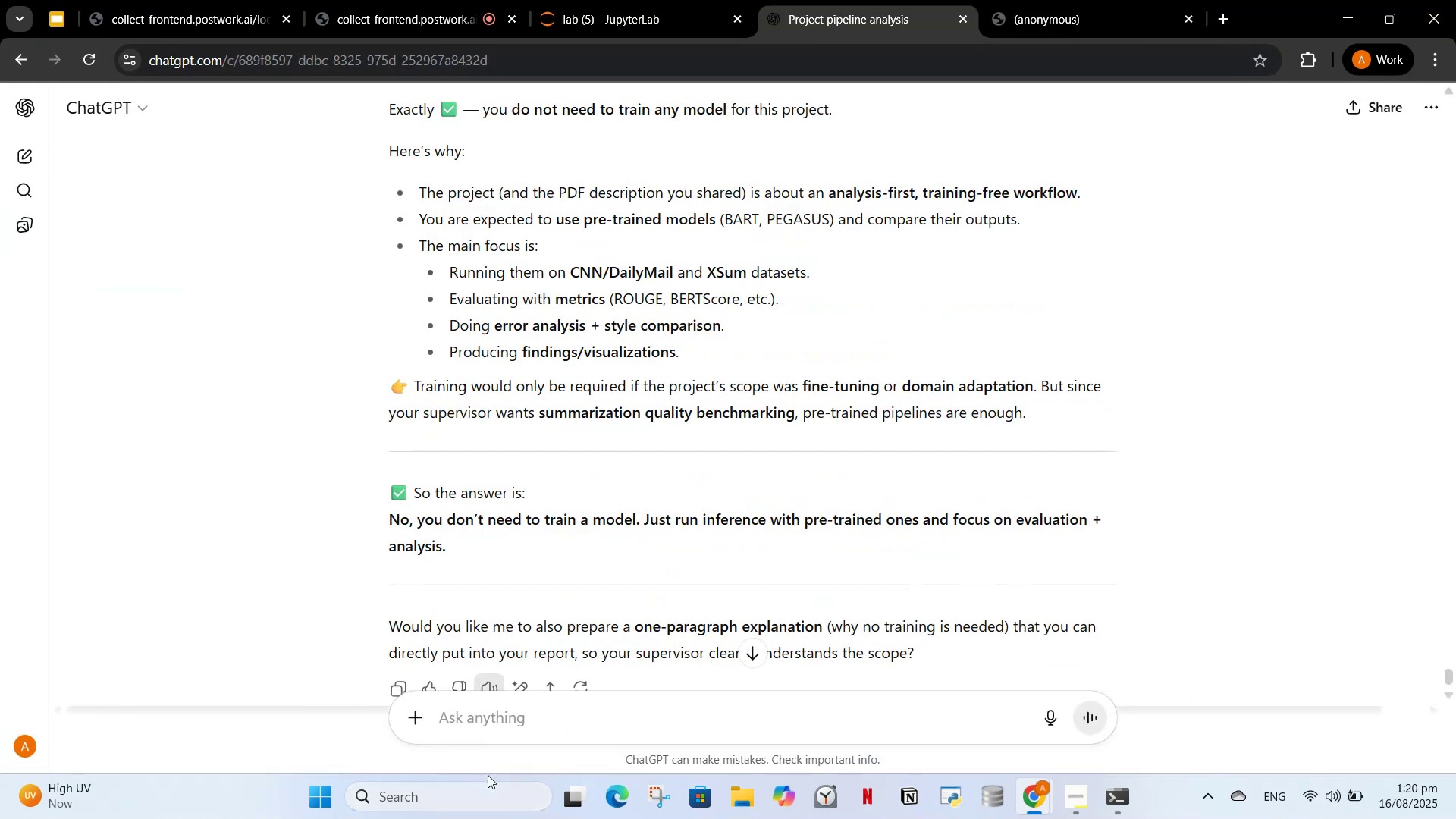 
left_click([497, 717])
 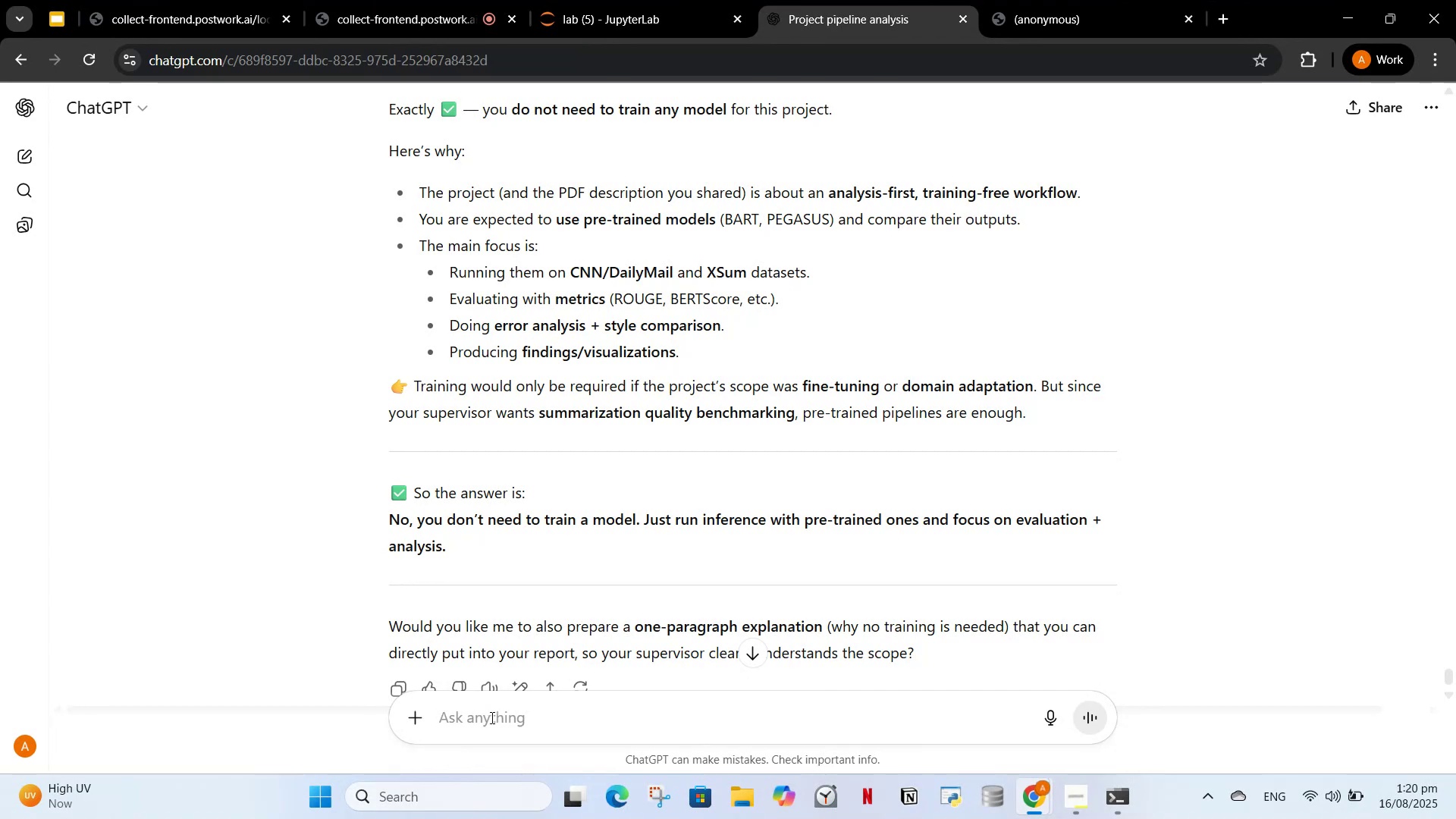 
type(could we follow the same workflow for xsum data set i will provide you the cells from cnn_daily)
 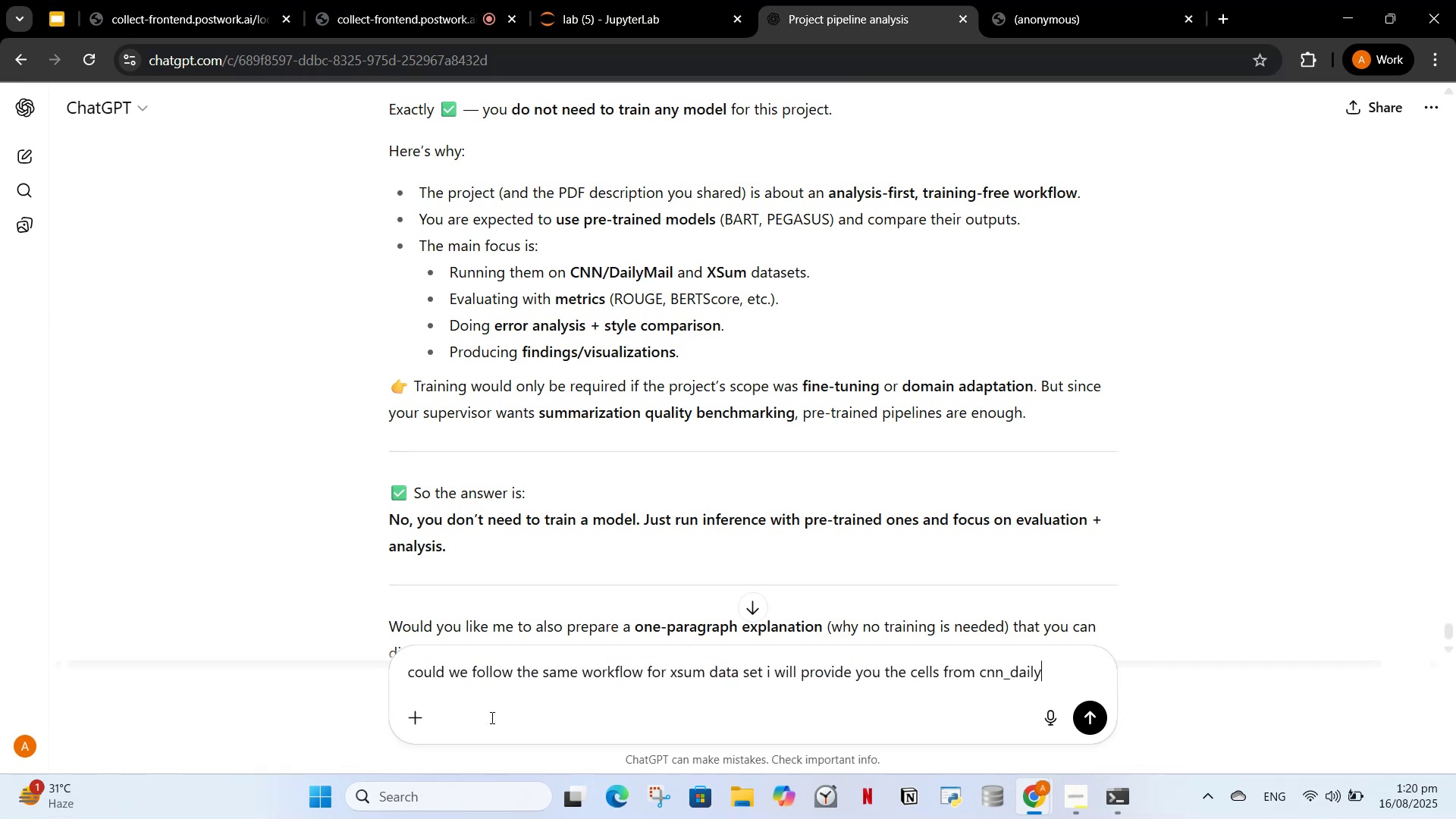 
type(mails datset you will change the variables name for xsum so that cnn dont overlap and then save all the d)
key(Backspace)
type(data in the separate files and then at last we will compare the )
 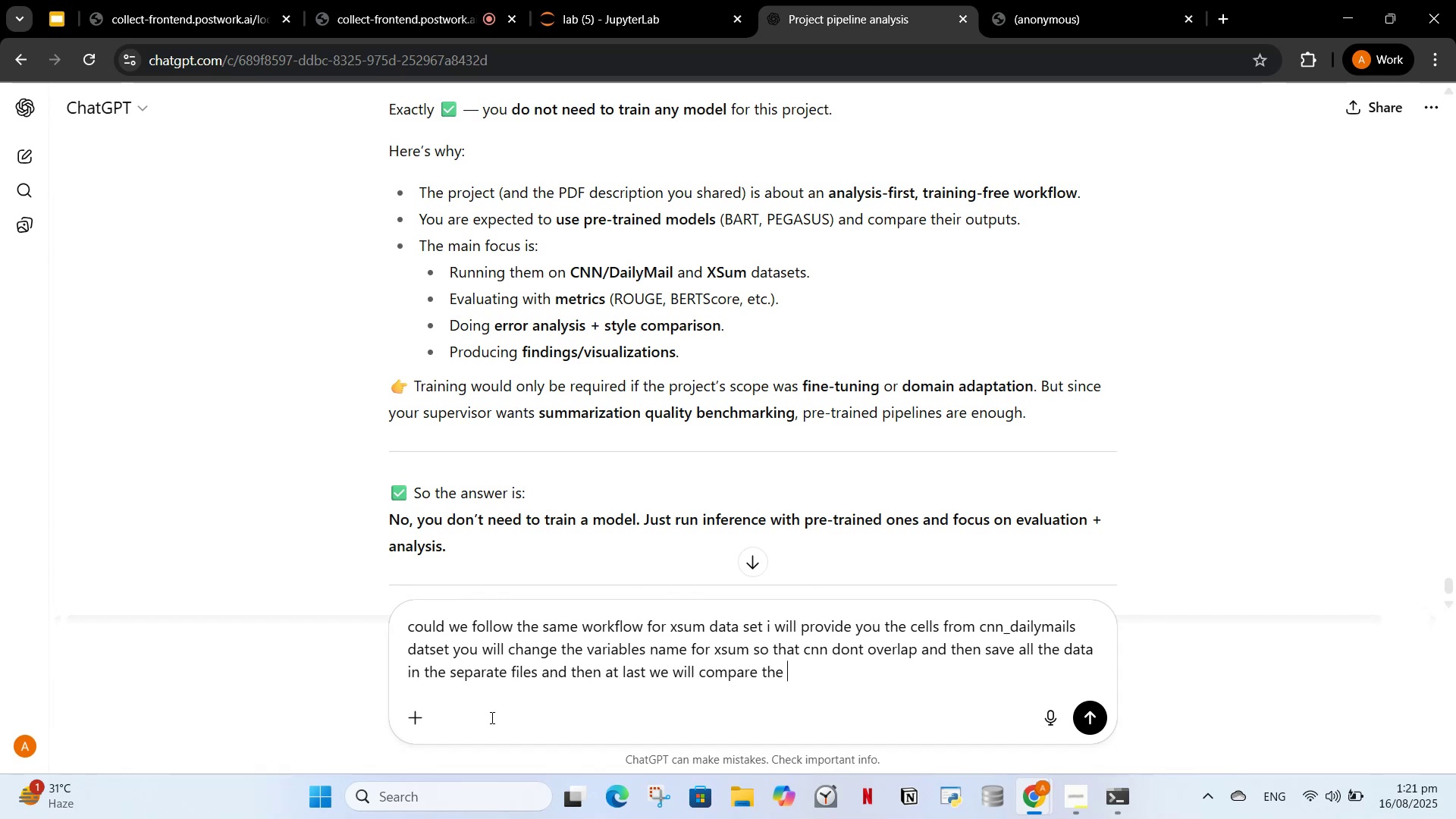 
wait(8.42)
 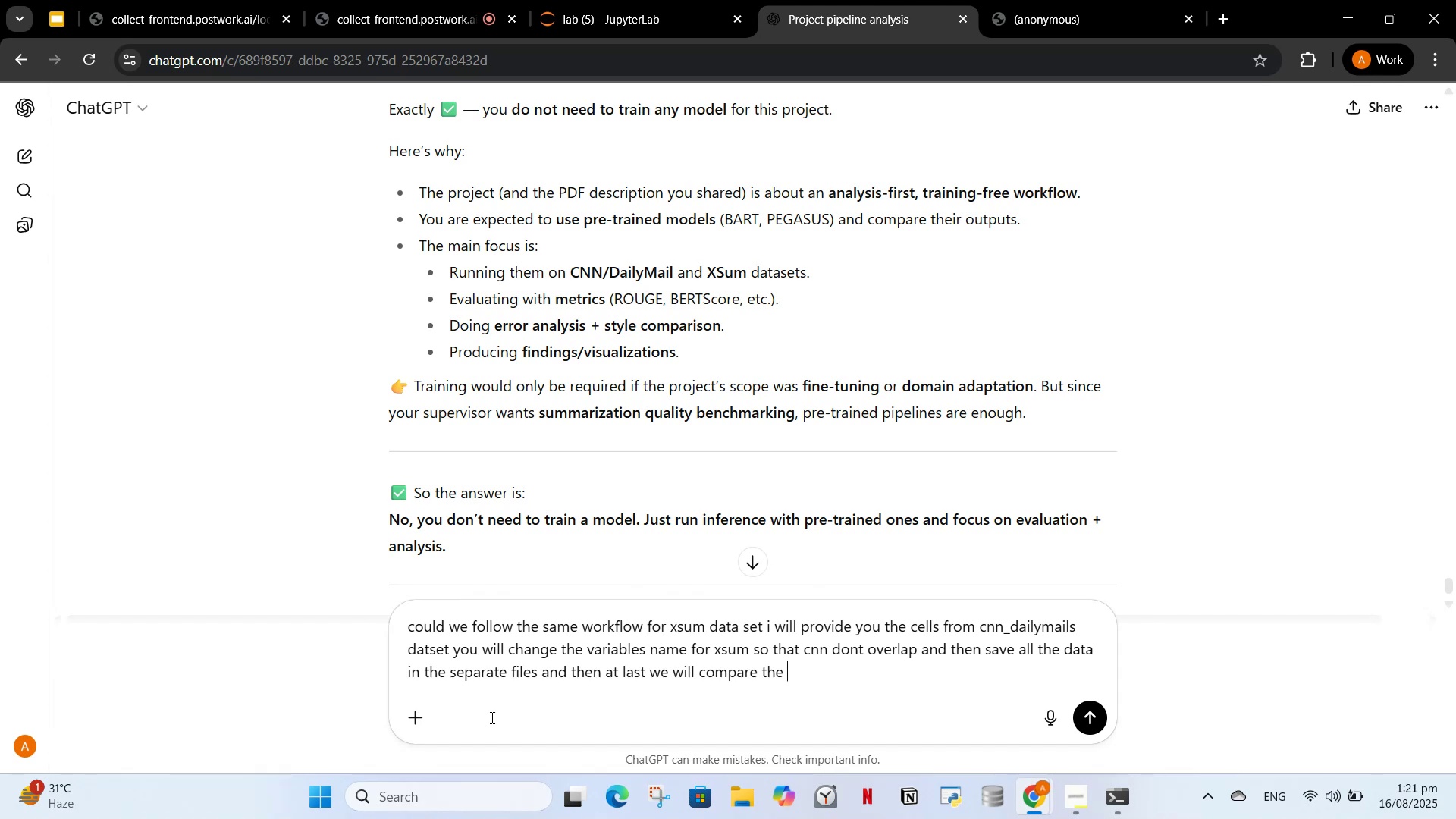 
type(data me)
key(Backspace)
key(Backspace)
key(Backspace)
key(Backspace)
key(Backspace)
key(Backspace)
key(Backspace)
type(metrocs for both the csvs and tells the analysis first that )
key(Backspace)
key(Backspace)
key(Backspace)
key(Backspace)
key(Backspace)
key(Backspace)
key(Backspace)
key(Backspace)
key(Backspace)
 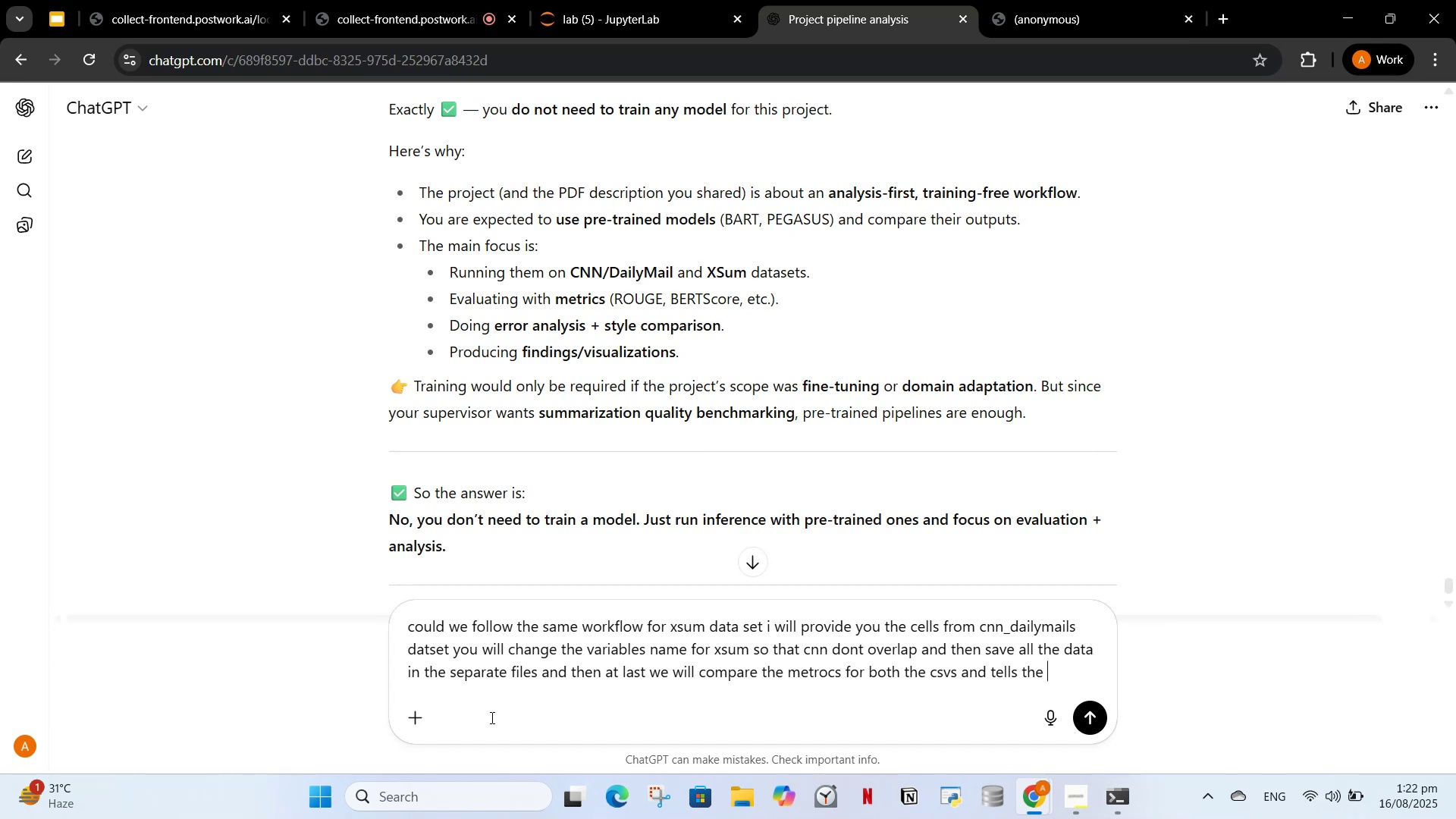 
left_click_drag(start_coordinate=[538, 389], to_coordinate=[1121, 403])
 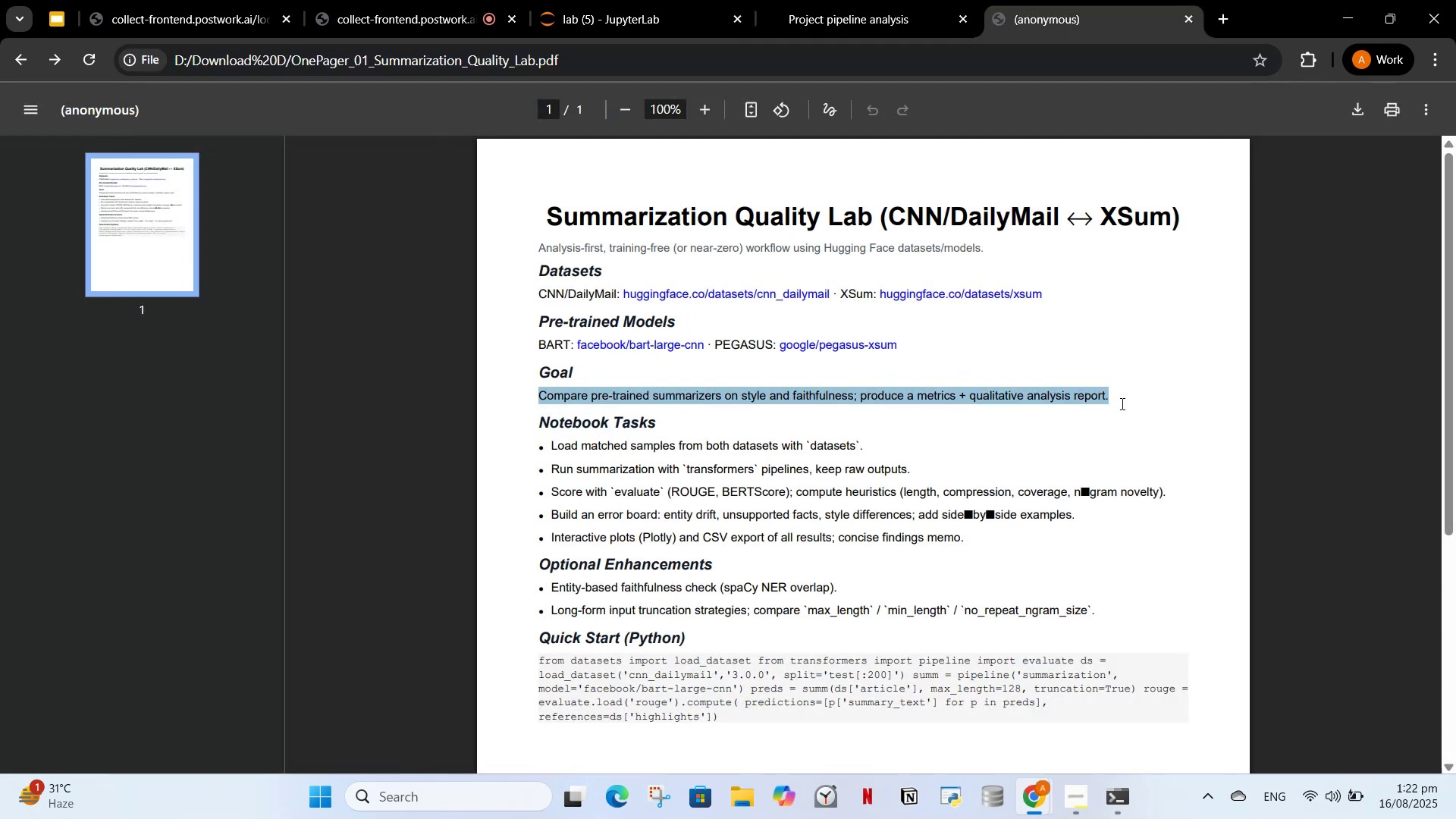 
key(Control+C)
 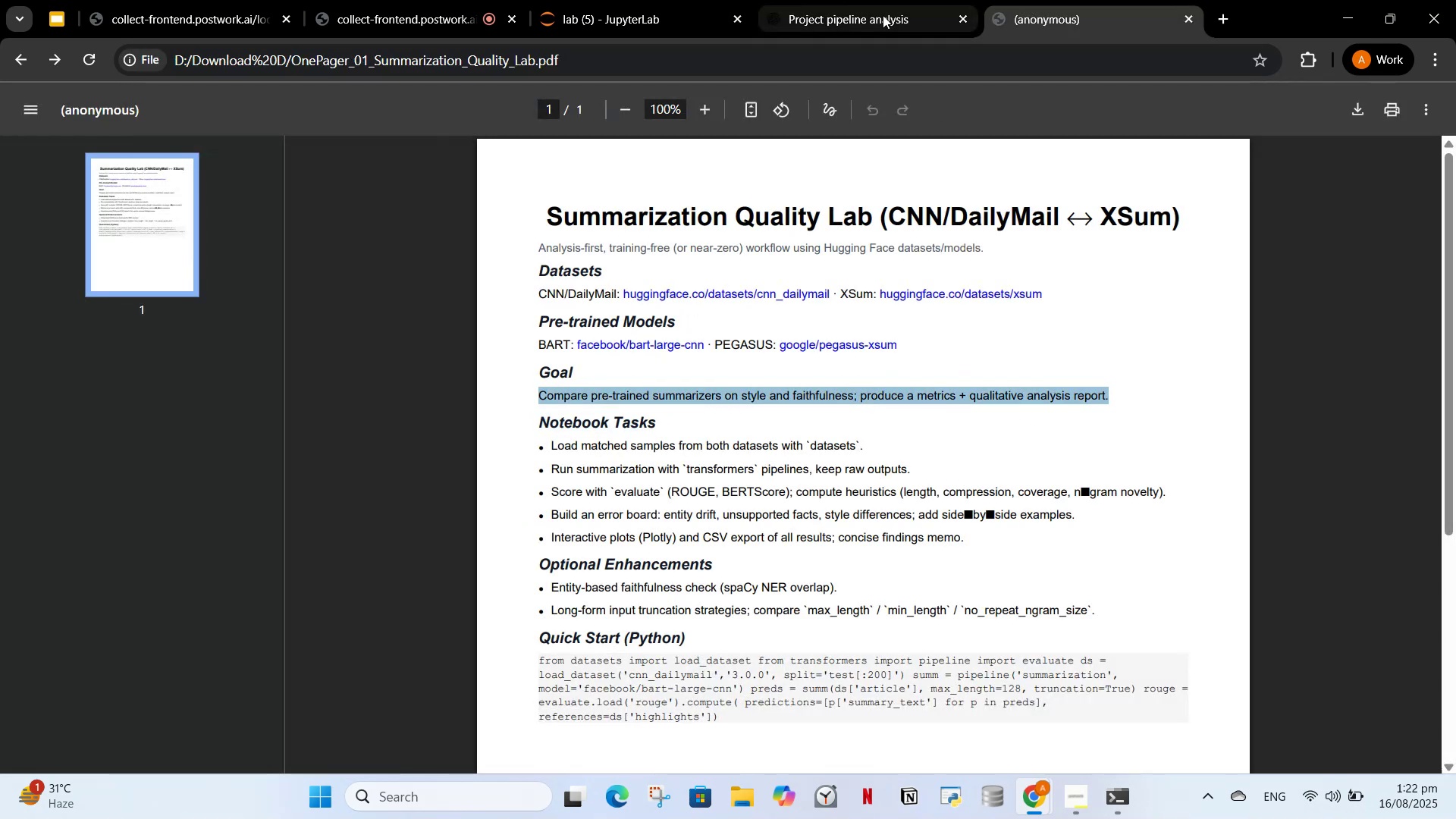 
left_click([892, 17])
 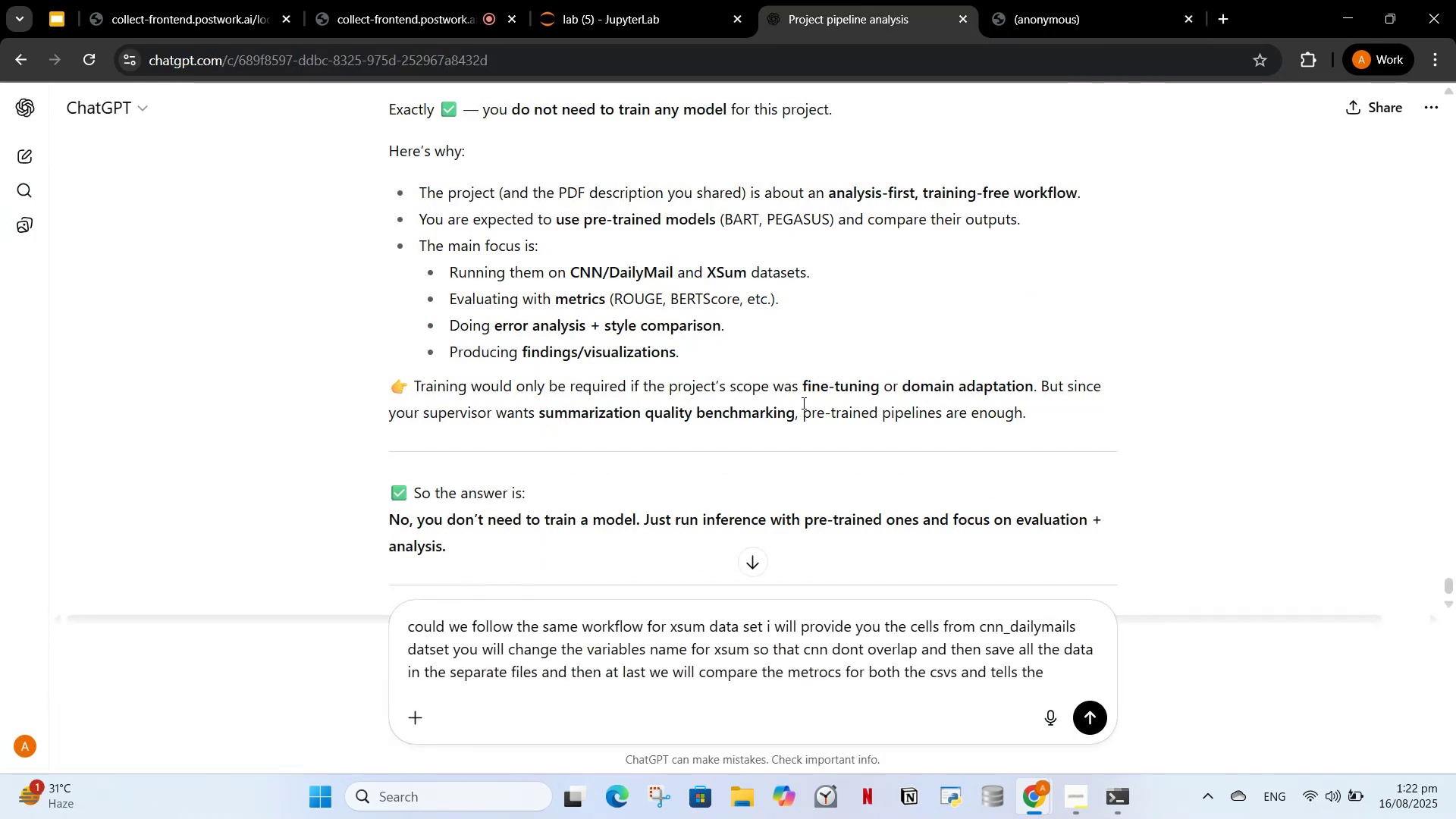 
key(Shift+ShiftRight)
 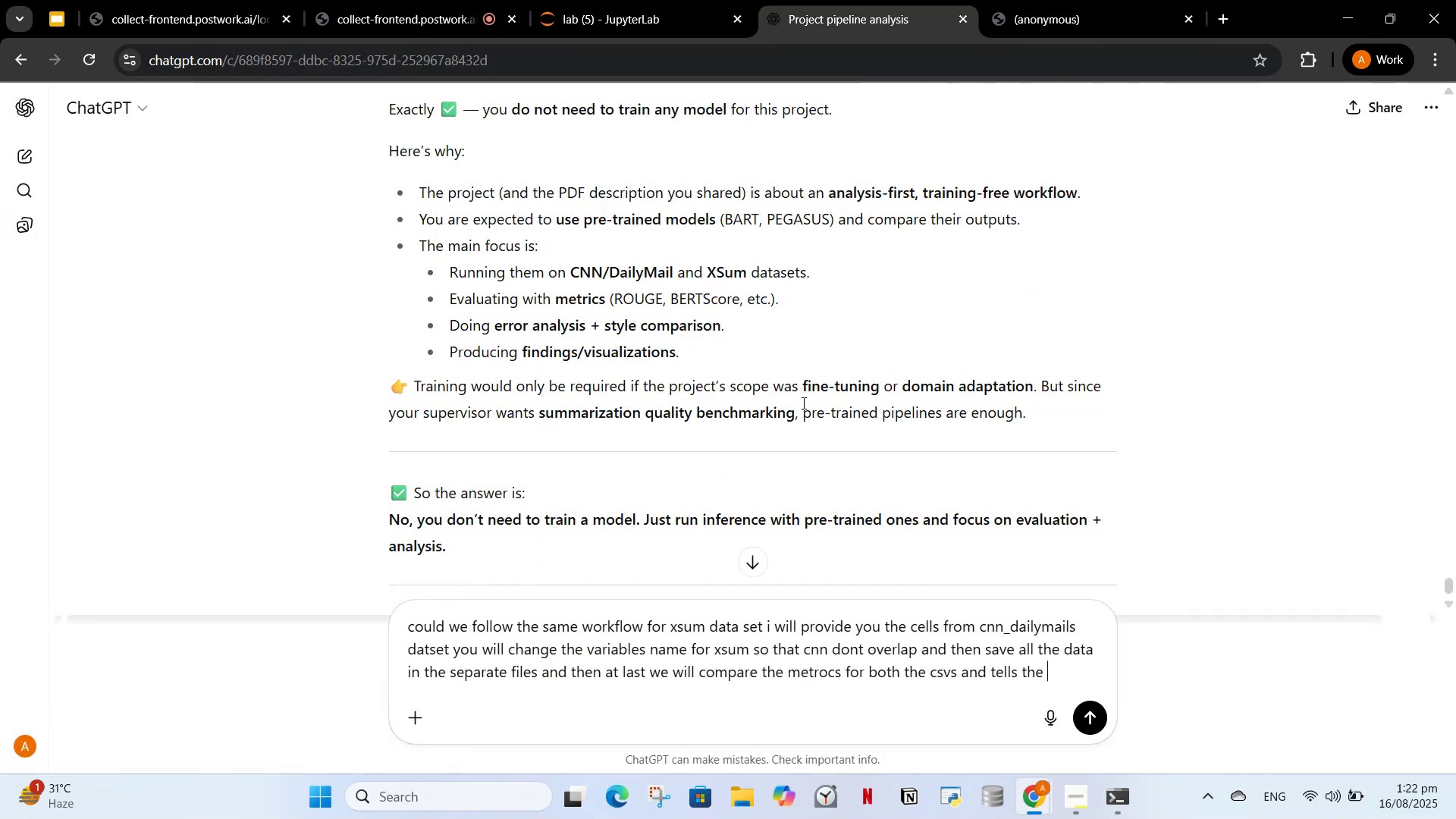 
key(Shift+Quote)
 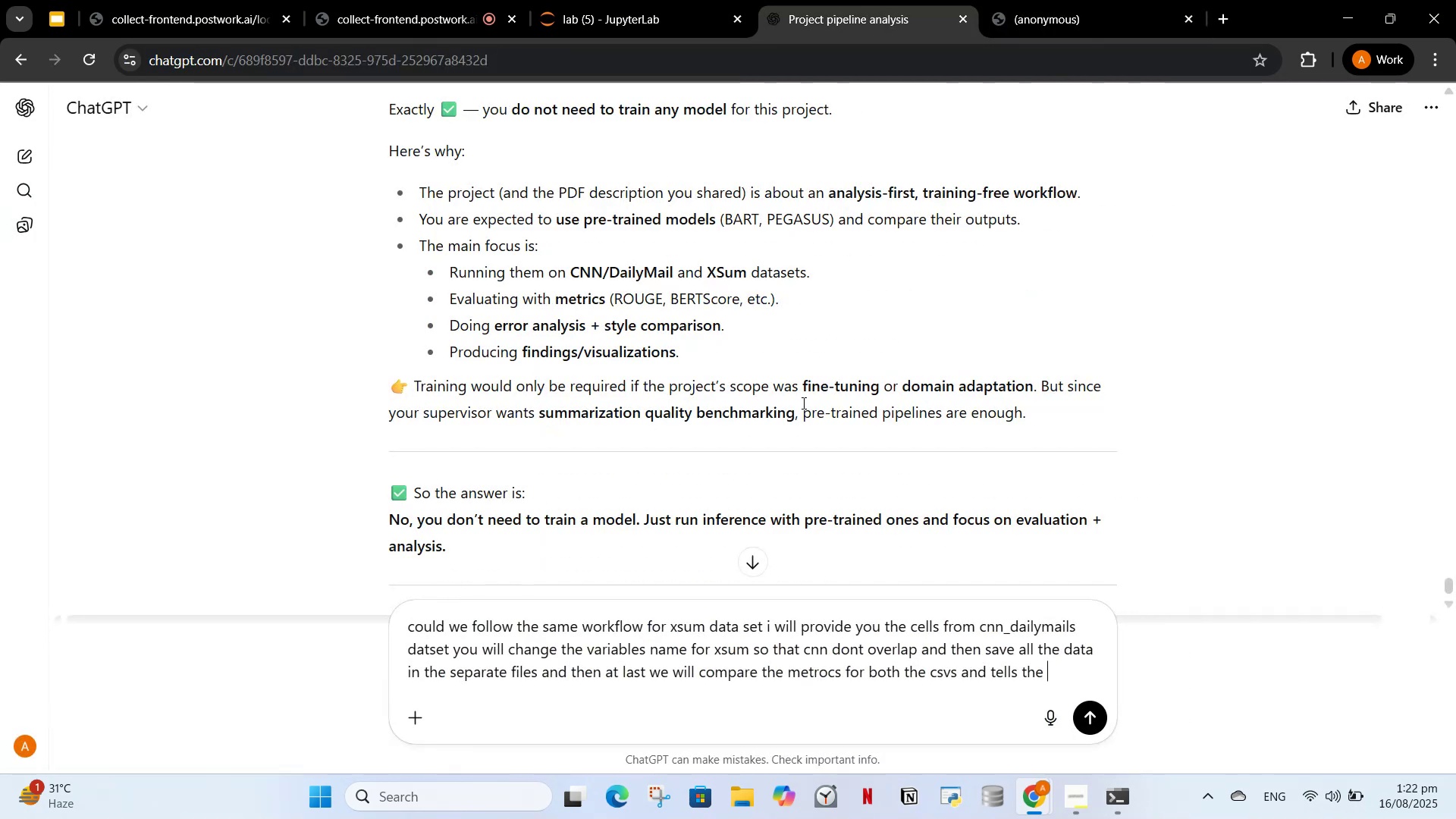 
key(Control+V)
 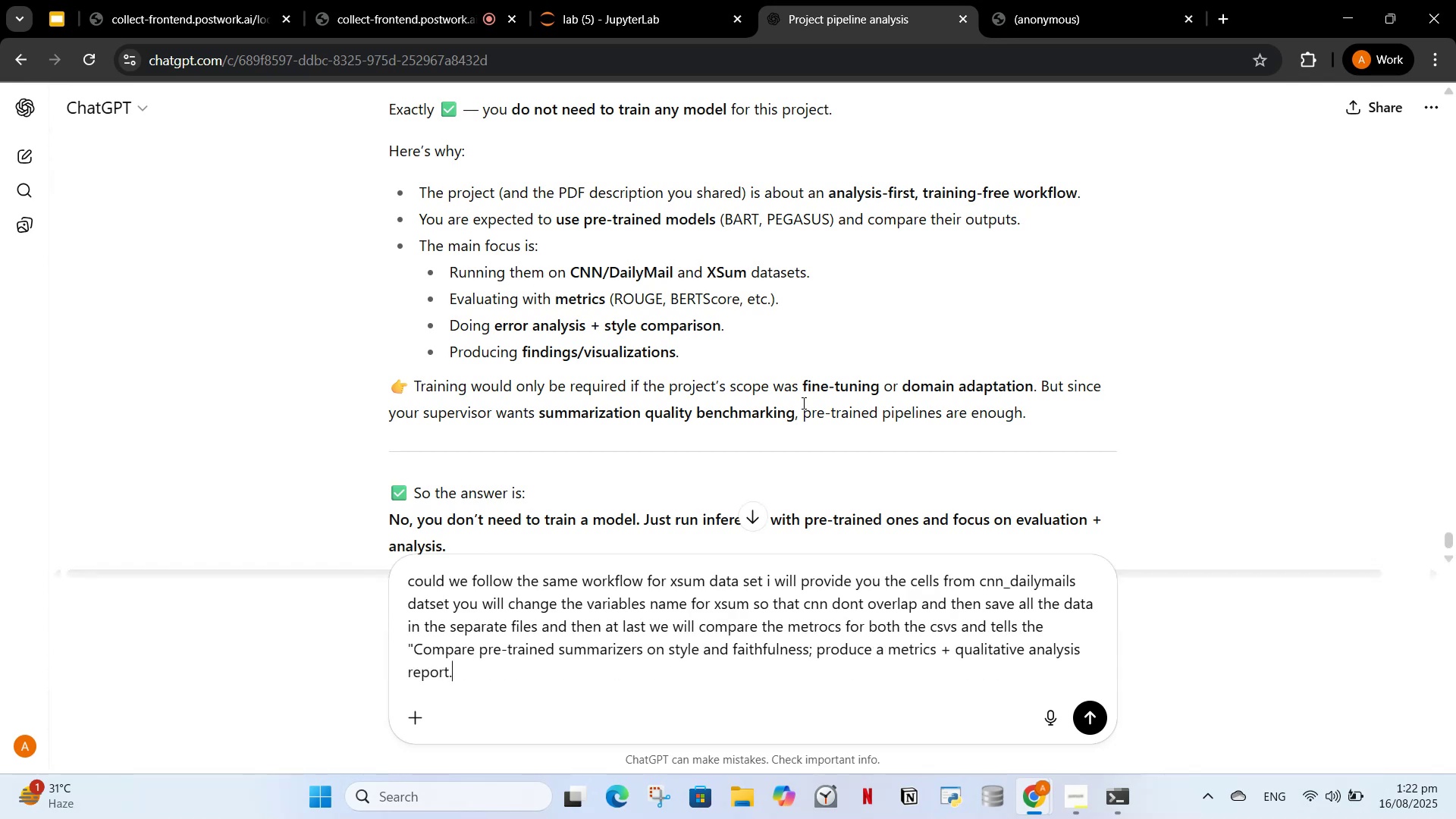 
type(" which is our goal, is what the current workflow is Am I aligh)
key(Backspace)
type(n)
key(Backspace)
type(gned ?)
 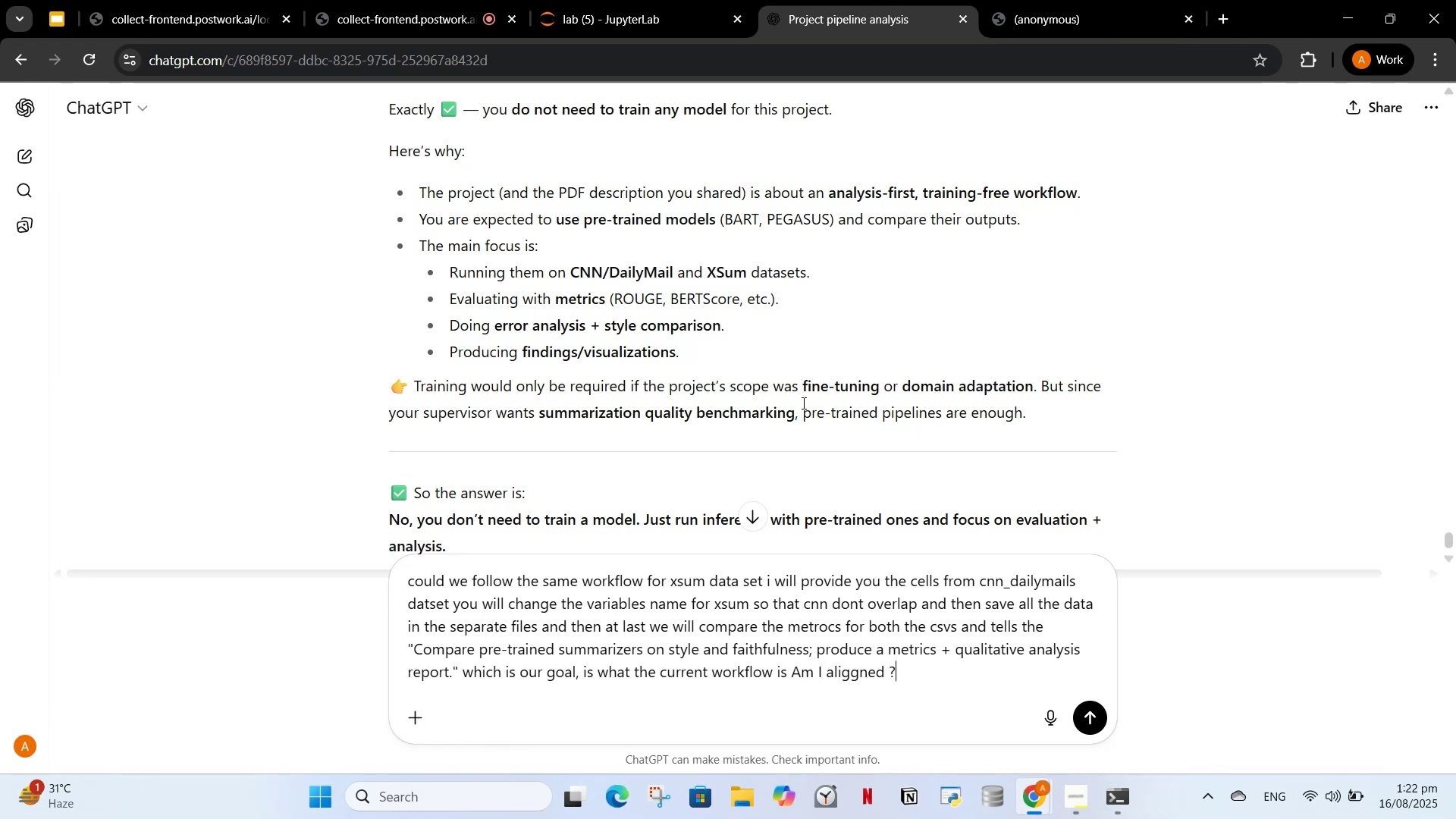 
 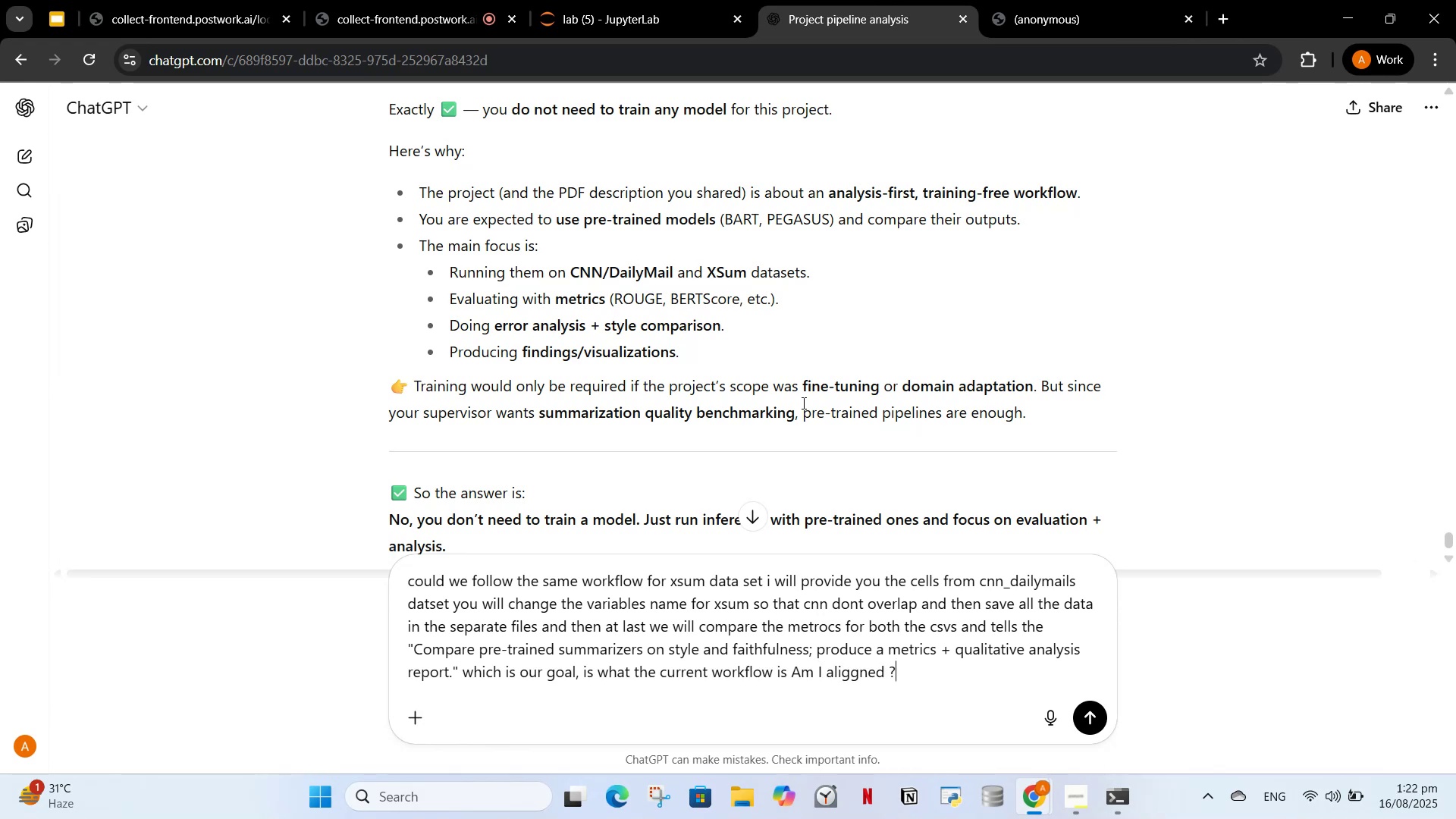 
key(Enter)
 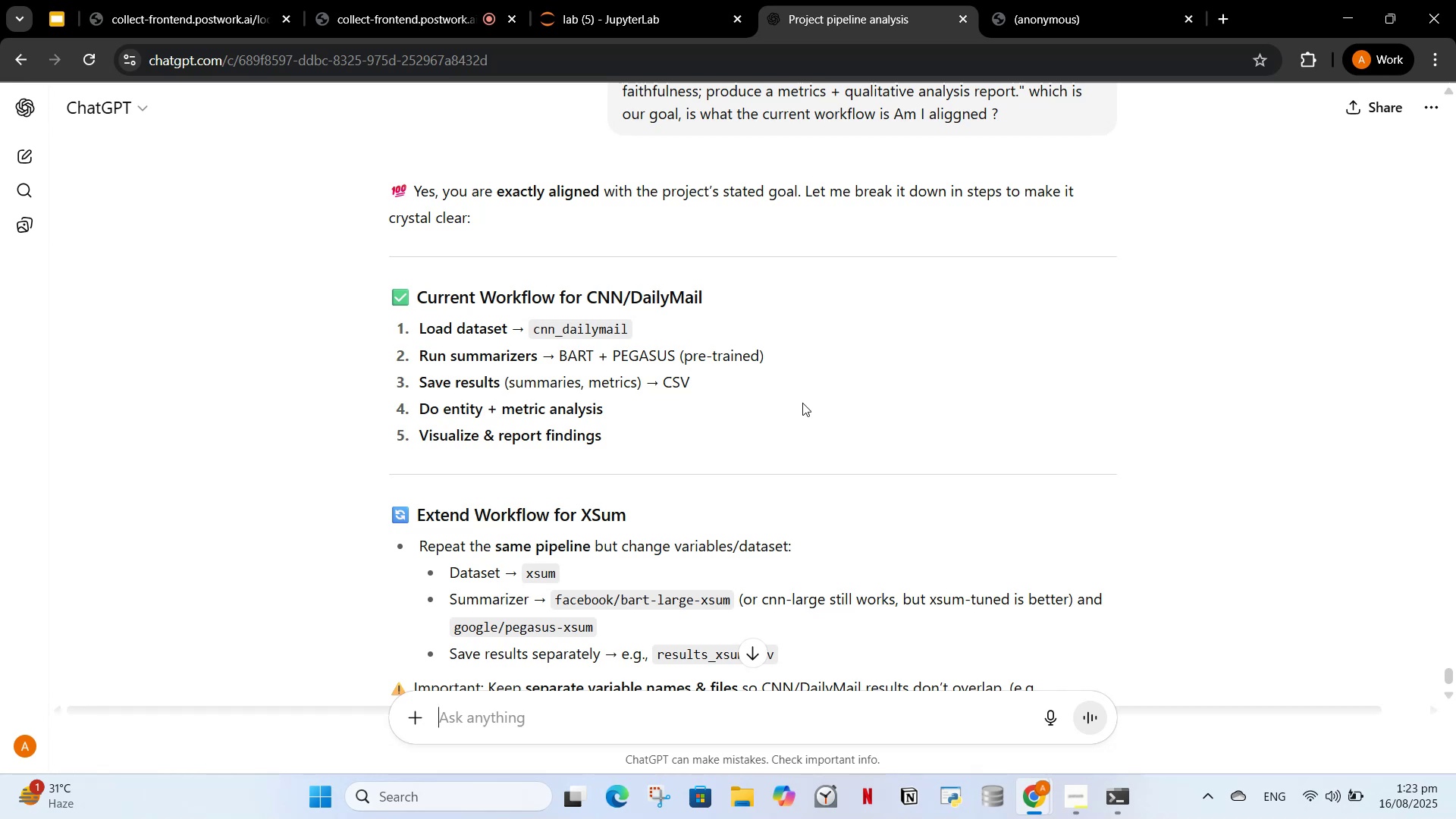 
wait(69.71)
 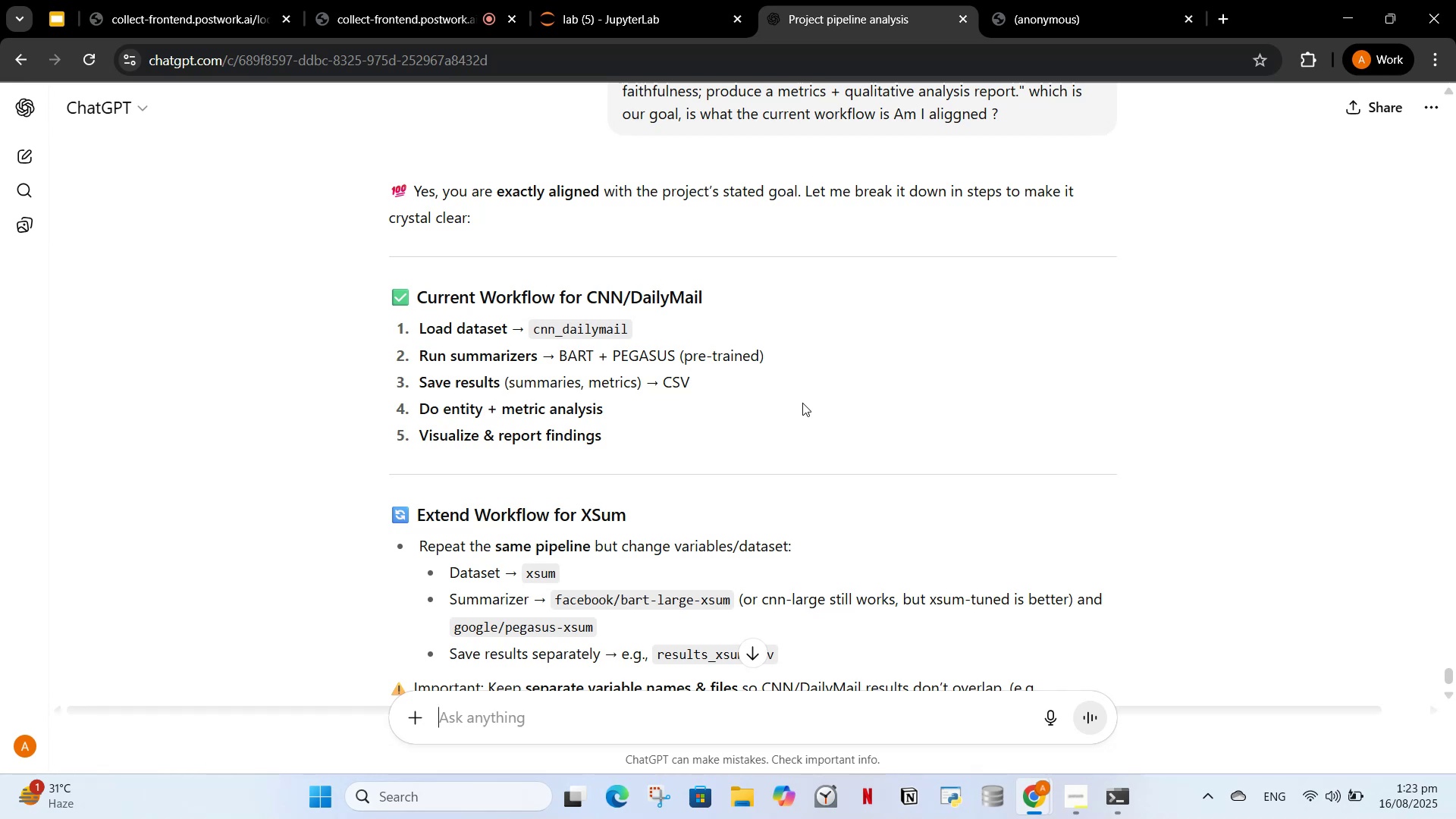 
scroll: coordinate [767, 374], scroll_direction: down, amount: 5.0
 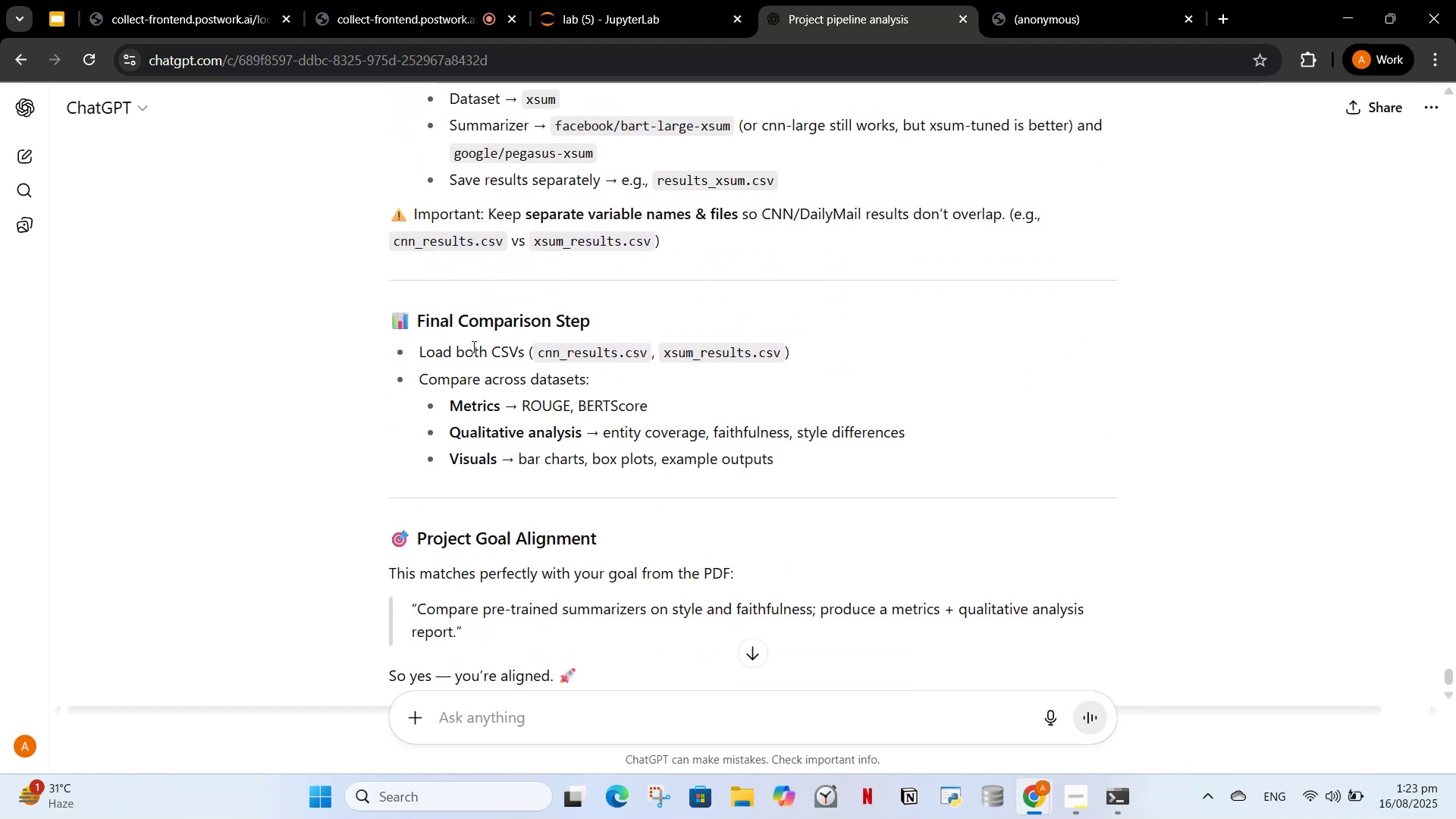 
wait(7.37)
 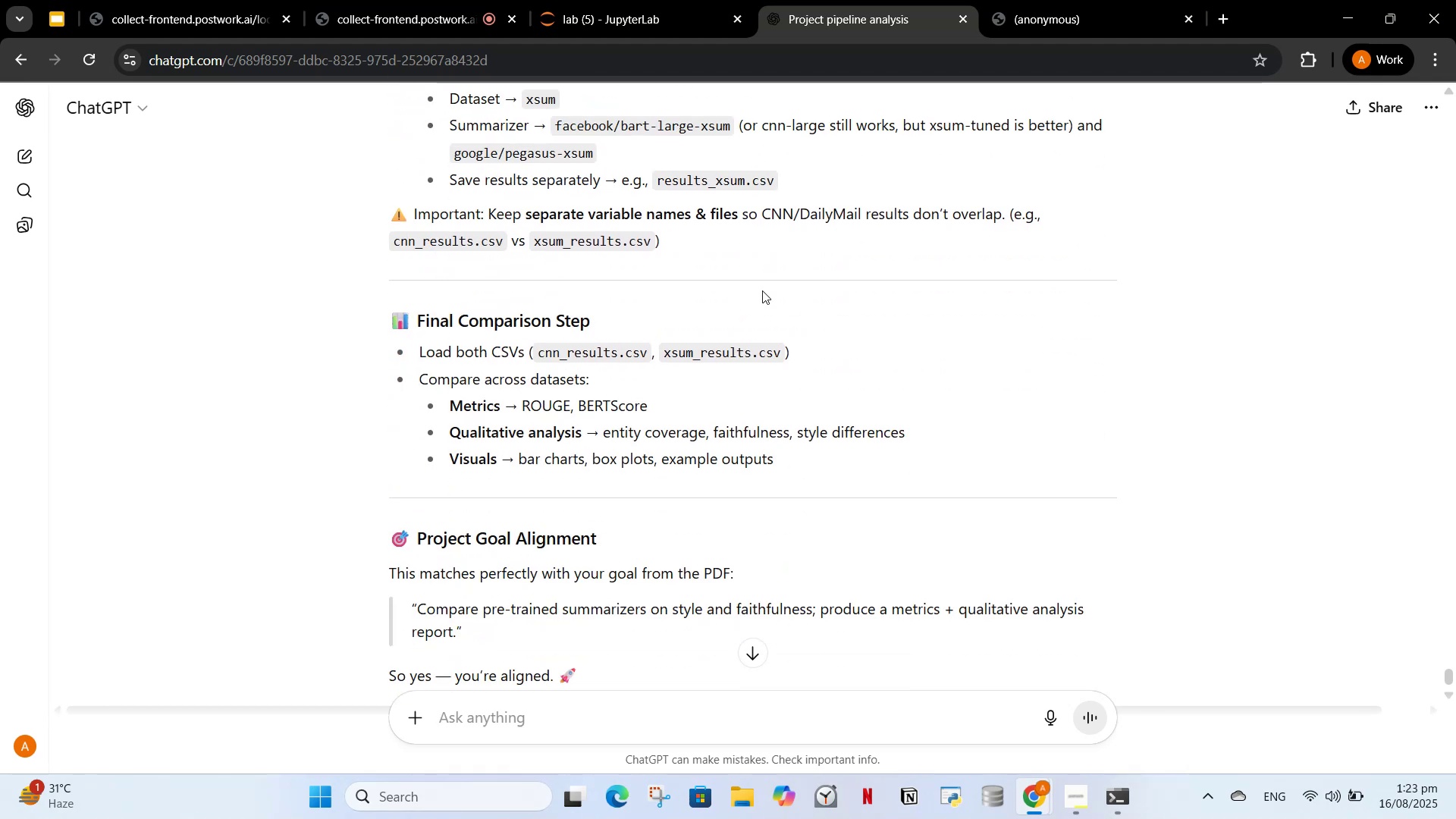 
scroll: coordinate [714, 371], scroll_direction: down, amount: 3.0
 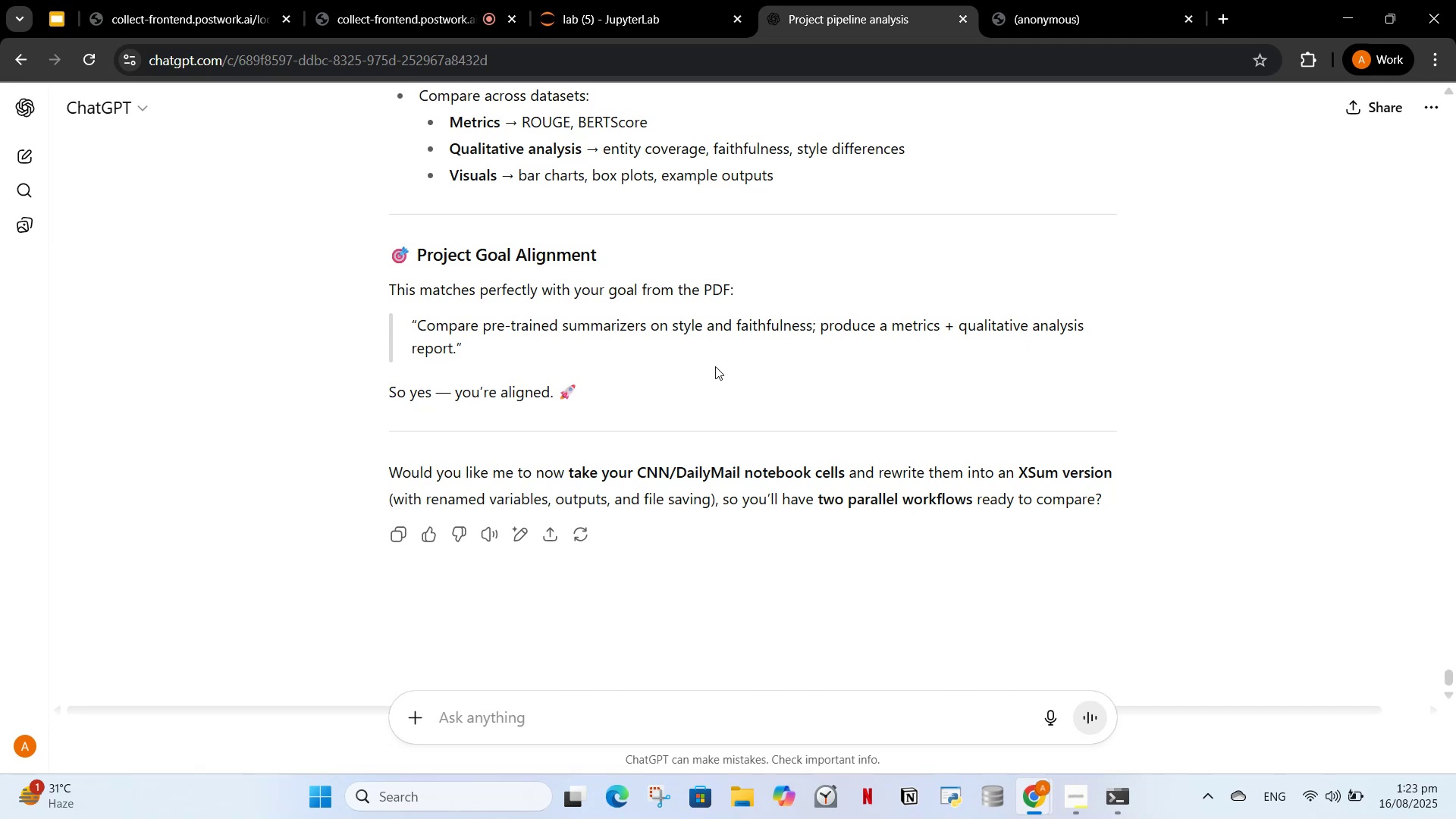 
scroll: coordinate [703, 366], scroll_direction: up, amount: 1.0
 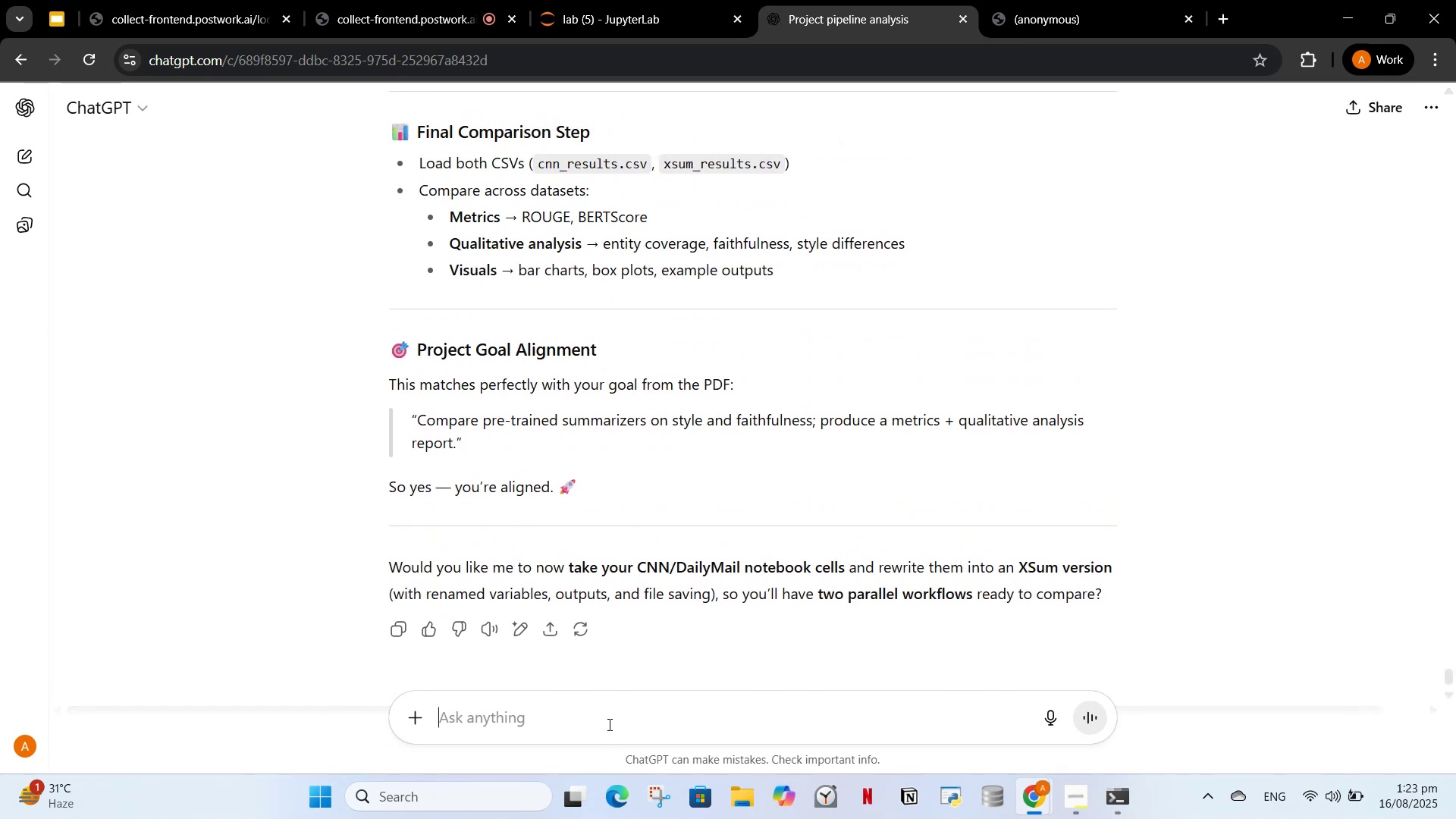 
left_click([616, 724])
 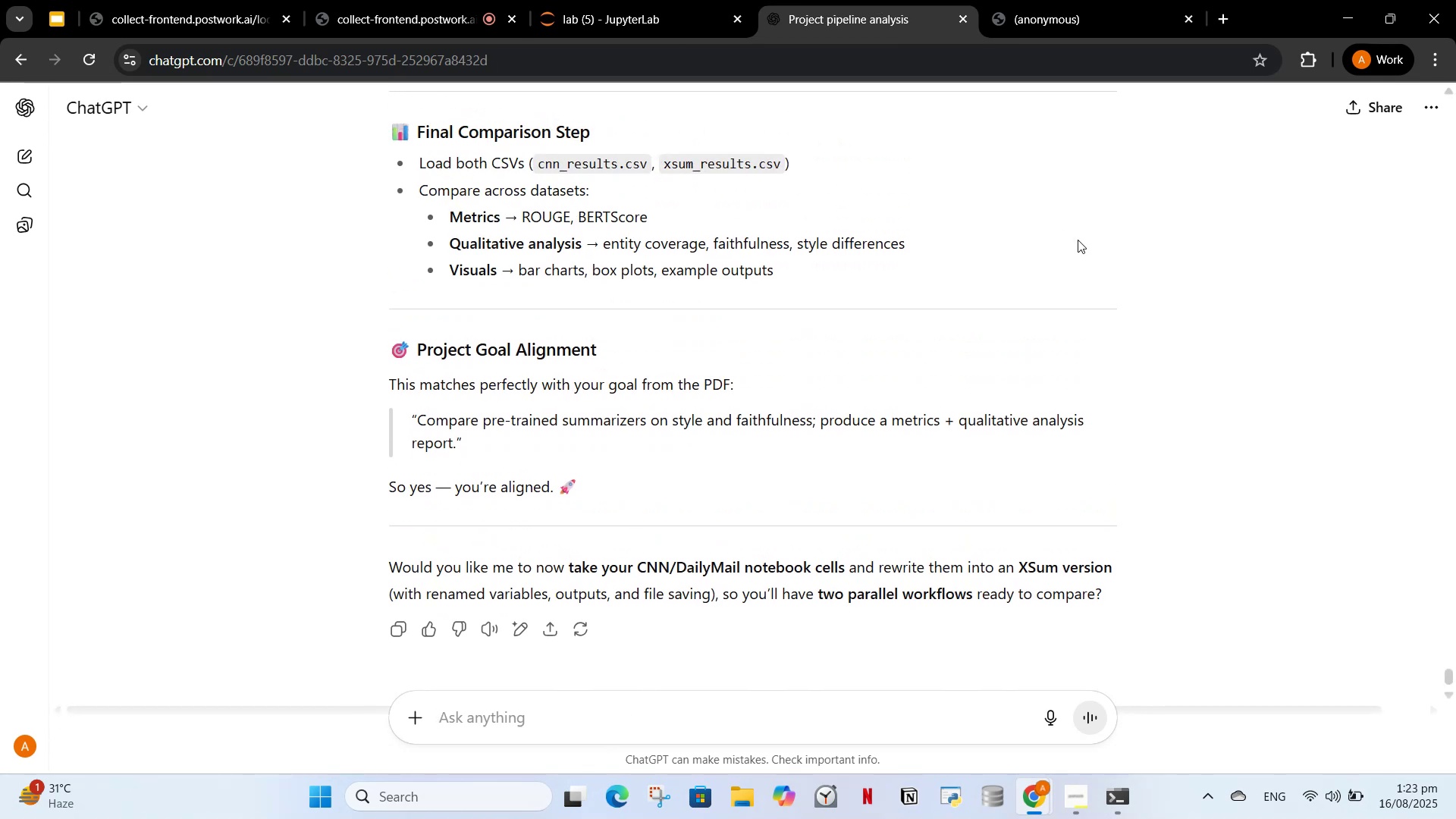 
wait(5.06)
 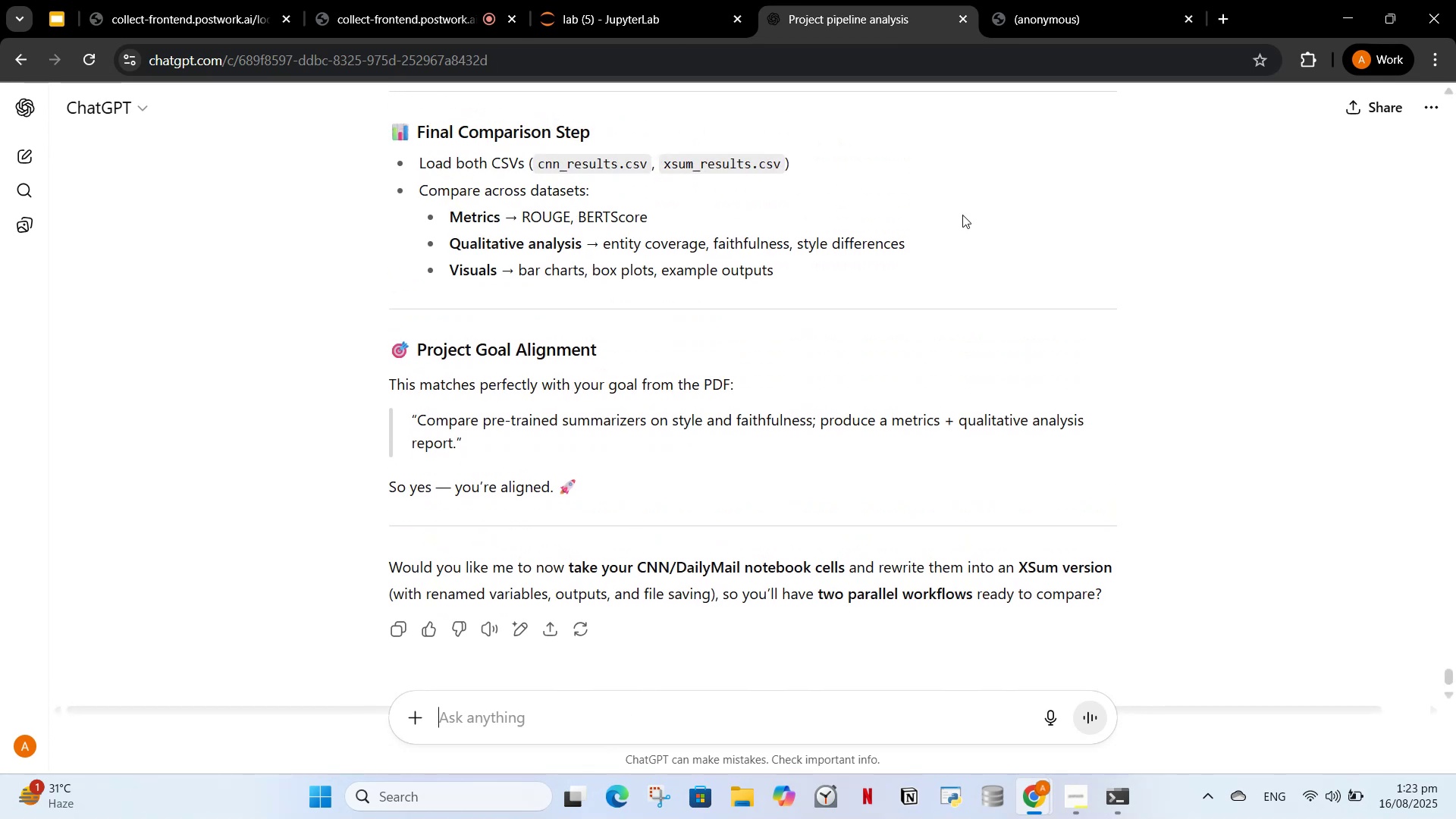 
type(so iw il)
key(Backspace)
key(Backspace)
key(Backspace)
key(Backspace)
type( will start this for xsum not firstly i will load all the cells for cnn in my jupu)
key(Backspace)
type(yter lab and then I wil)
 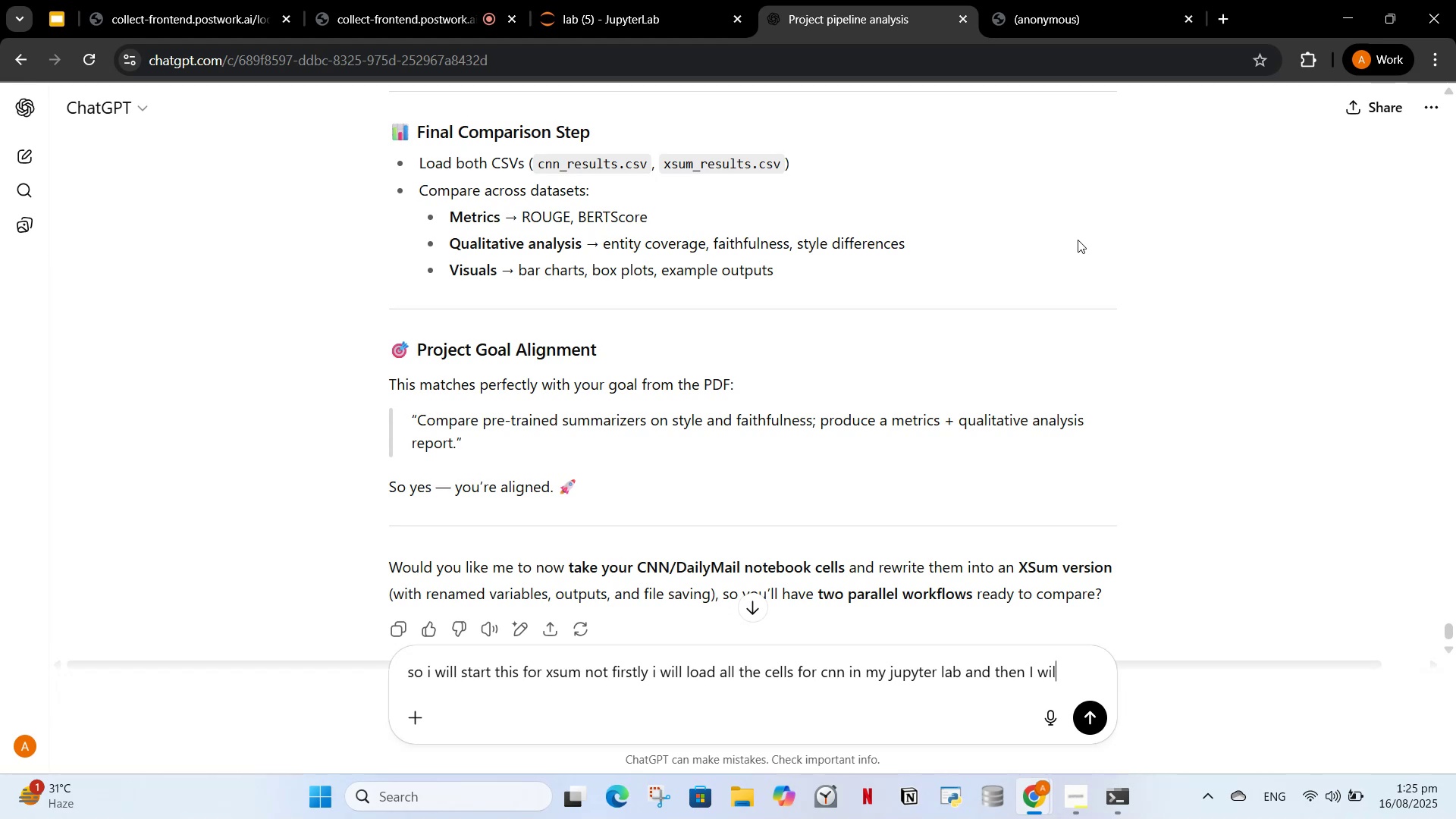 
wait(68.51)
 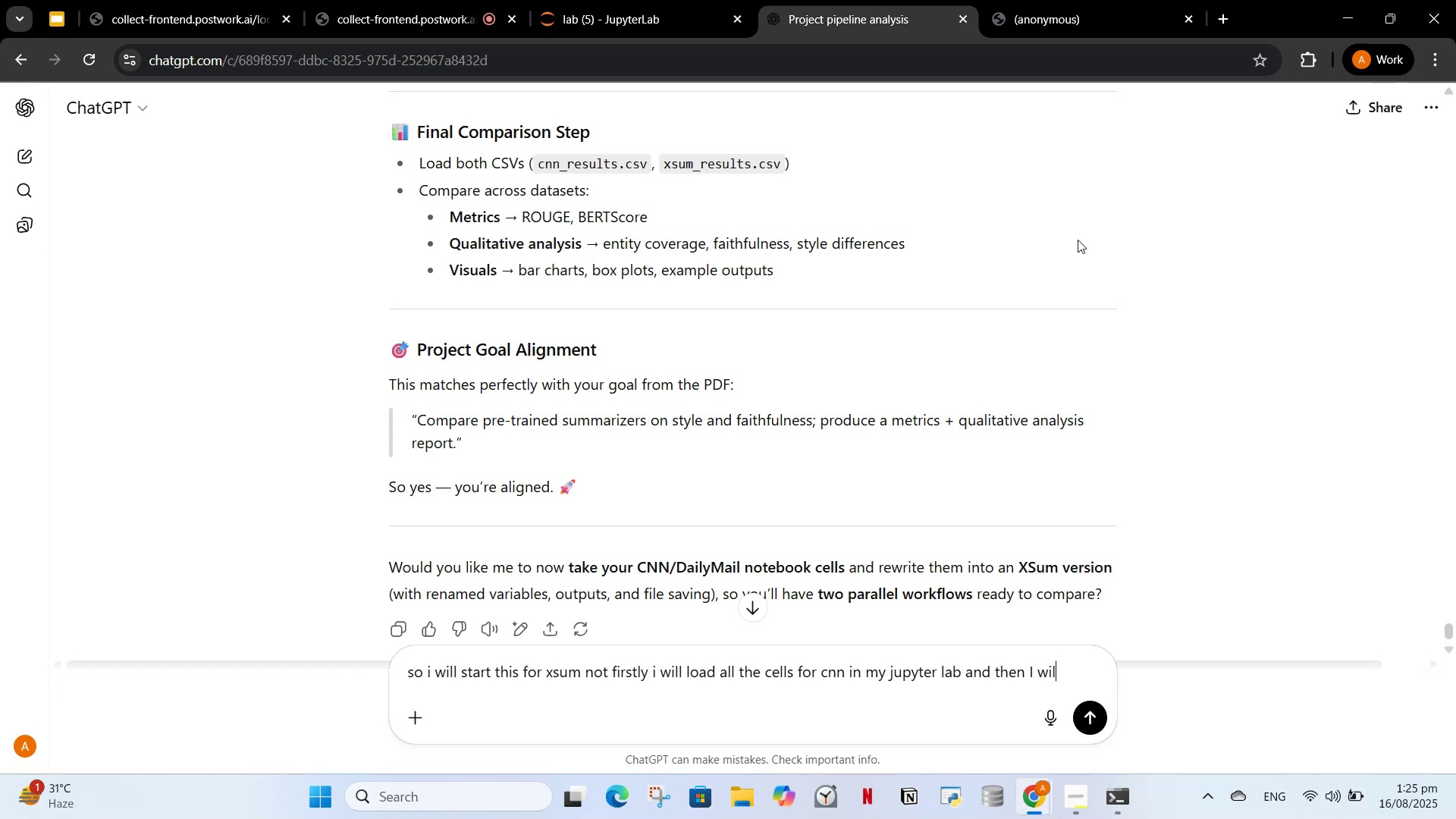 
left_click([1076, 0])
 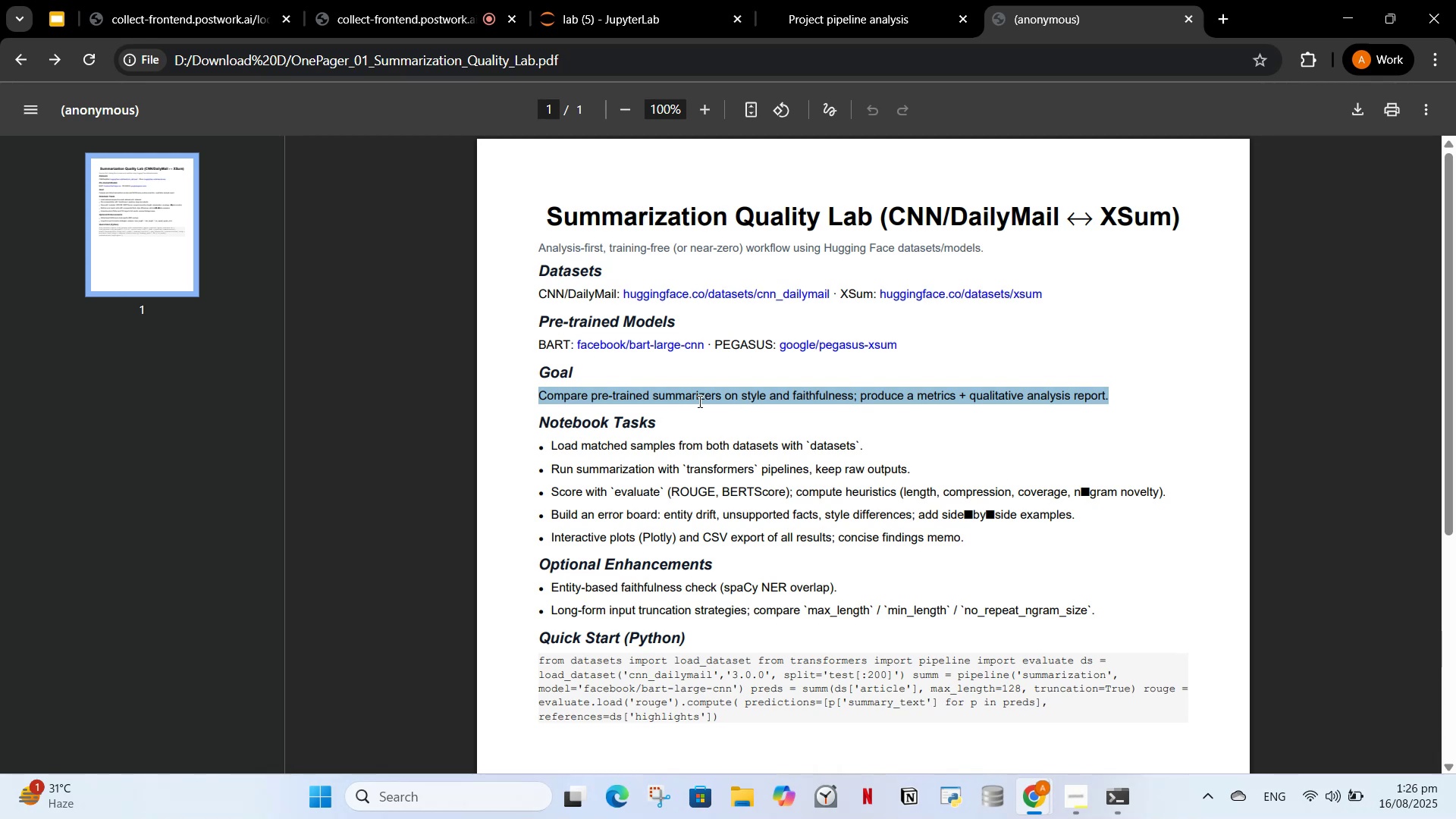 
wait(73.0)
 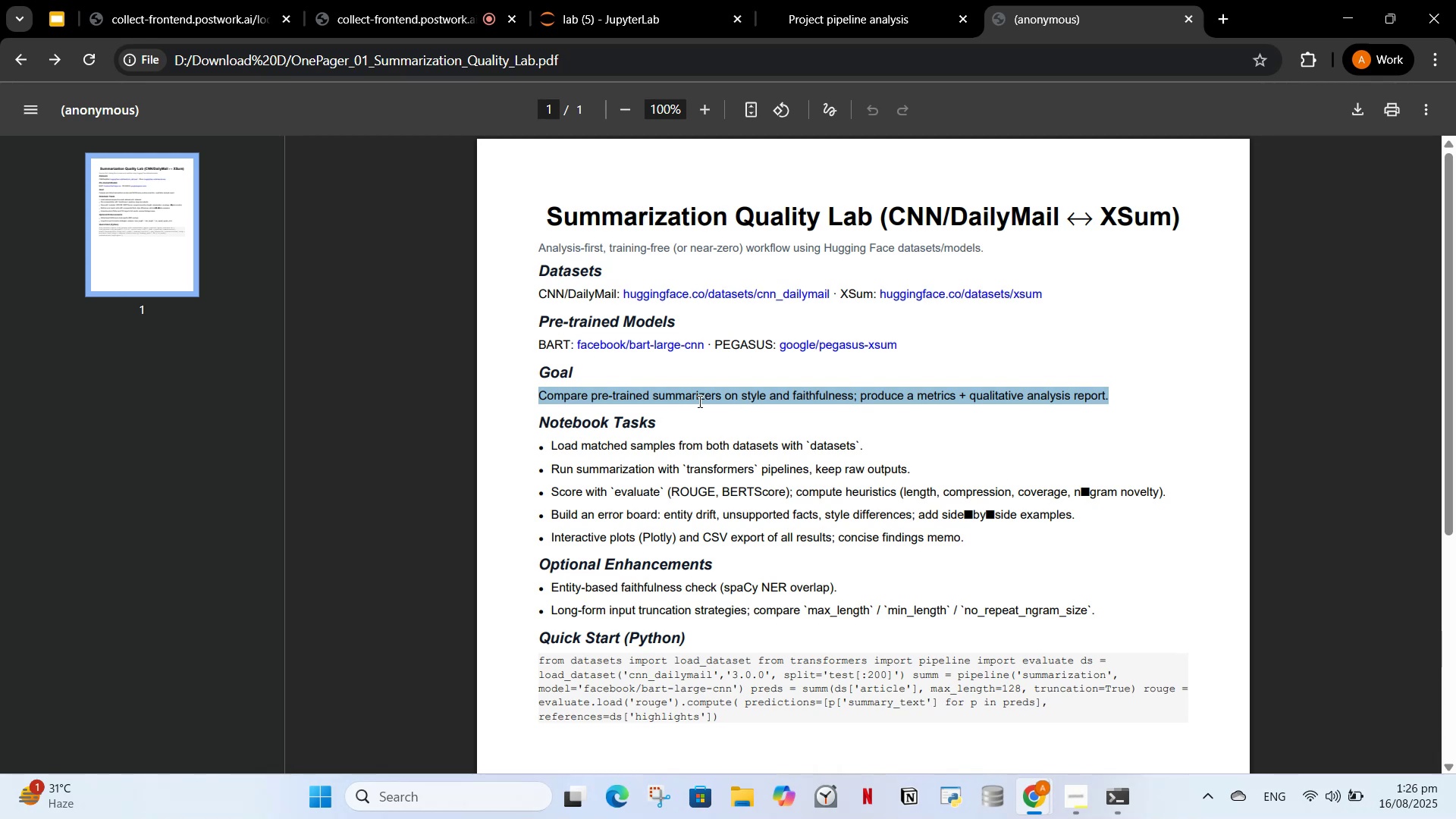 
left_click([780, 330])
 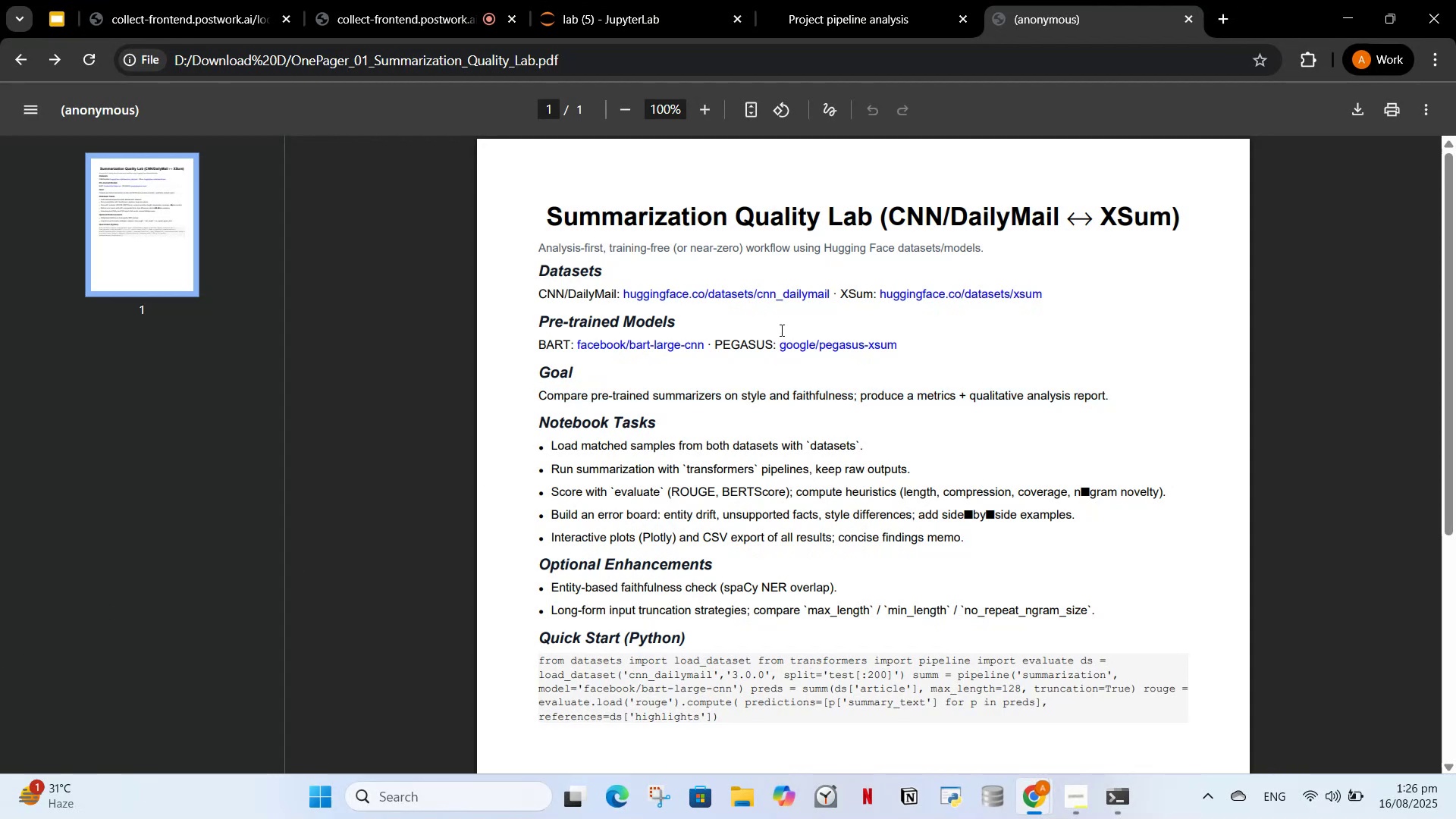 
wait(5.24)
 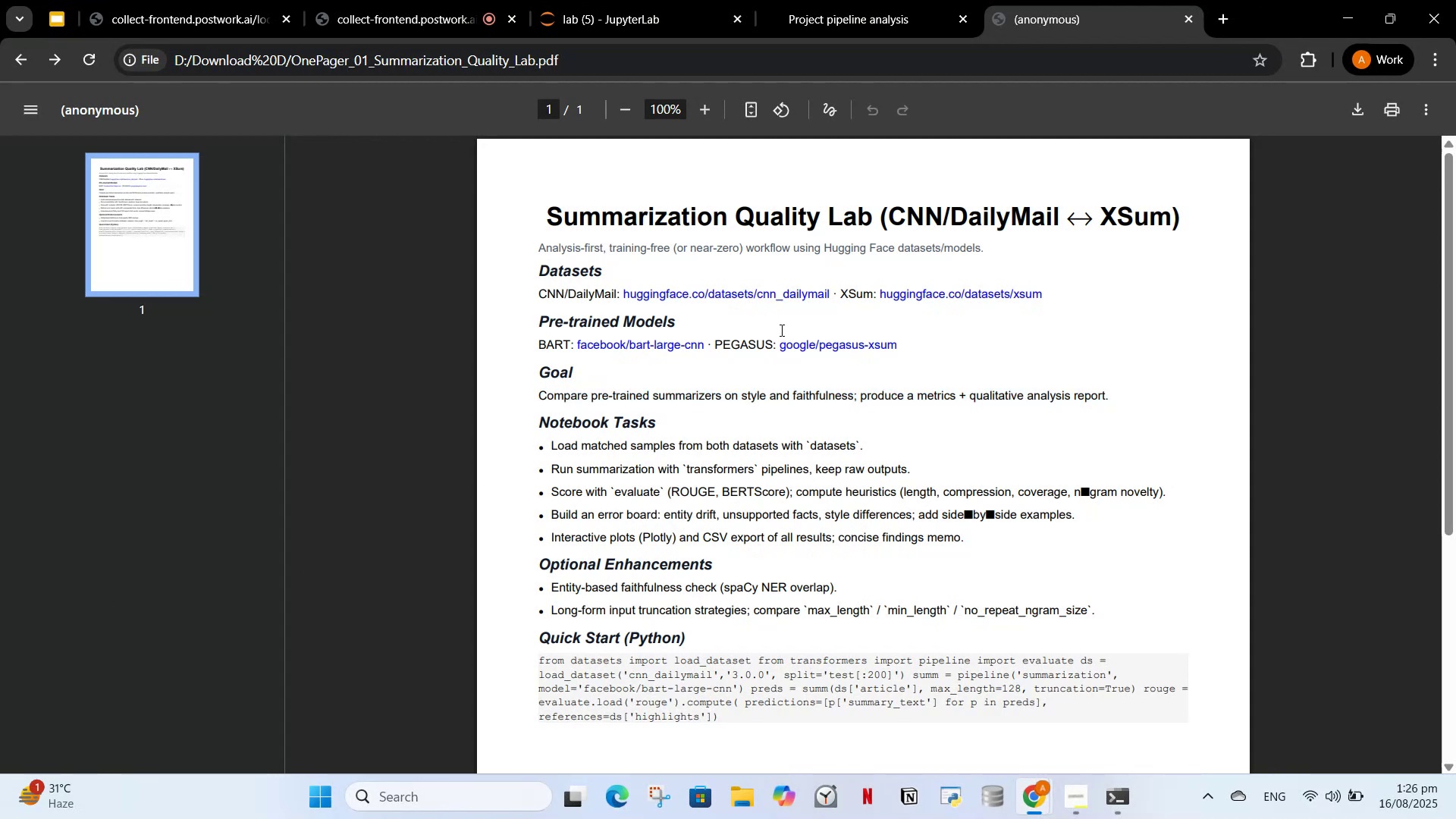 
left_click([402, 0])
 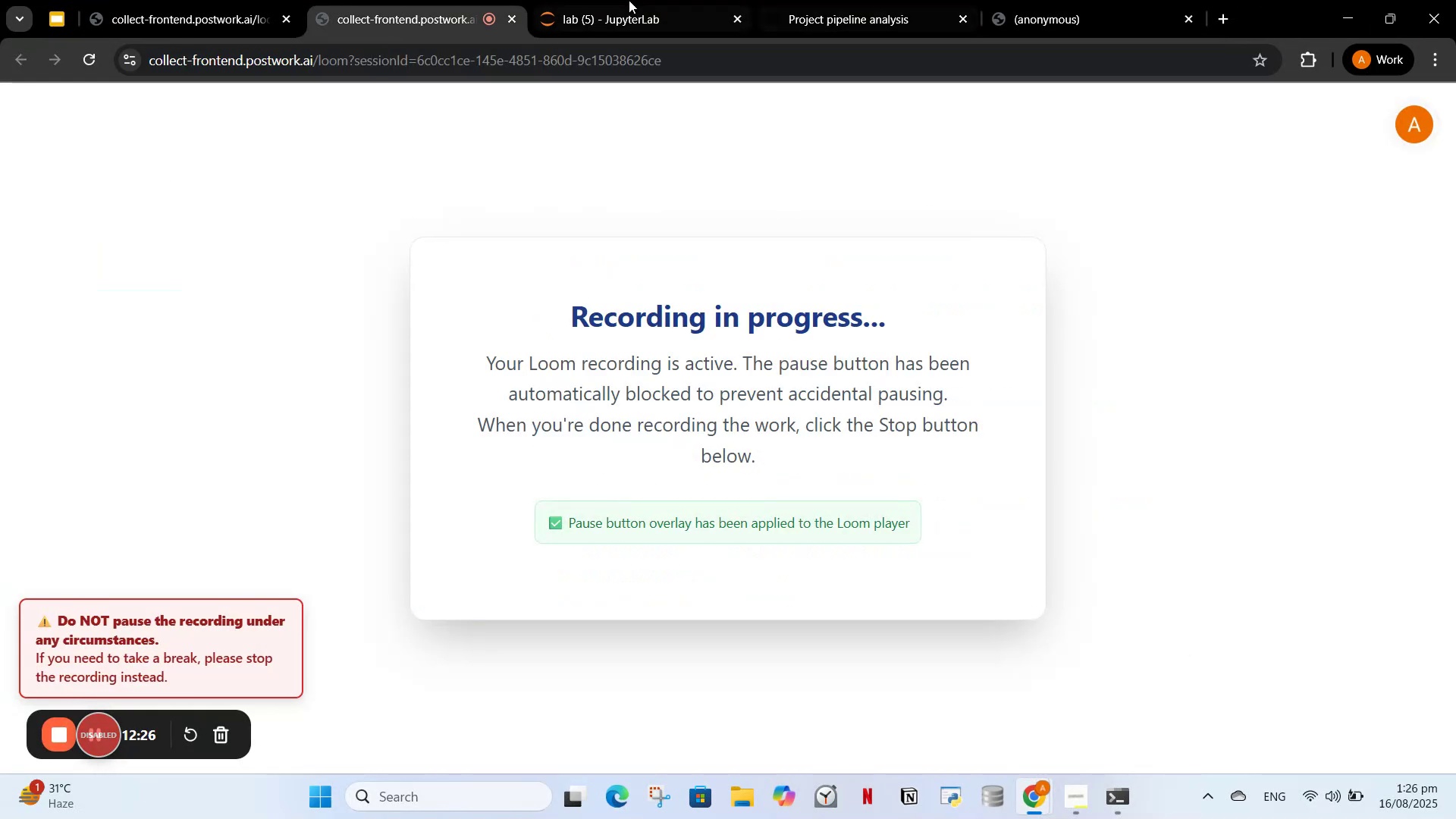 
left_click([646, 0])
 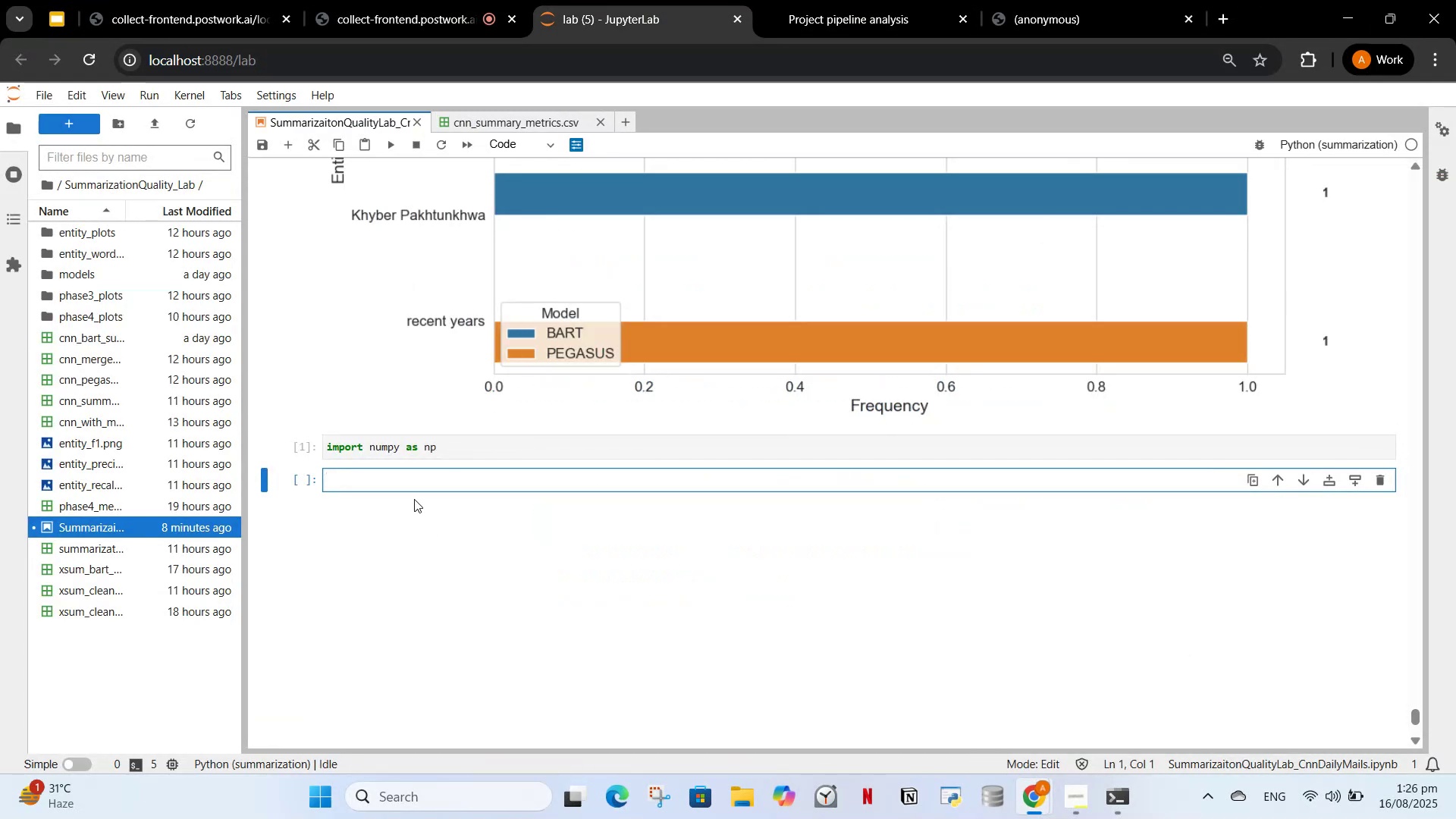 
scroll: coordinate [485, 423], scroll_direction: down, amount: 1.0
 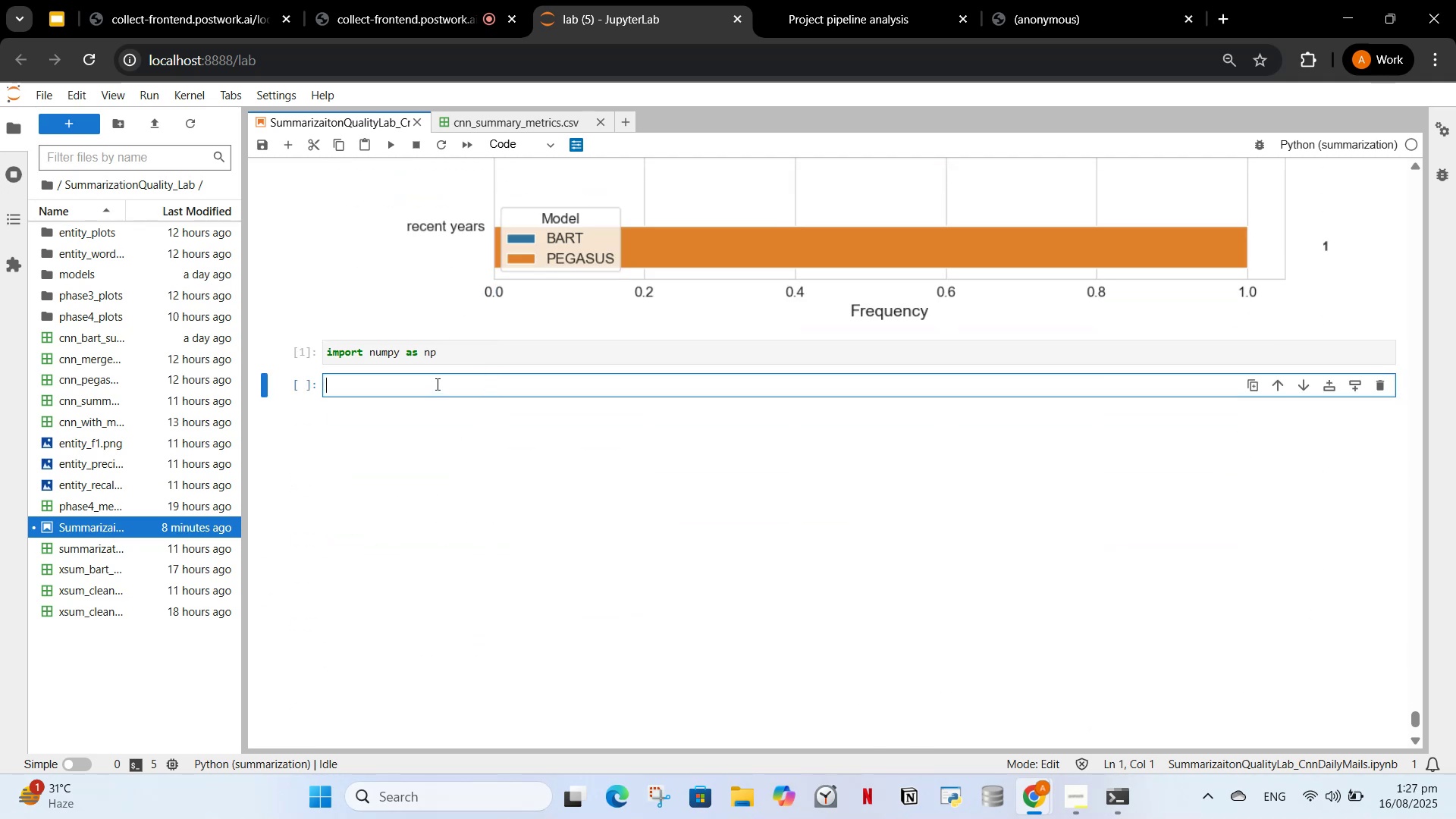 
type(Entended)
key(Backspace)
key(Backspace)
type(i)
key(Backspace)
key(Backspace)
type(ding the pipe )
key(Backspace)
type(line for )
 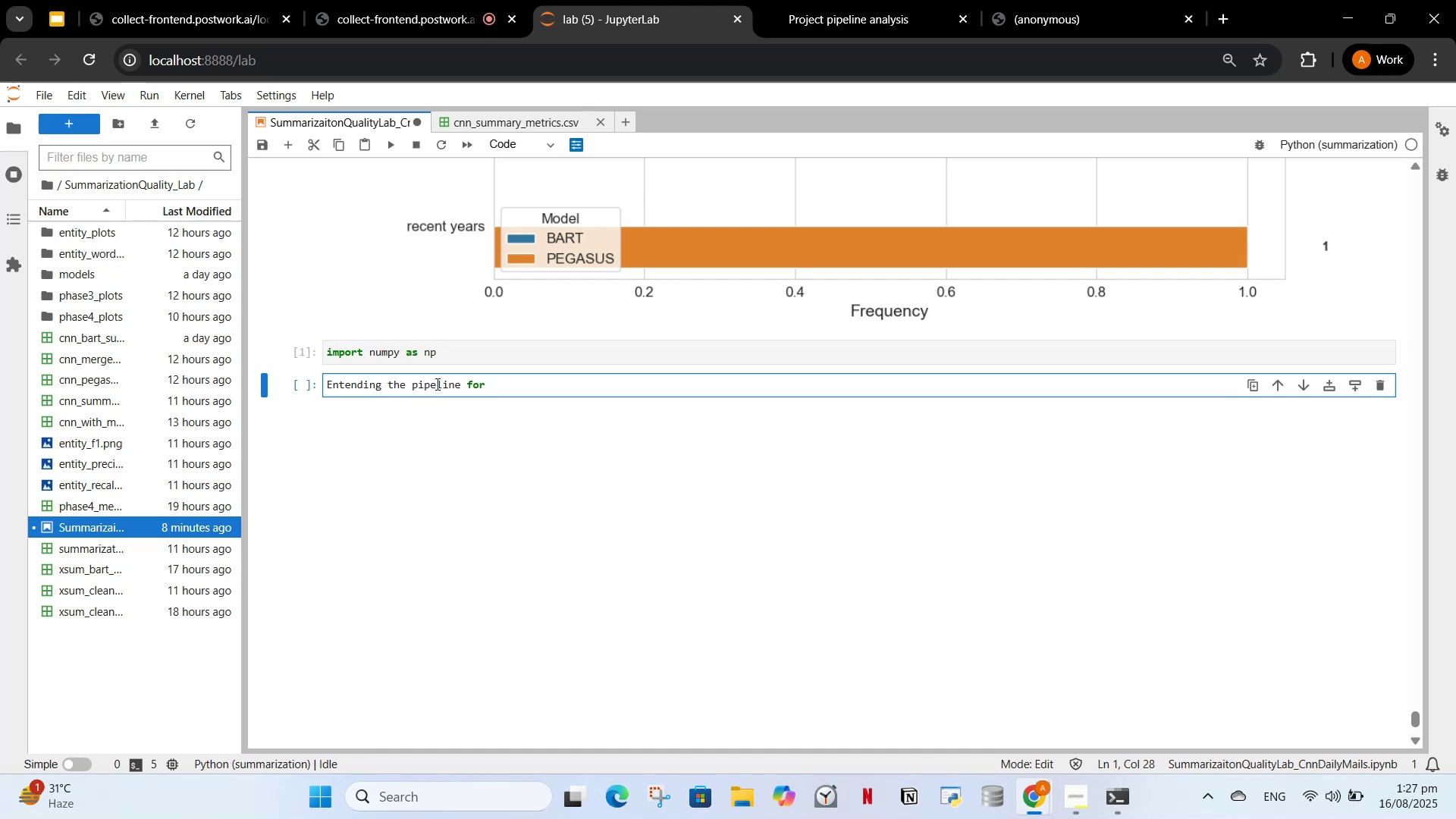 
left_click([477, 354])
 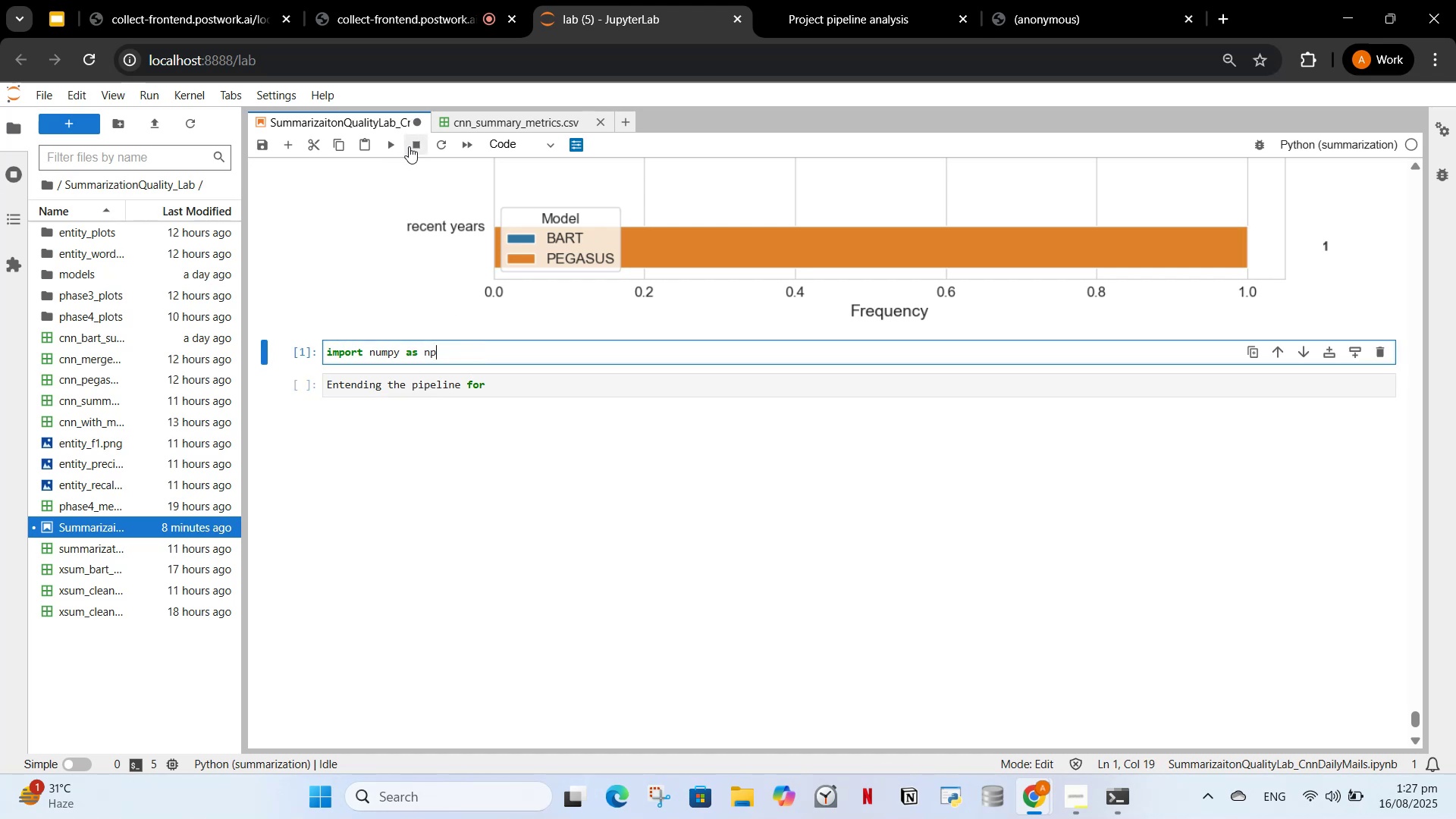 
left_click([413, 146])
 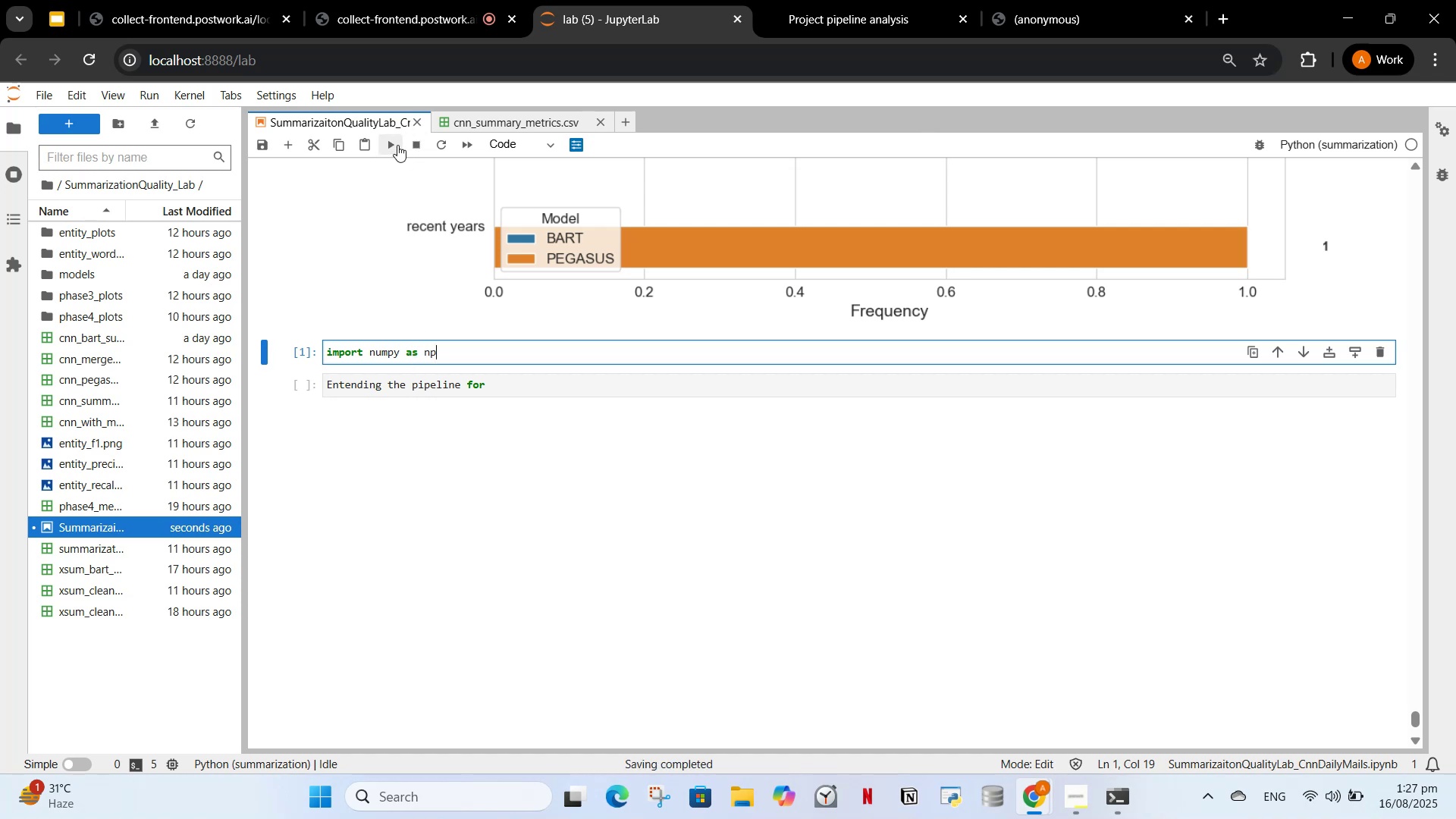 
wait(7.13)
 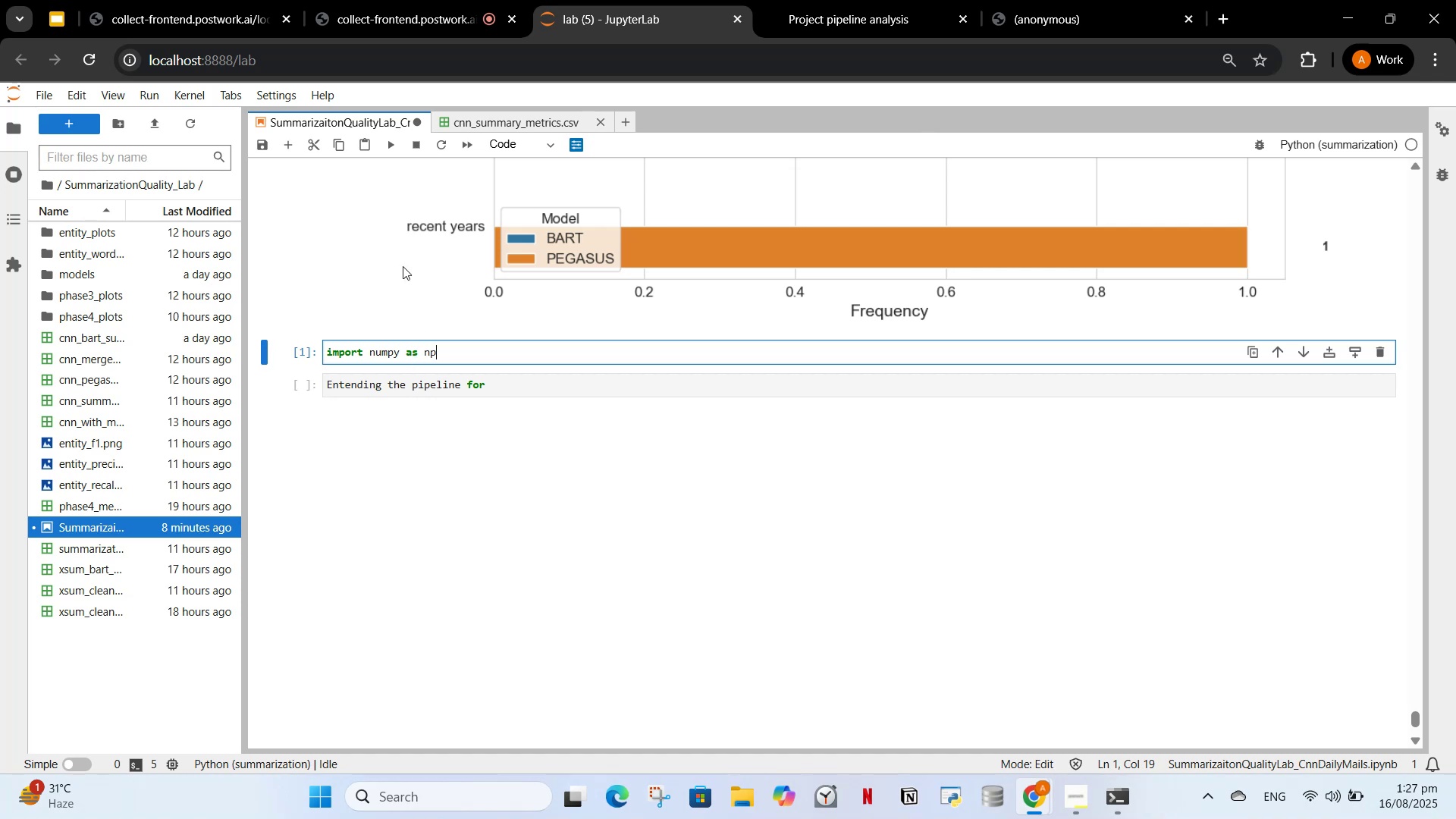 
type(XSUM d)
key(Backspace)
type(Dataset)
 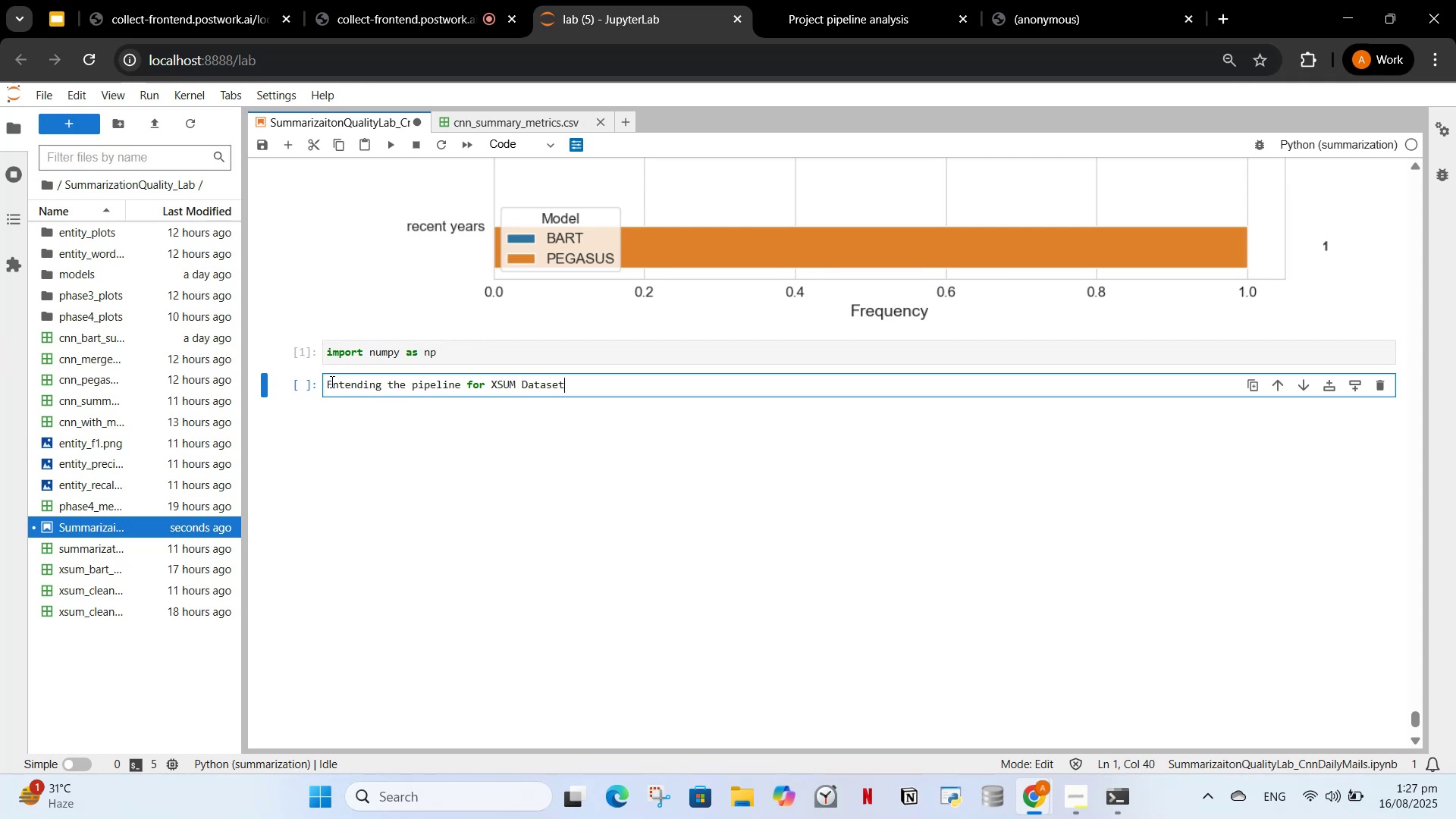 
left_click([327, 382])
 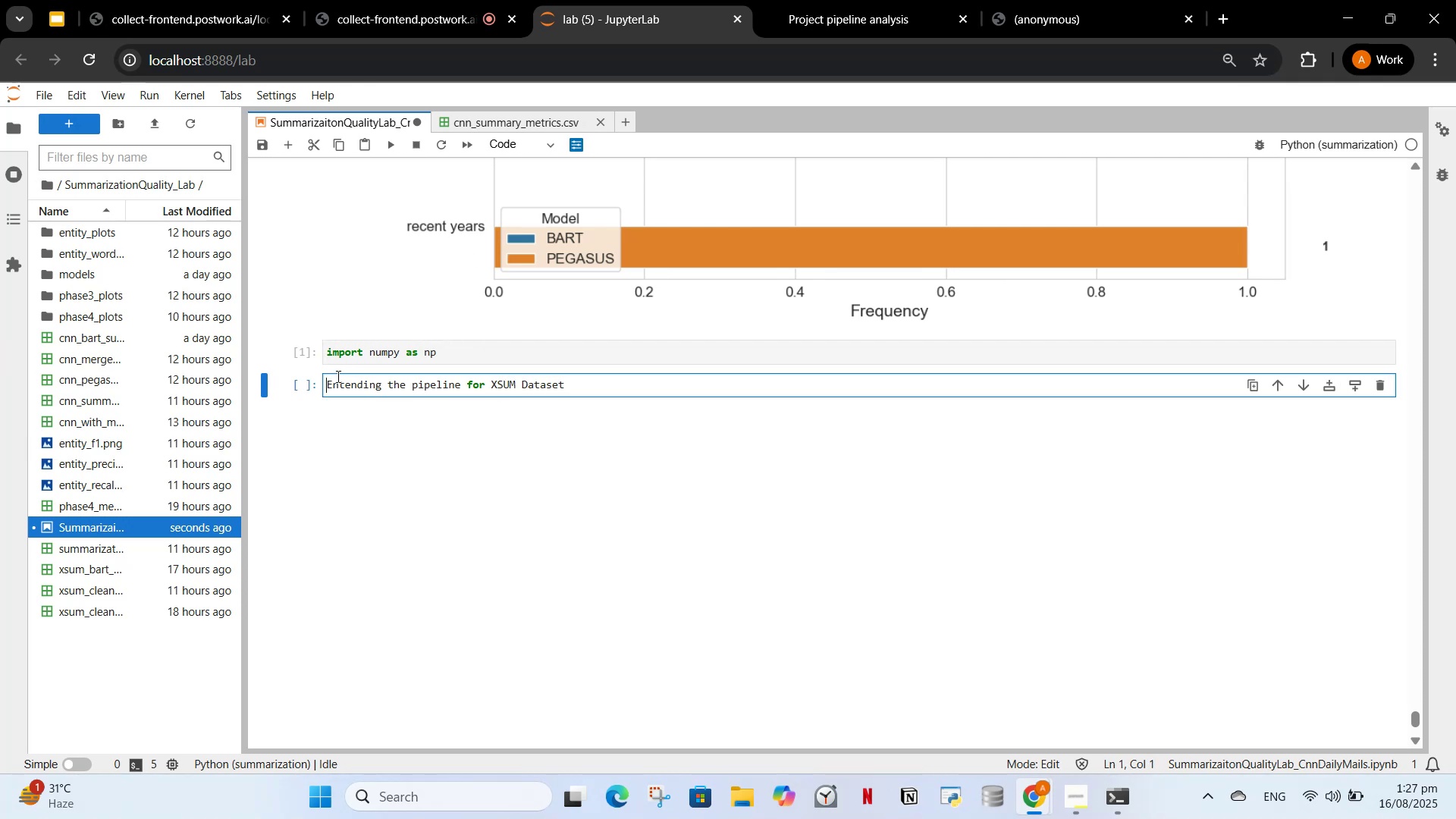 
key(Shift+3)
 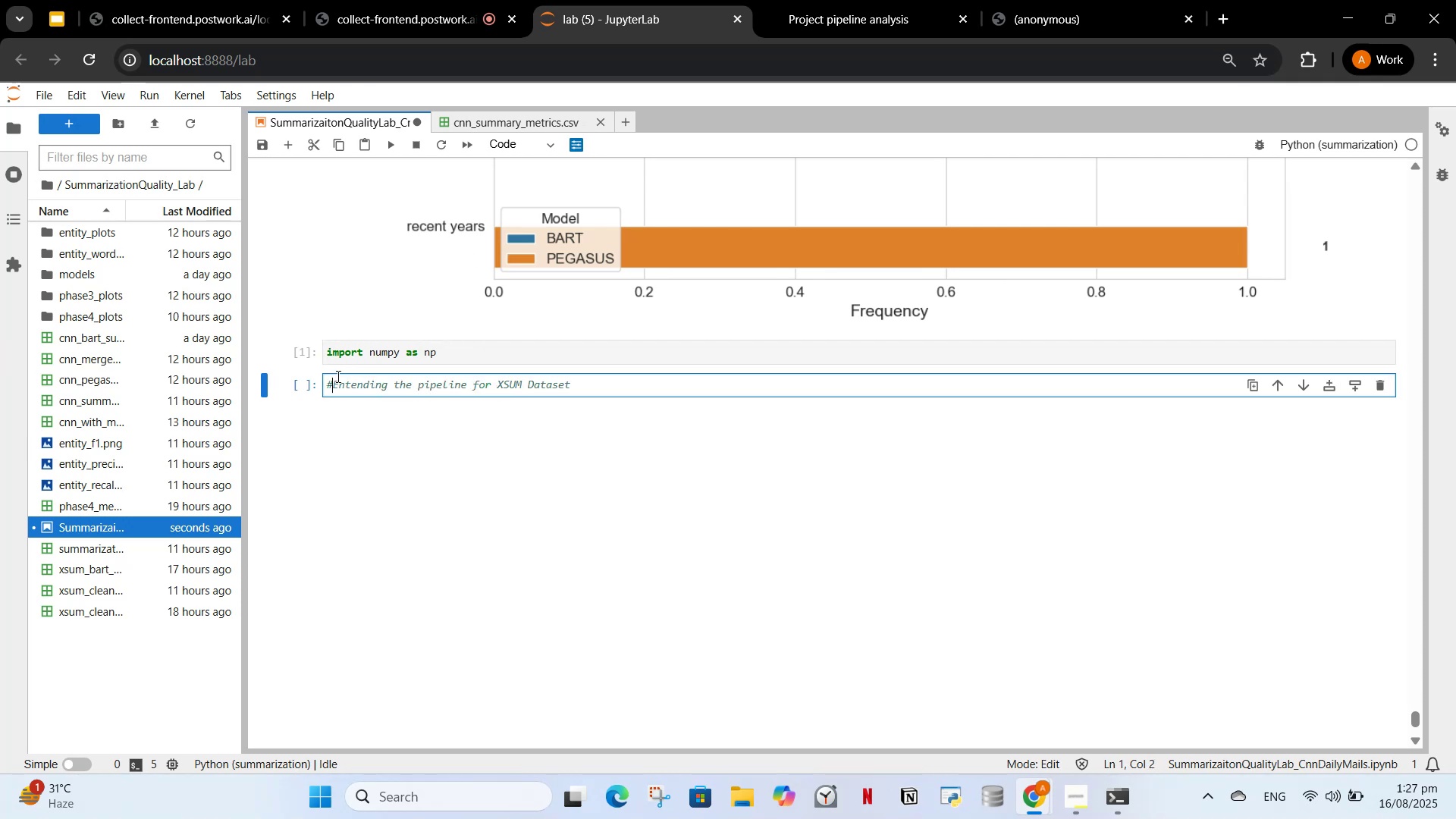 
key(Space)
 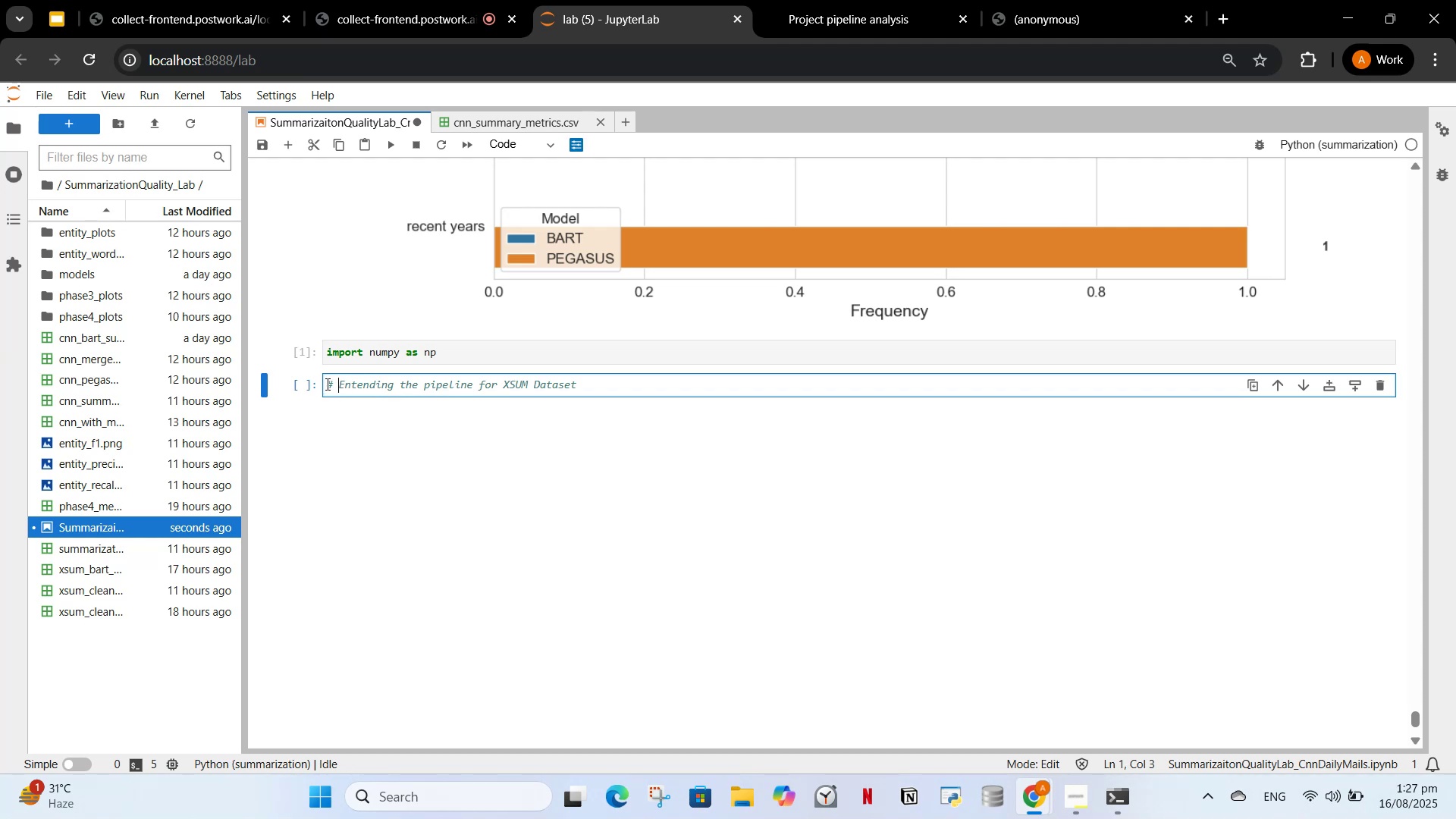 
left_click([519, 143])
 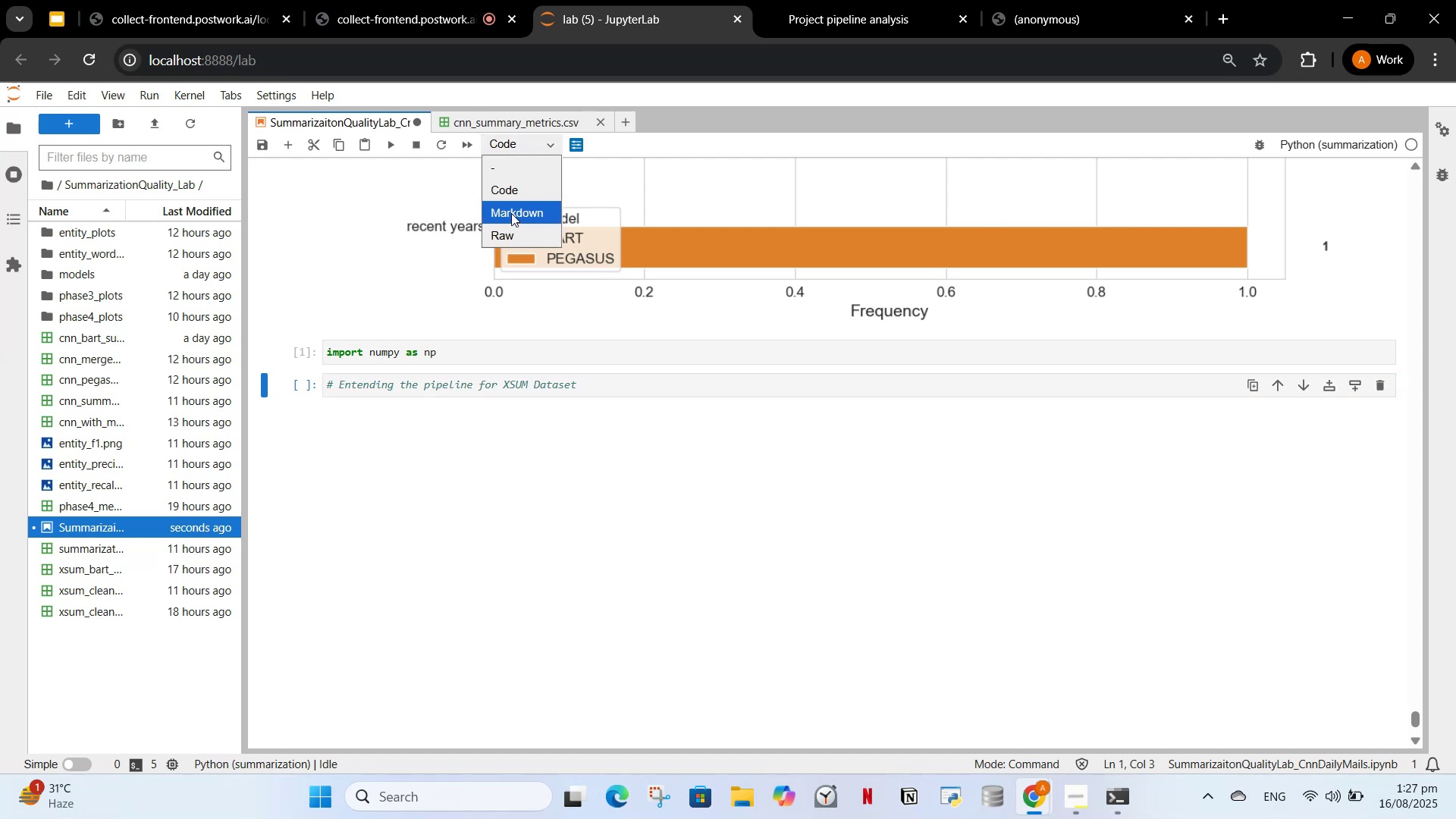 
left_click([510, 212])
 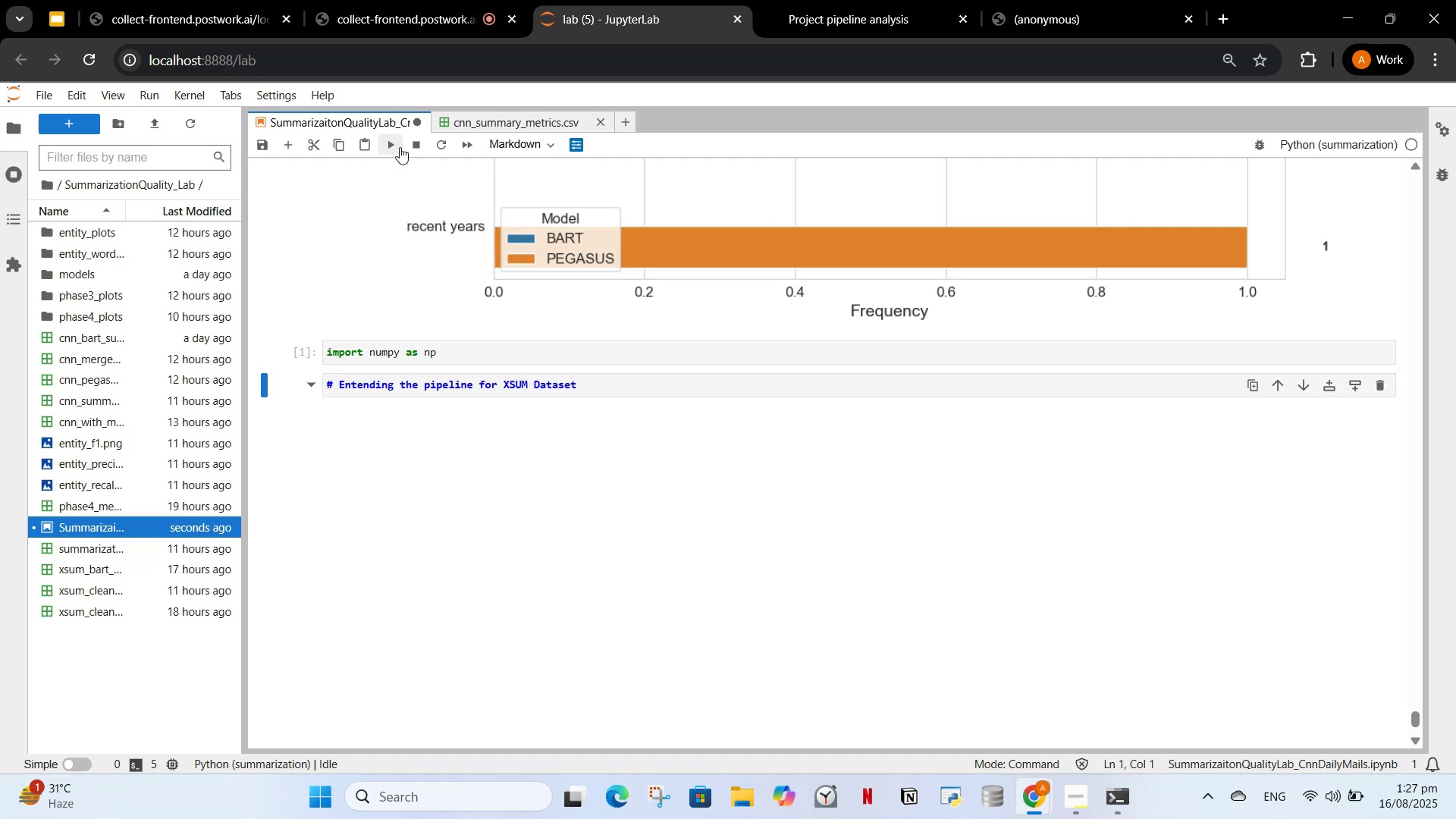 
left_click([397, 140])
 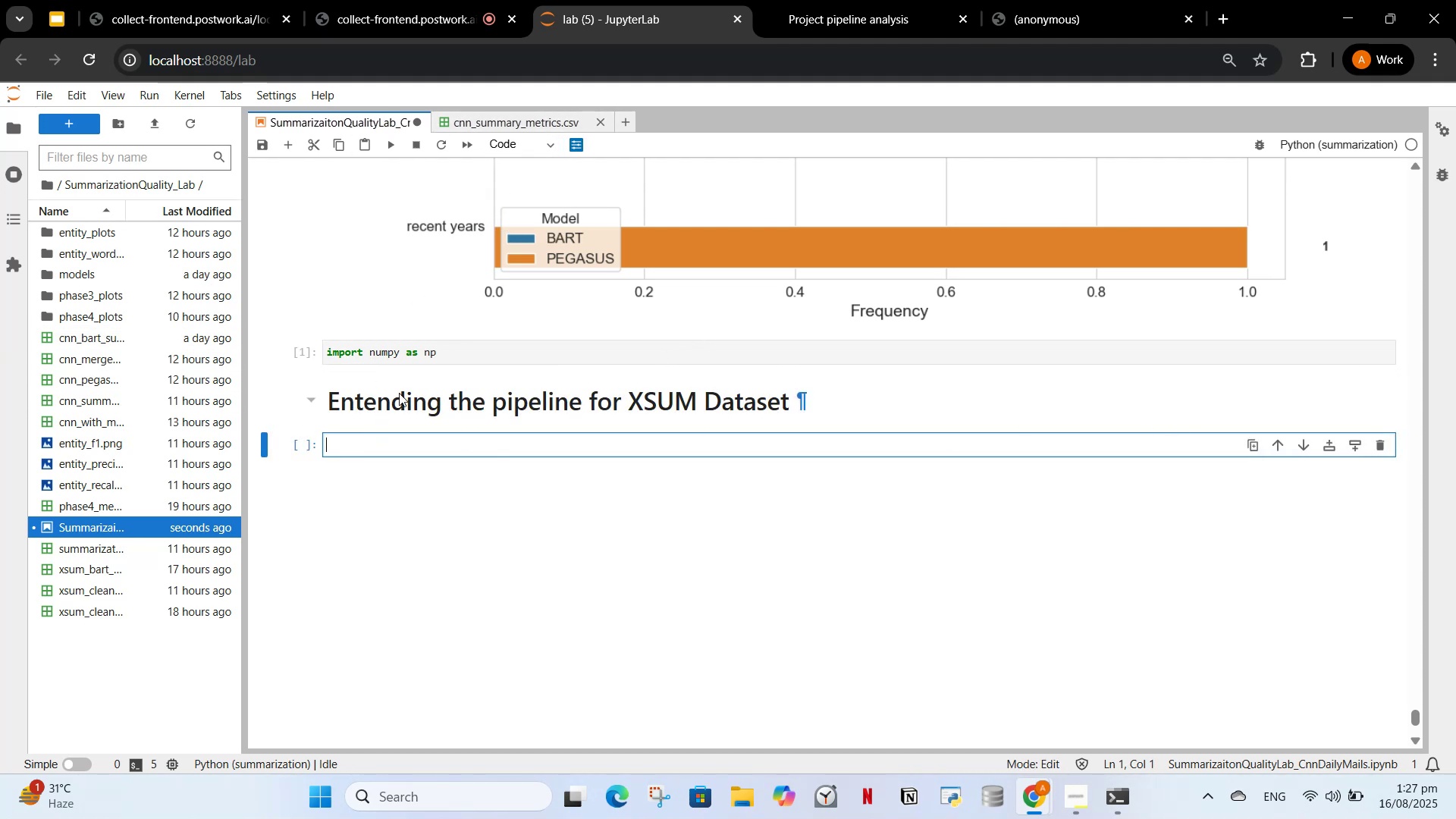 
left_click([453, 352])
 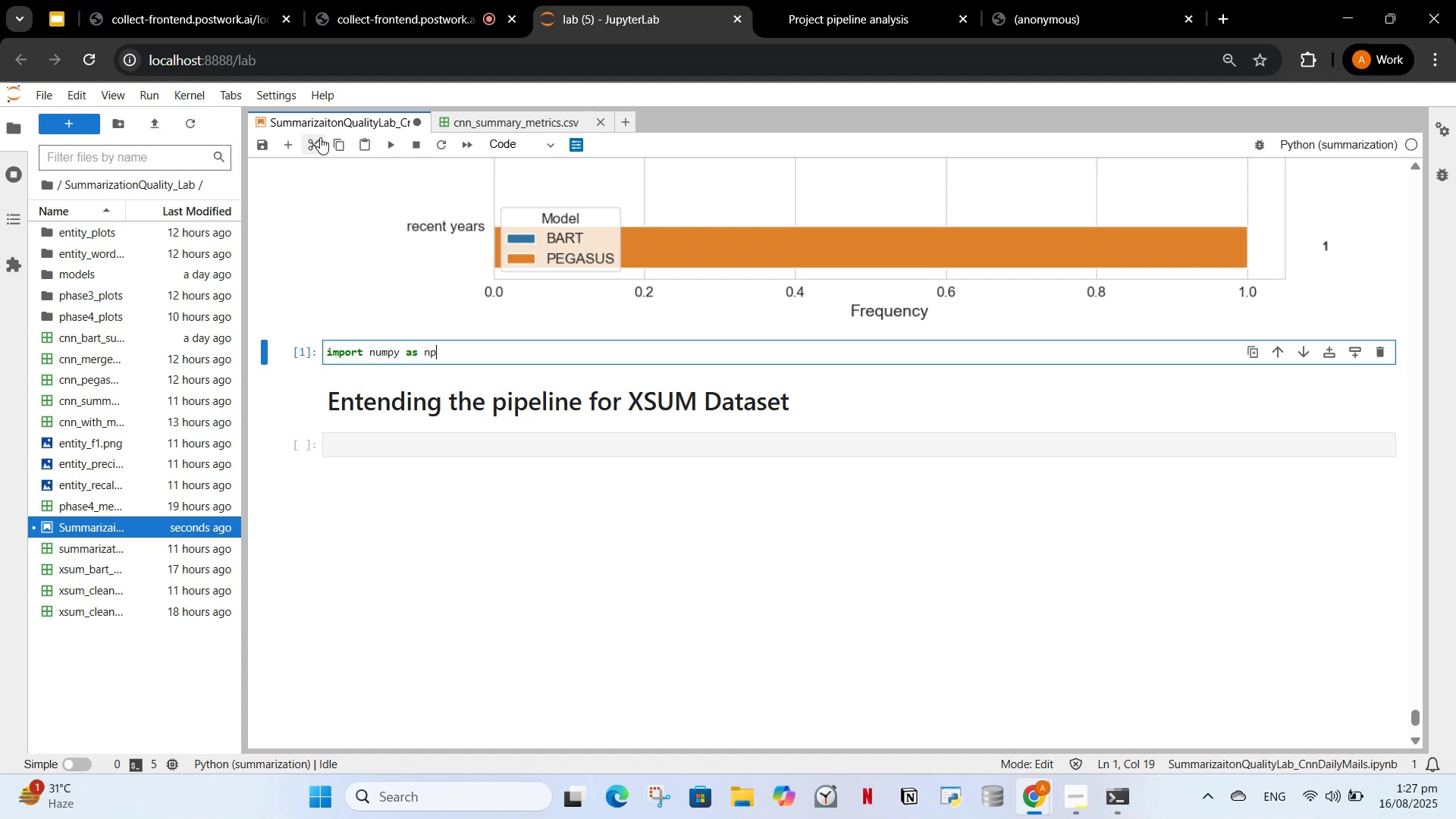 
left_click([311, 140])
 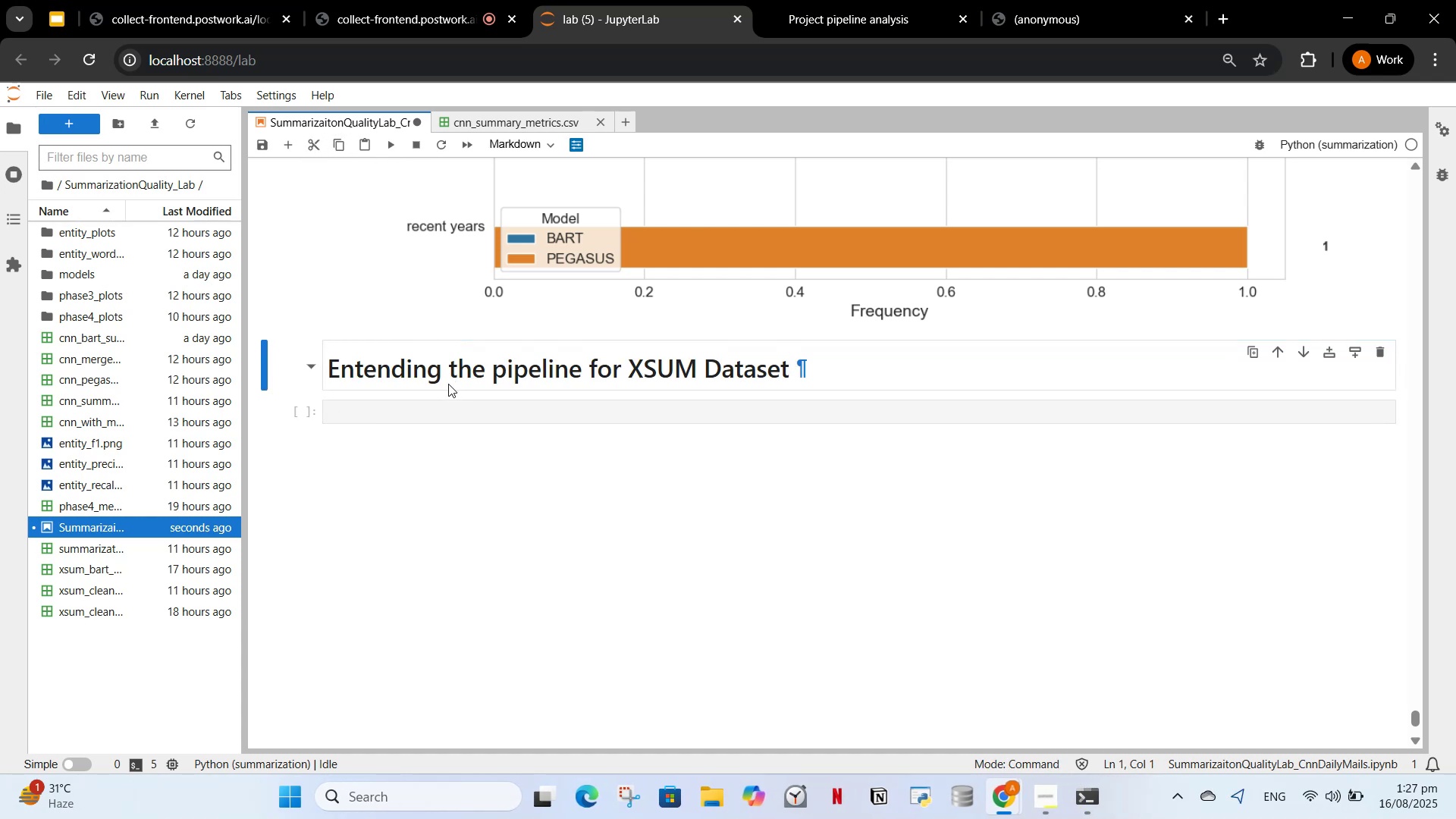 
left_click([428, 407])
 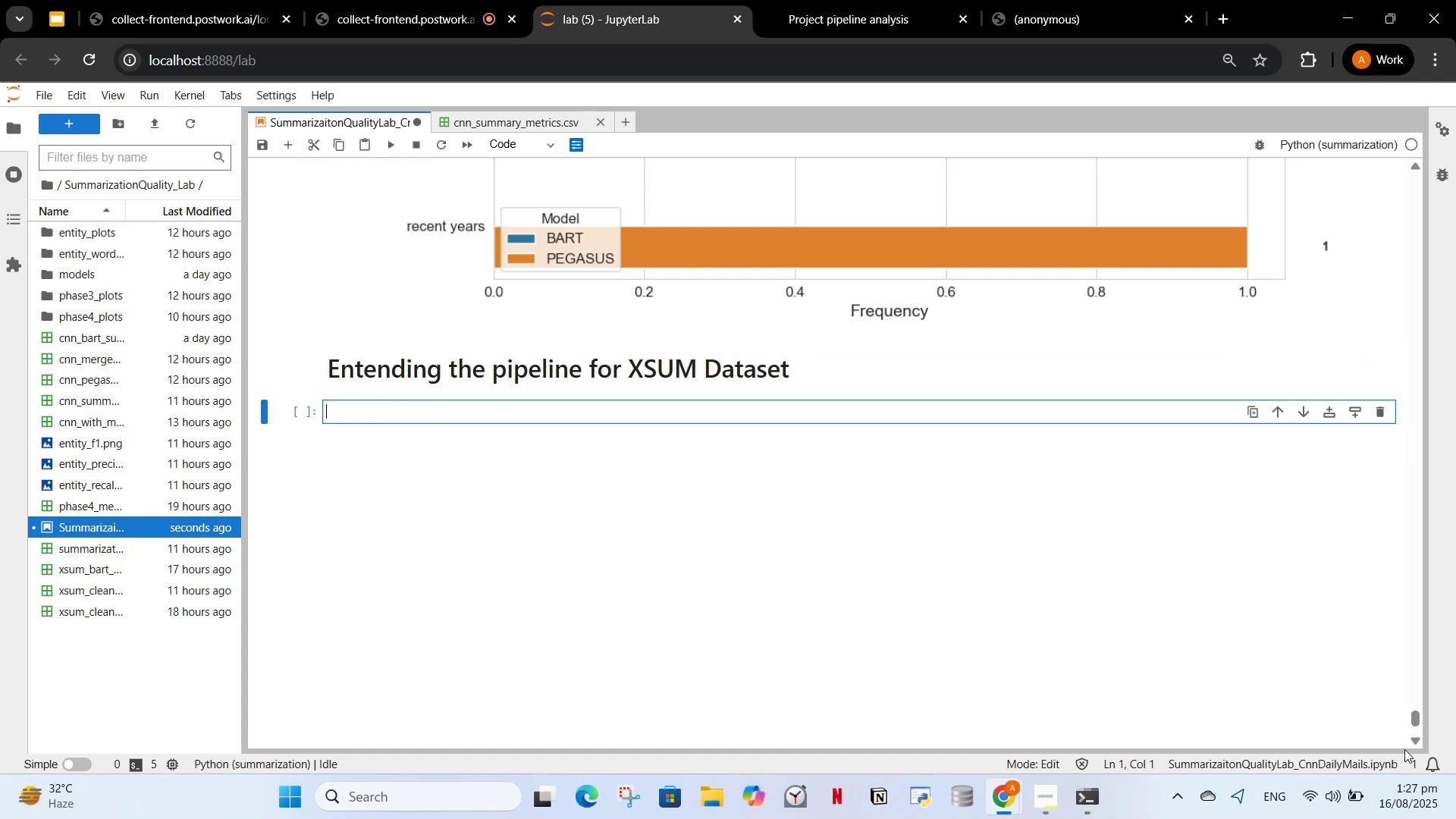 
left_click_drag(start_coordinate=[1418, 726], to_coordinate=[1381, 249])
 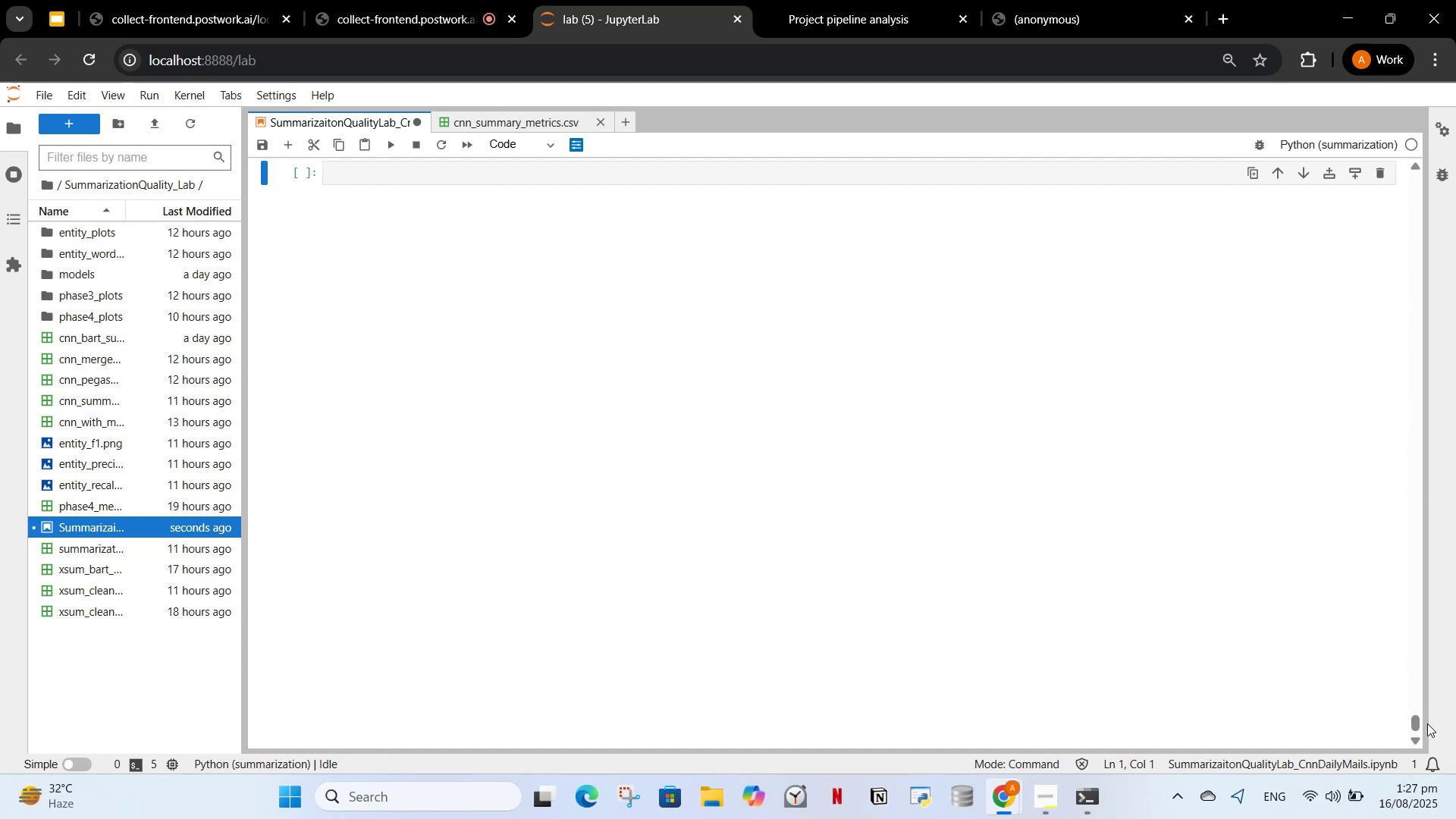 
left_click_drag(start_coordinate=[1413, 727], to_coordinate=[1429, 188])
 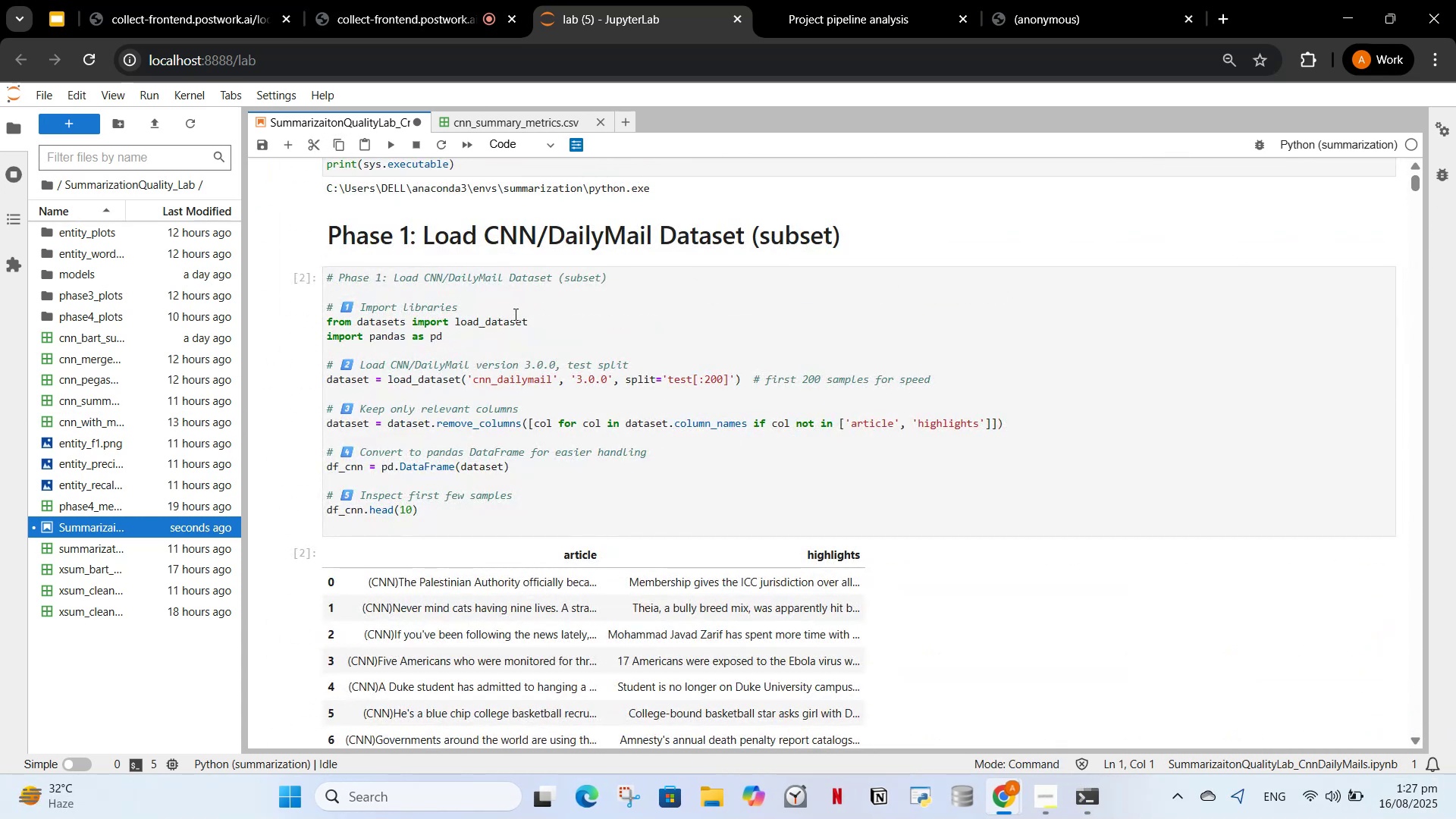 
scroll: coordinate [510, 372], scroll_direction: up, amount: 3.0
 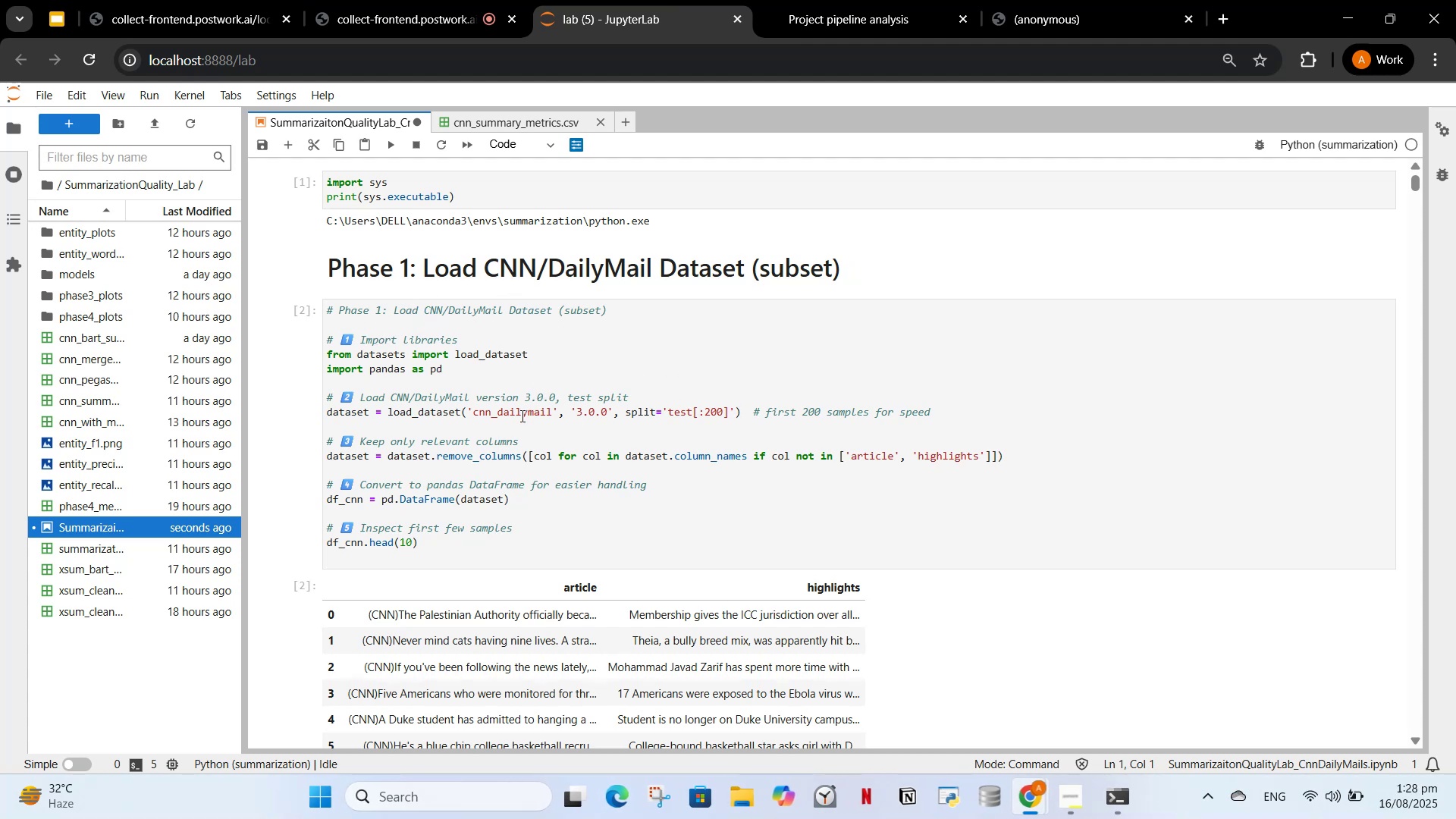 
wait(7.38)
 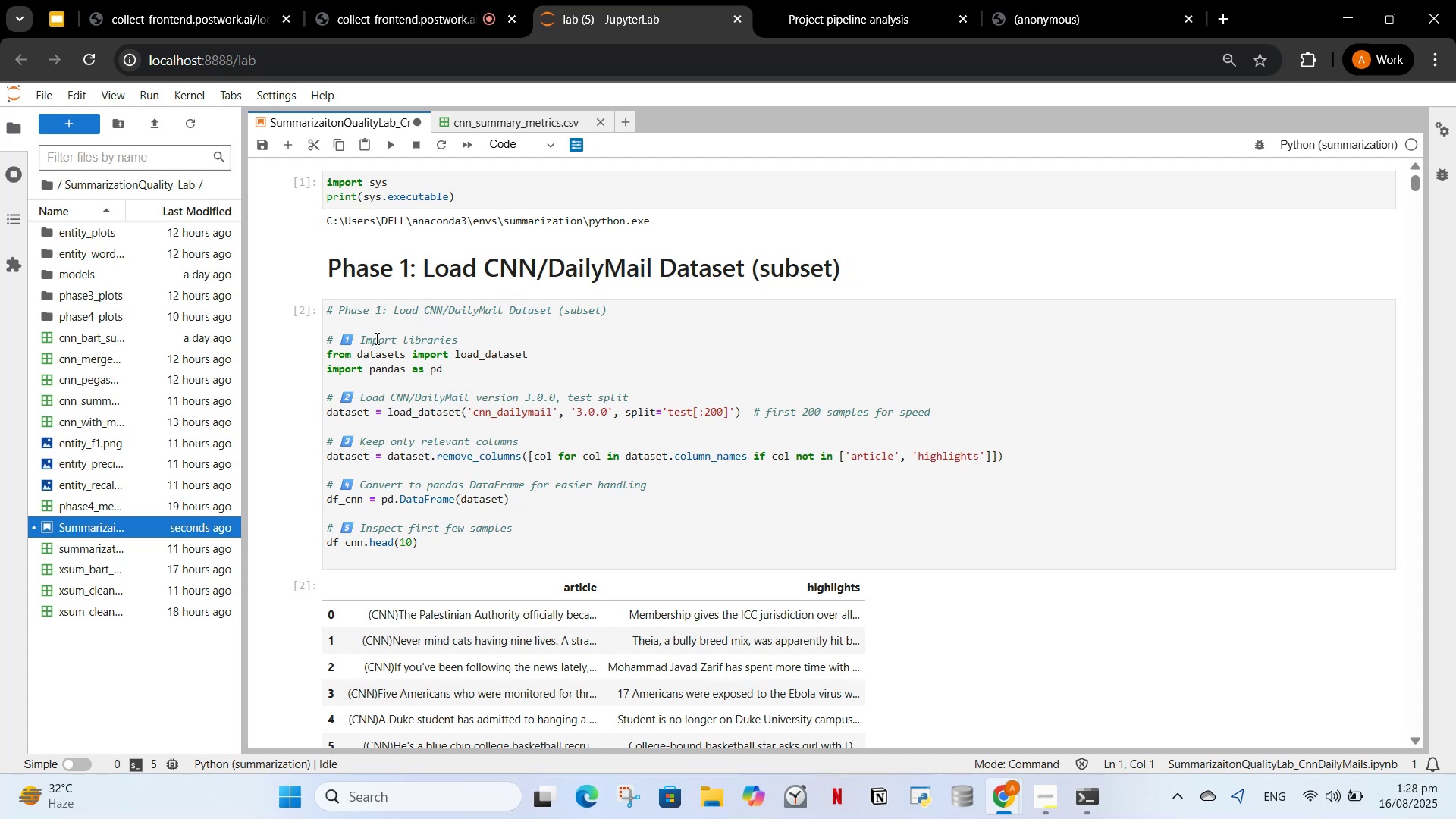 
key(Control+J)
 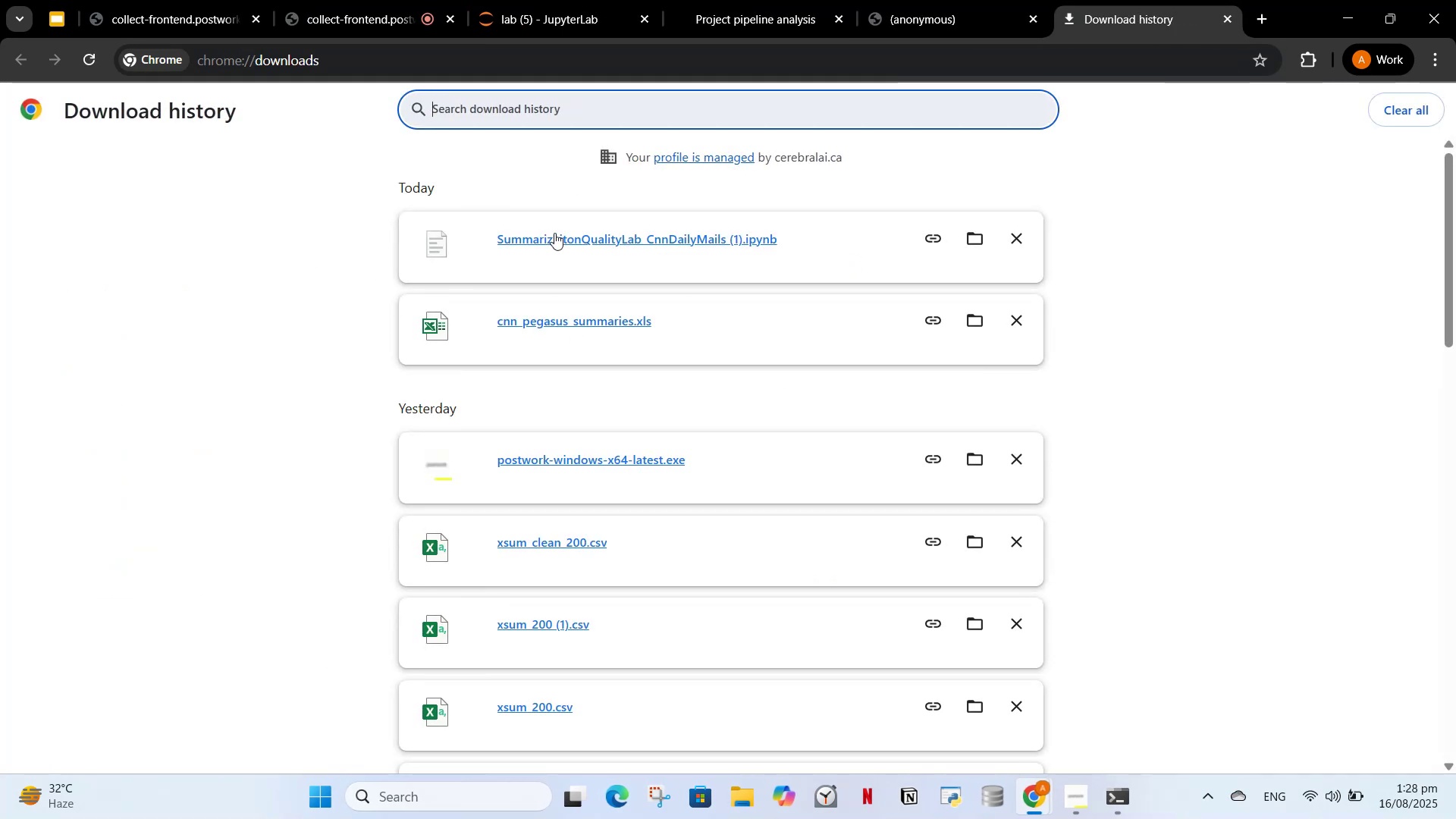 
left_click([561, 242])
 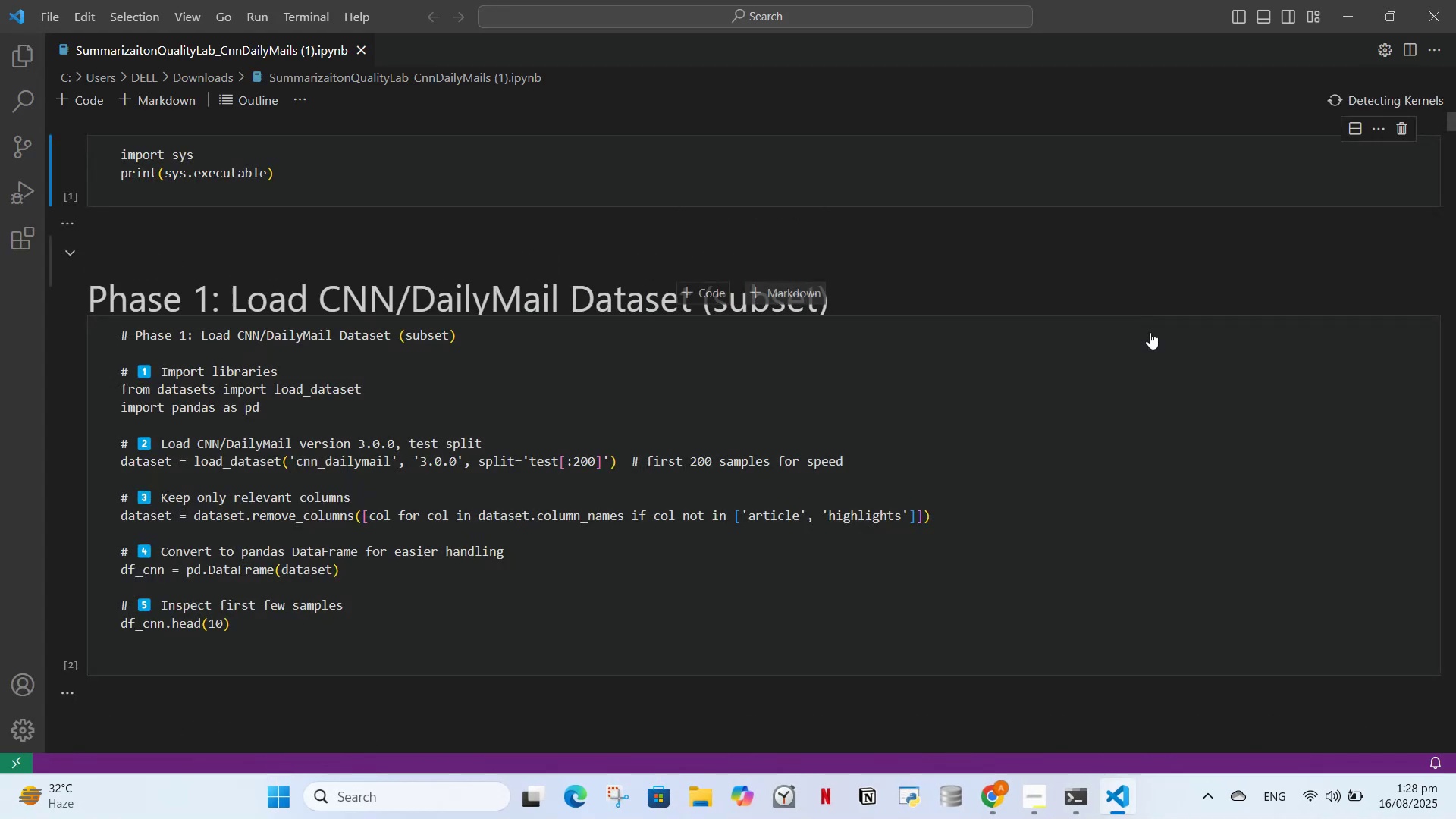 
left_click_drag(start_coordinate=[1449, 124], to_coordinate=[1451, 745])
 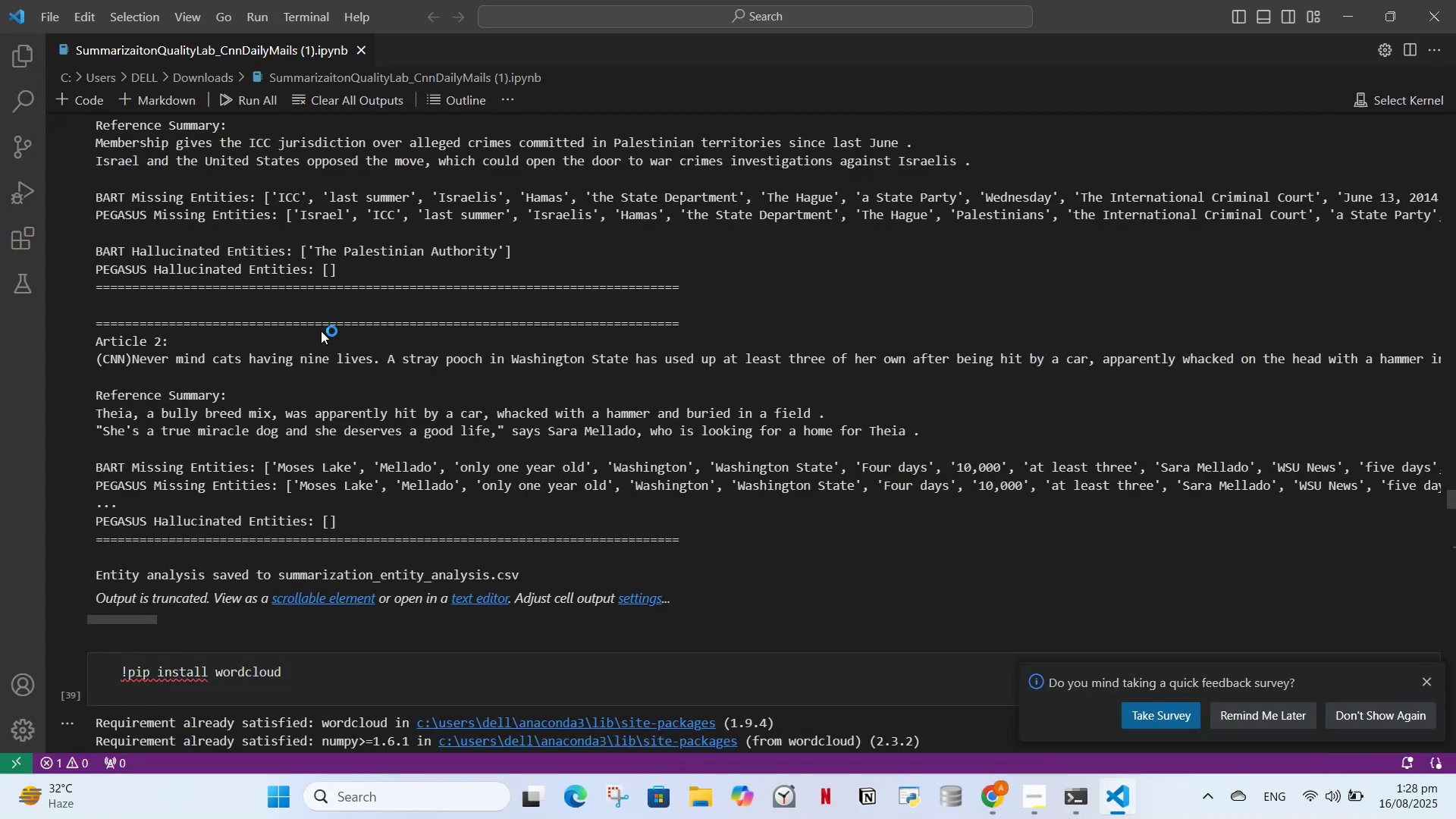 
scroll: coordinate [344, 340], scroll_direction: down, amount: 50.0
 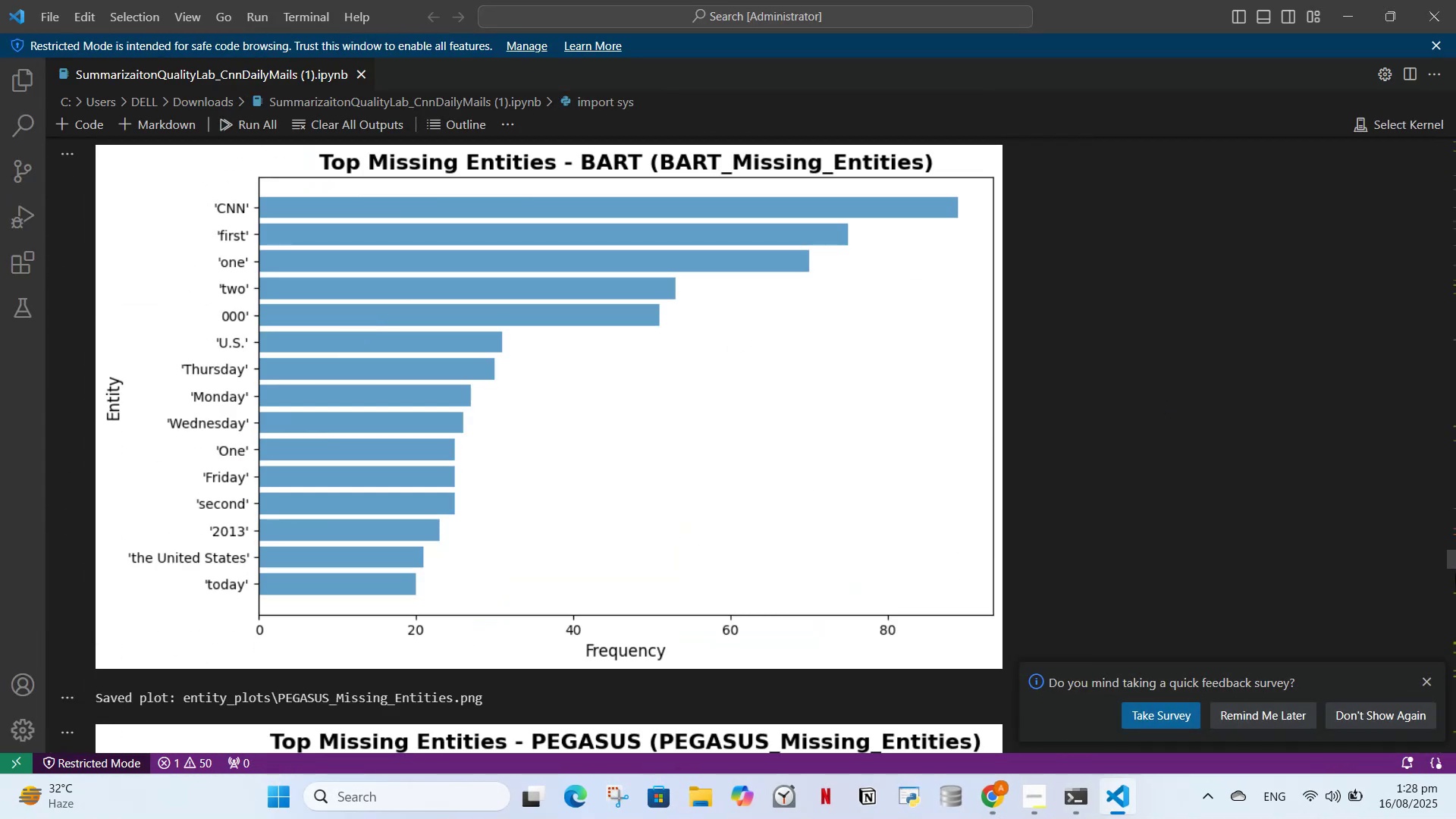 
left_click_drag(start_coordinate=[1451, 549], to_coordinate=[1452, 712])
 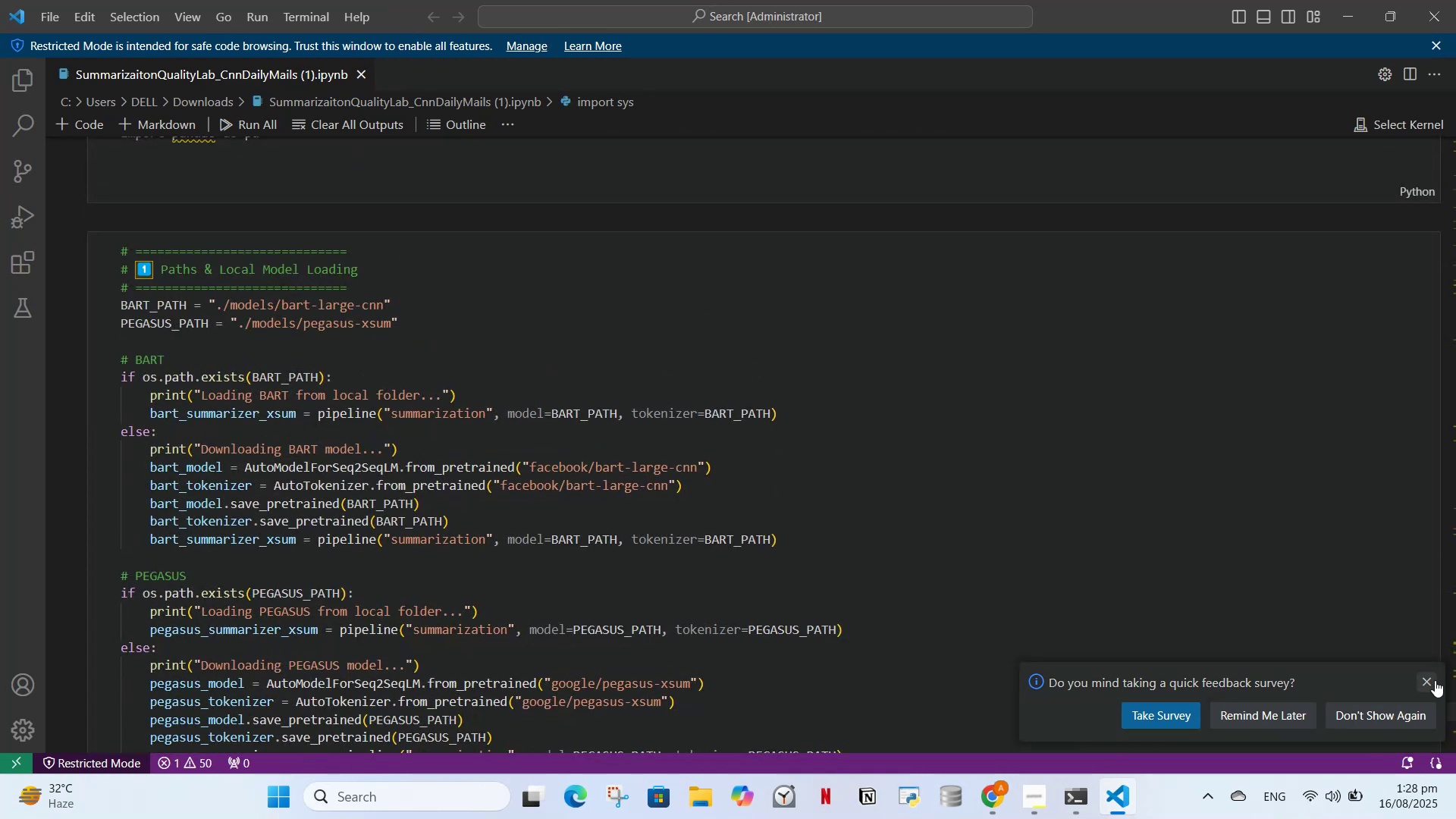 
left_click([1435, 680])
 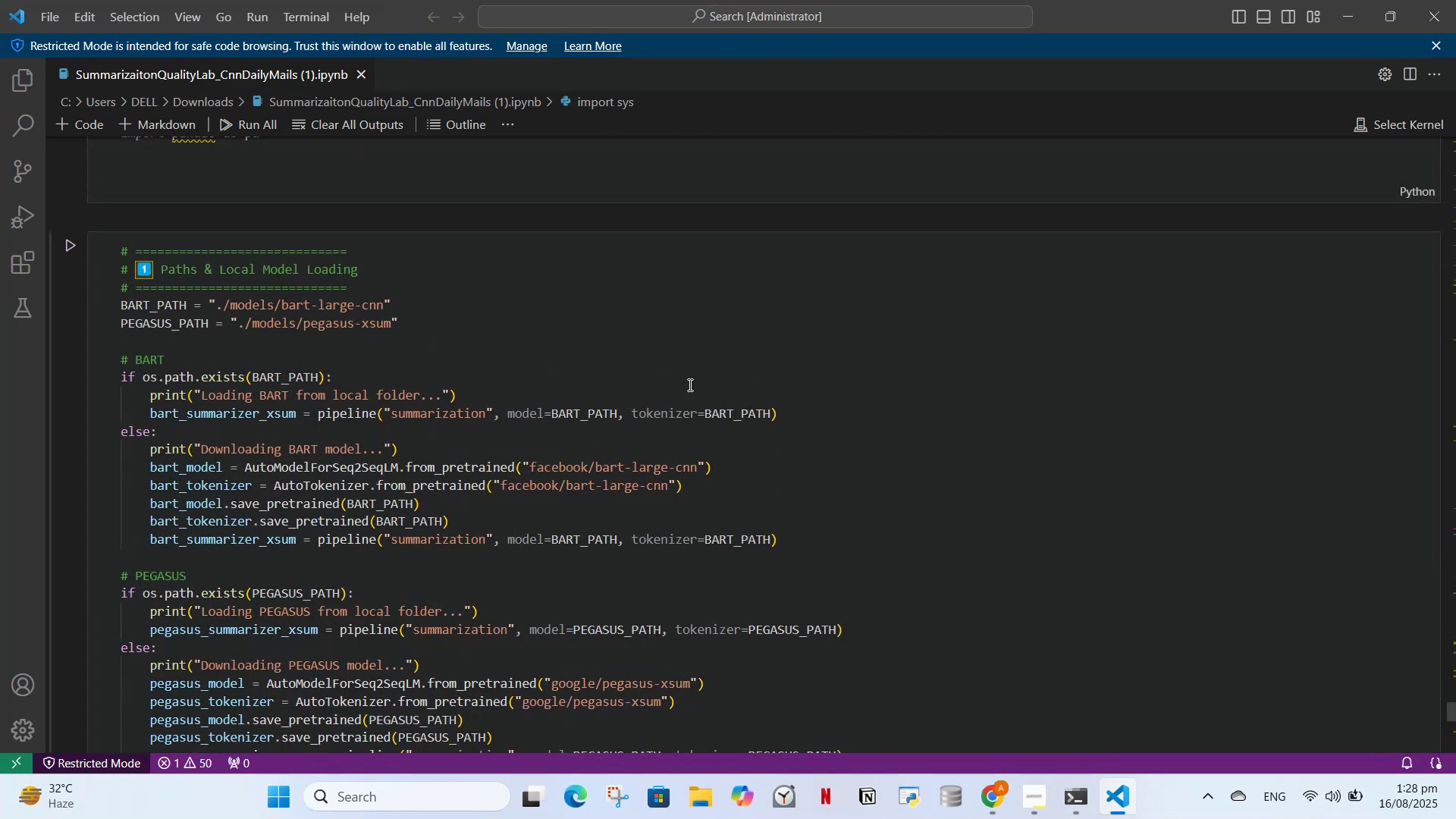 
scroll: coordinate [731, 304], scroll_direction: up, amount: 6.0
 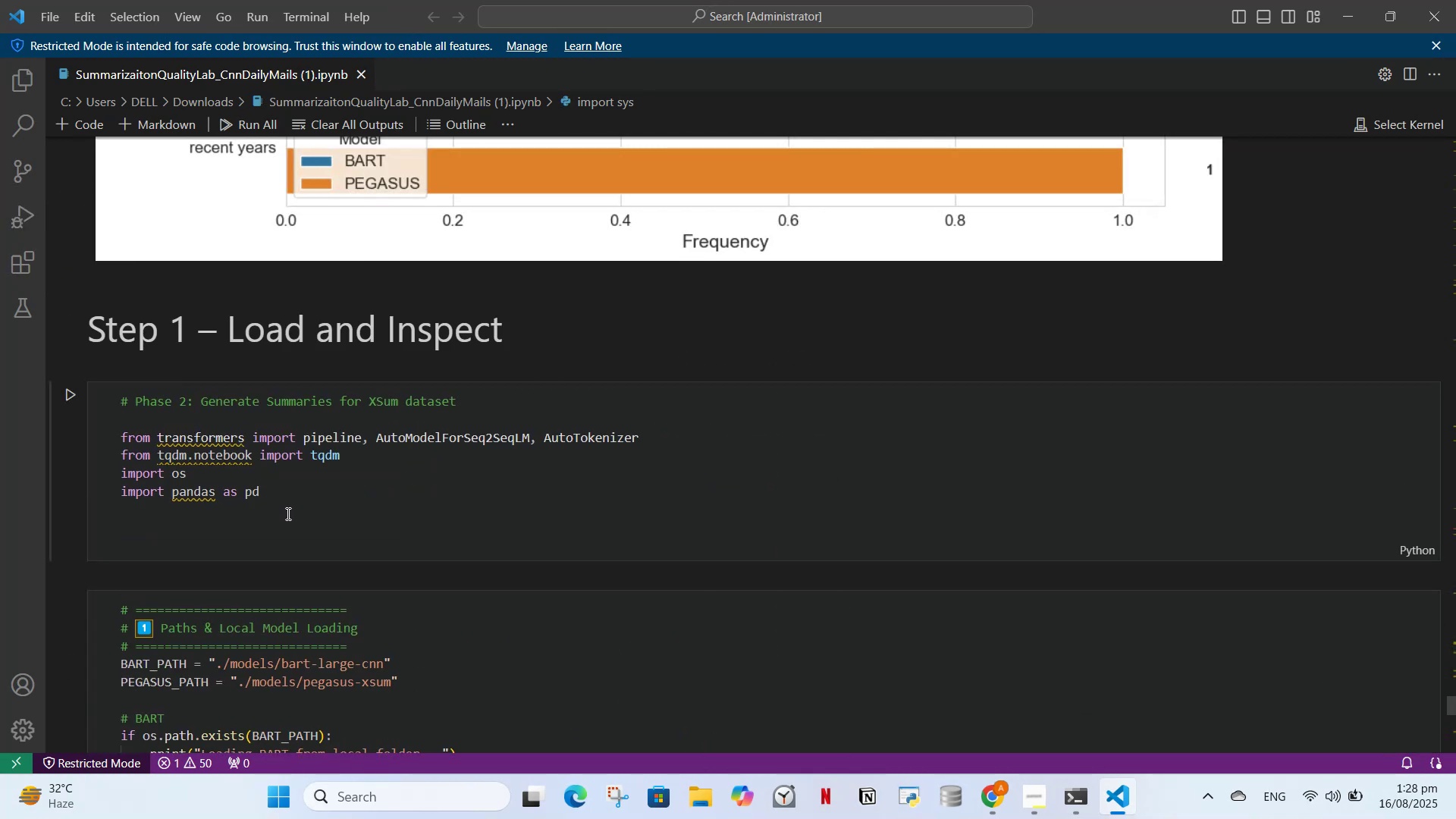 
wait(6.9)
 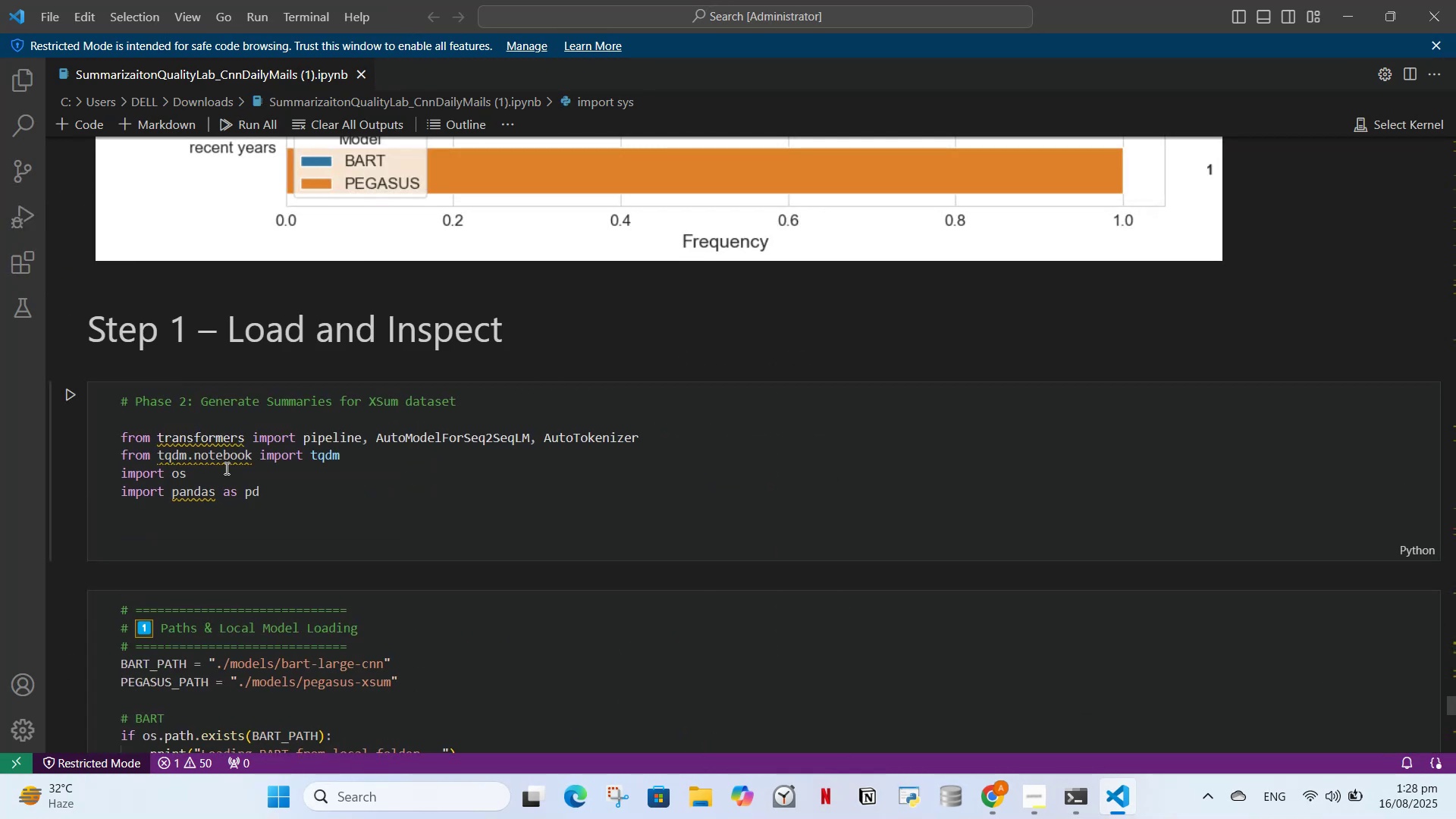 
scroll: coordinate [400, 521], scroll_direction: down, amount: 3.0
 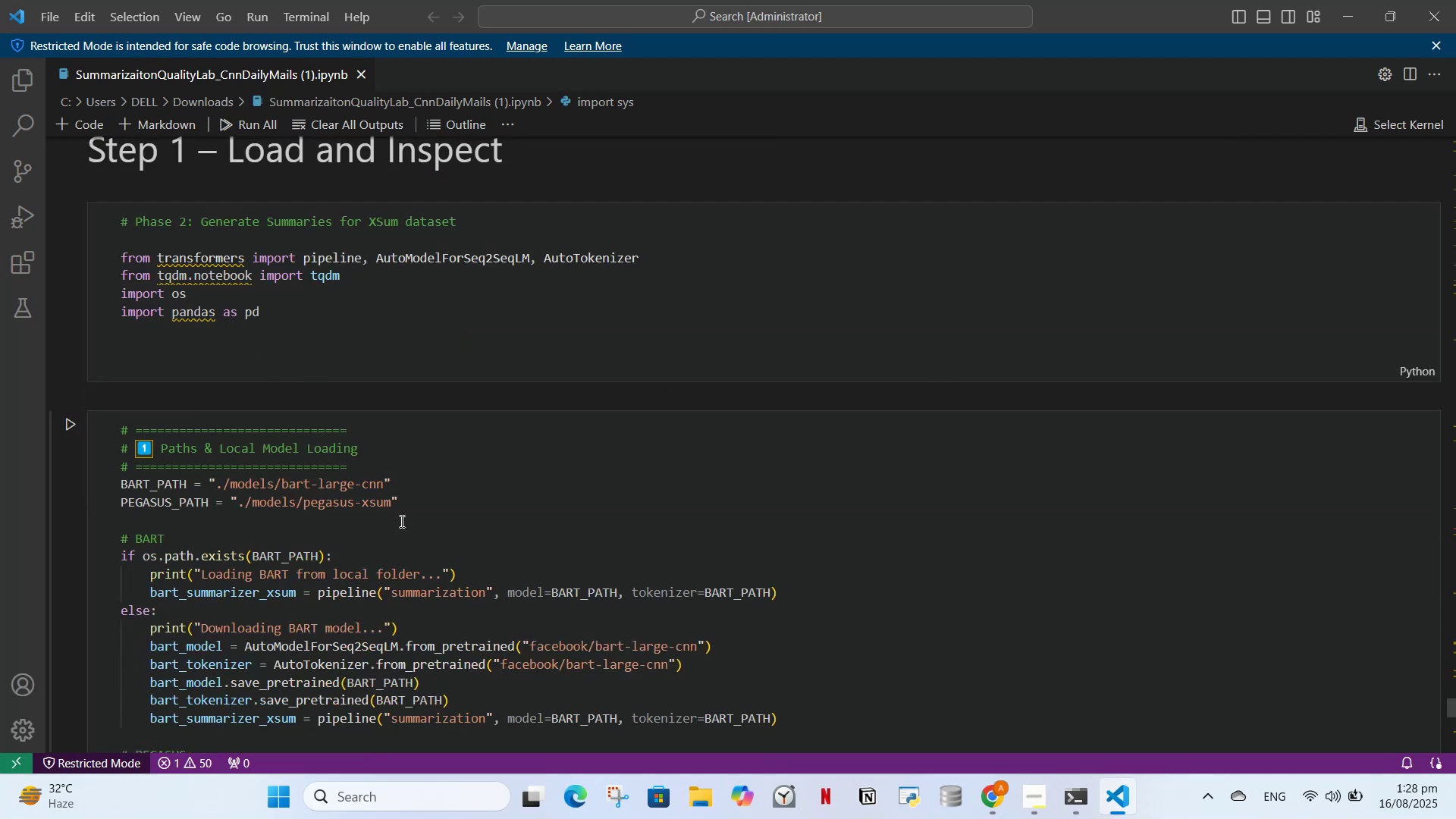 
scroll: coordinate [334, 516], scroll_direction: up, amount: 5.0
 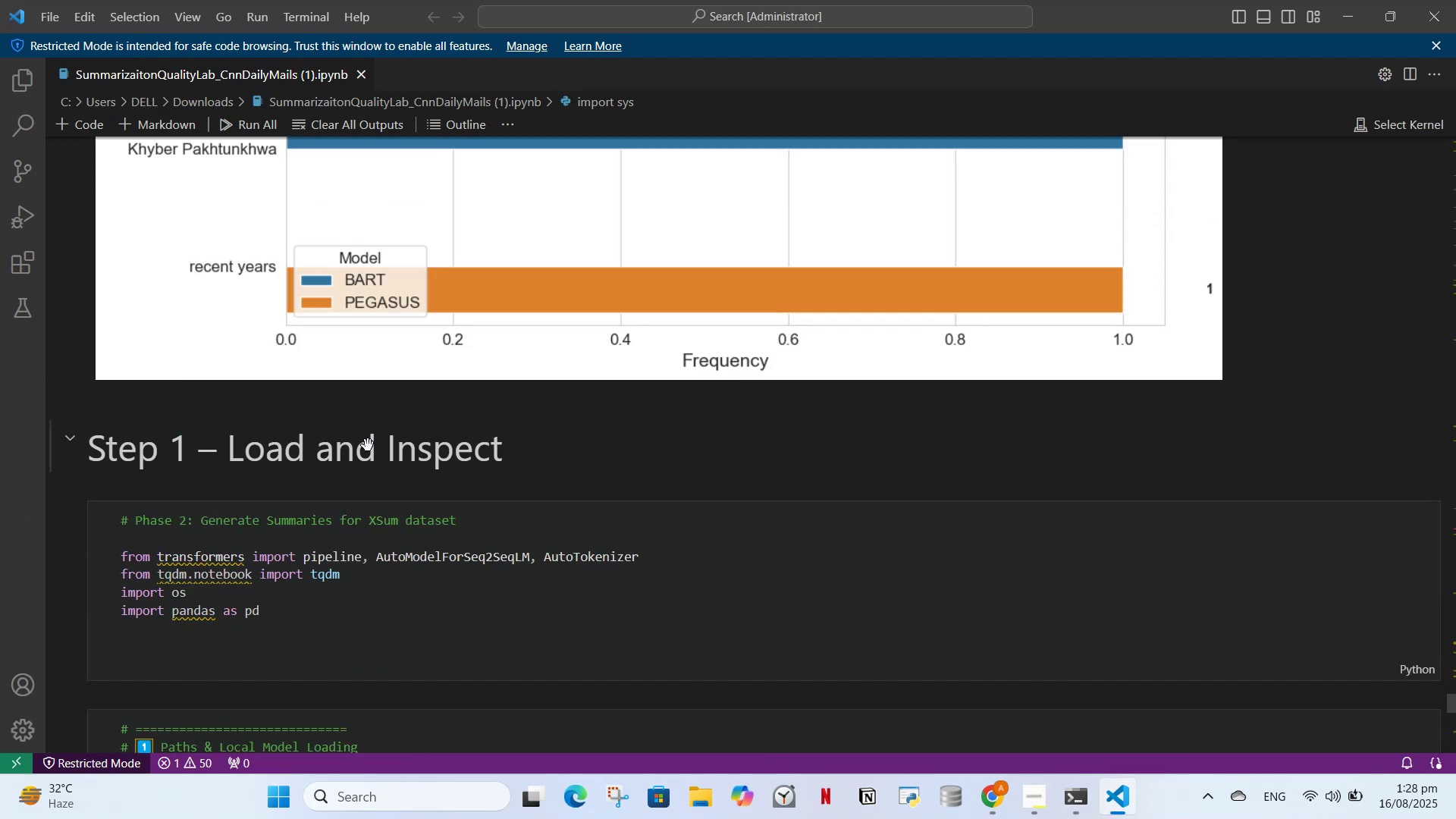 
left_click([368, 446])
 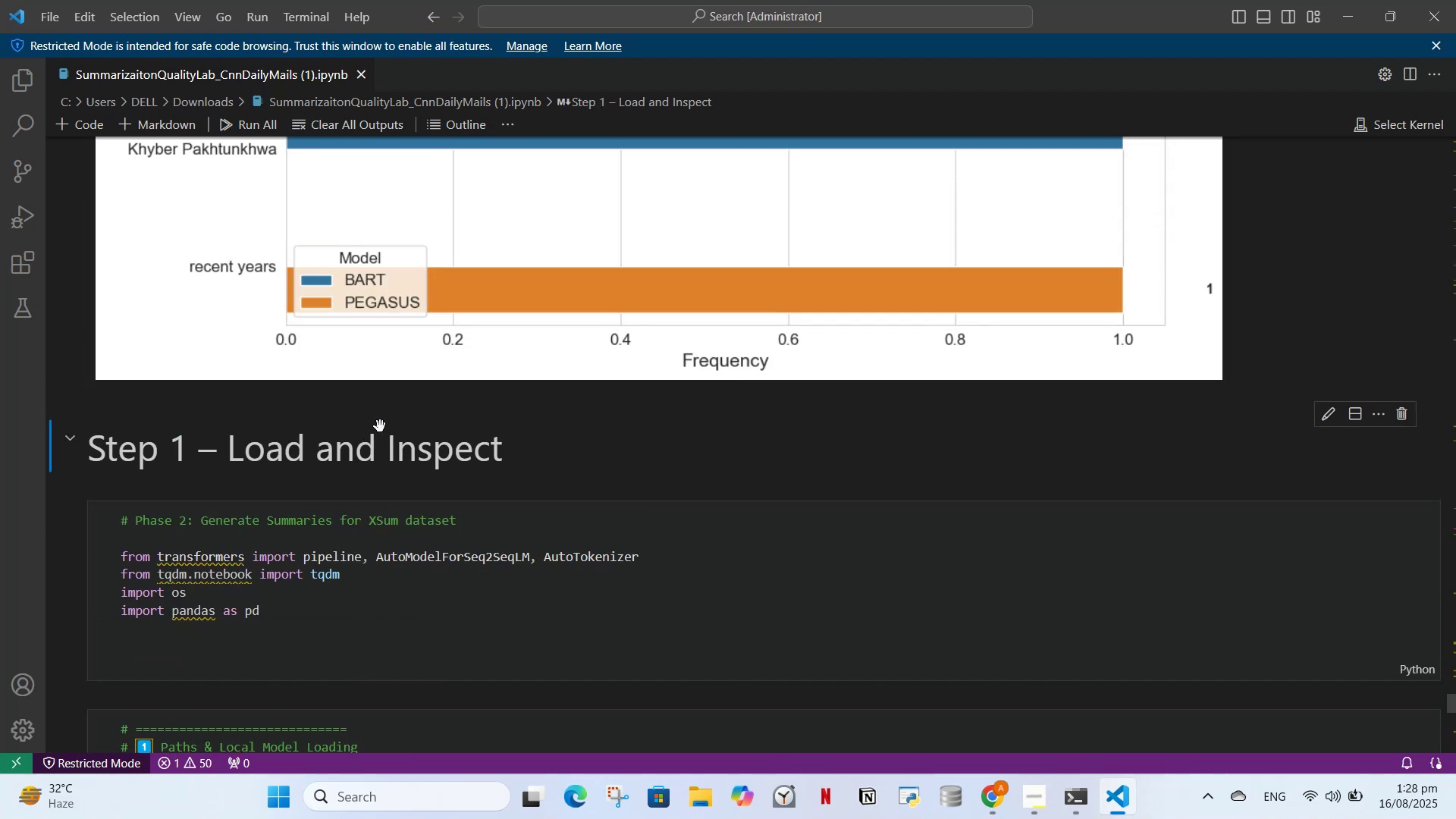 
scroll: coordinate [381, 433], scroll_direction: up, amount: 3.0
 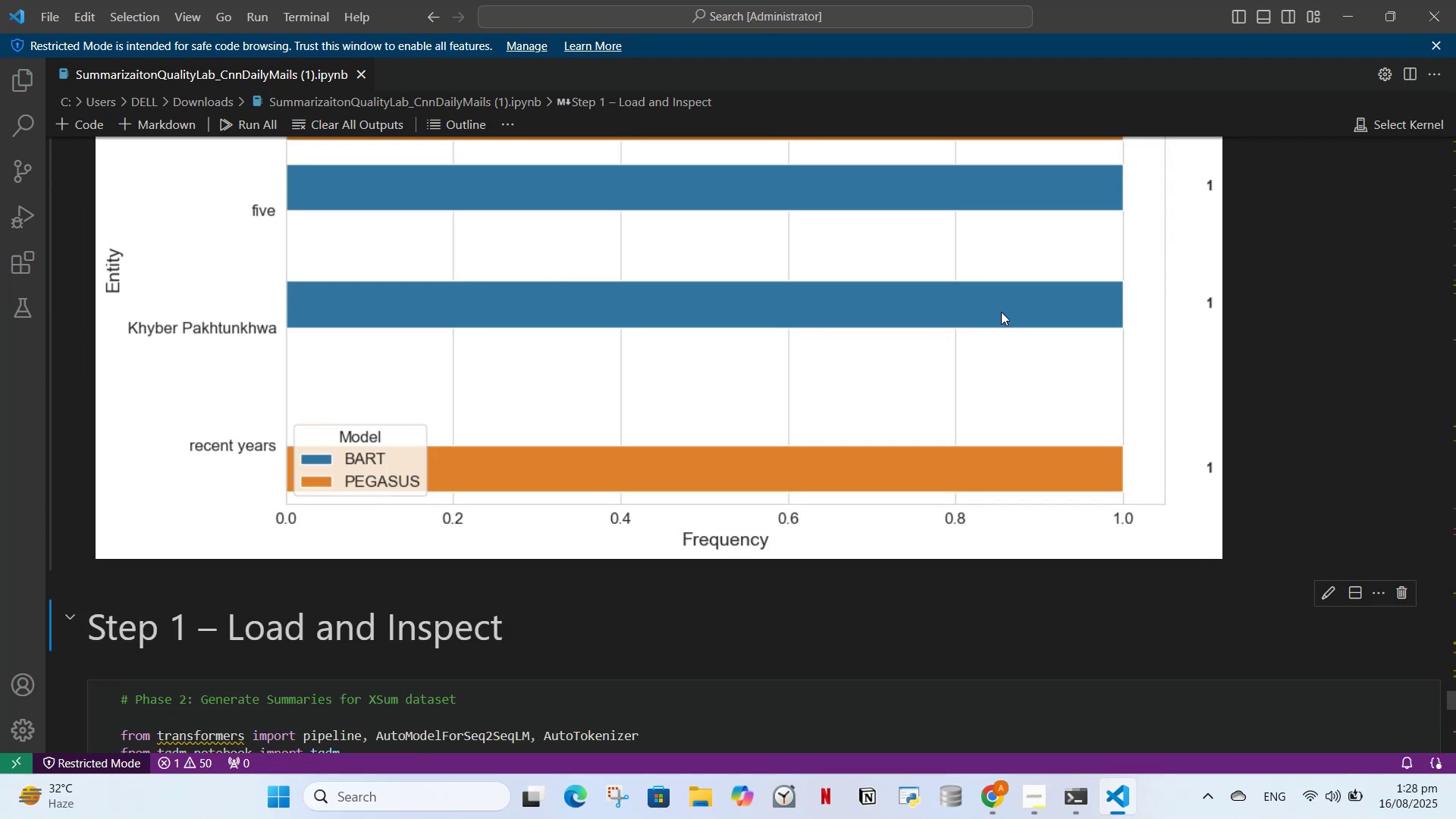 
key(Control+J)
 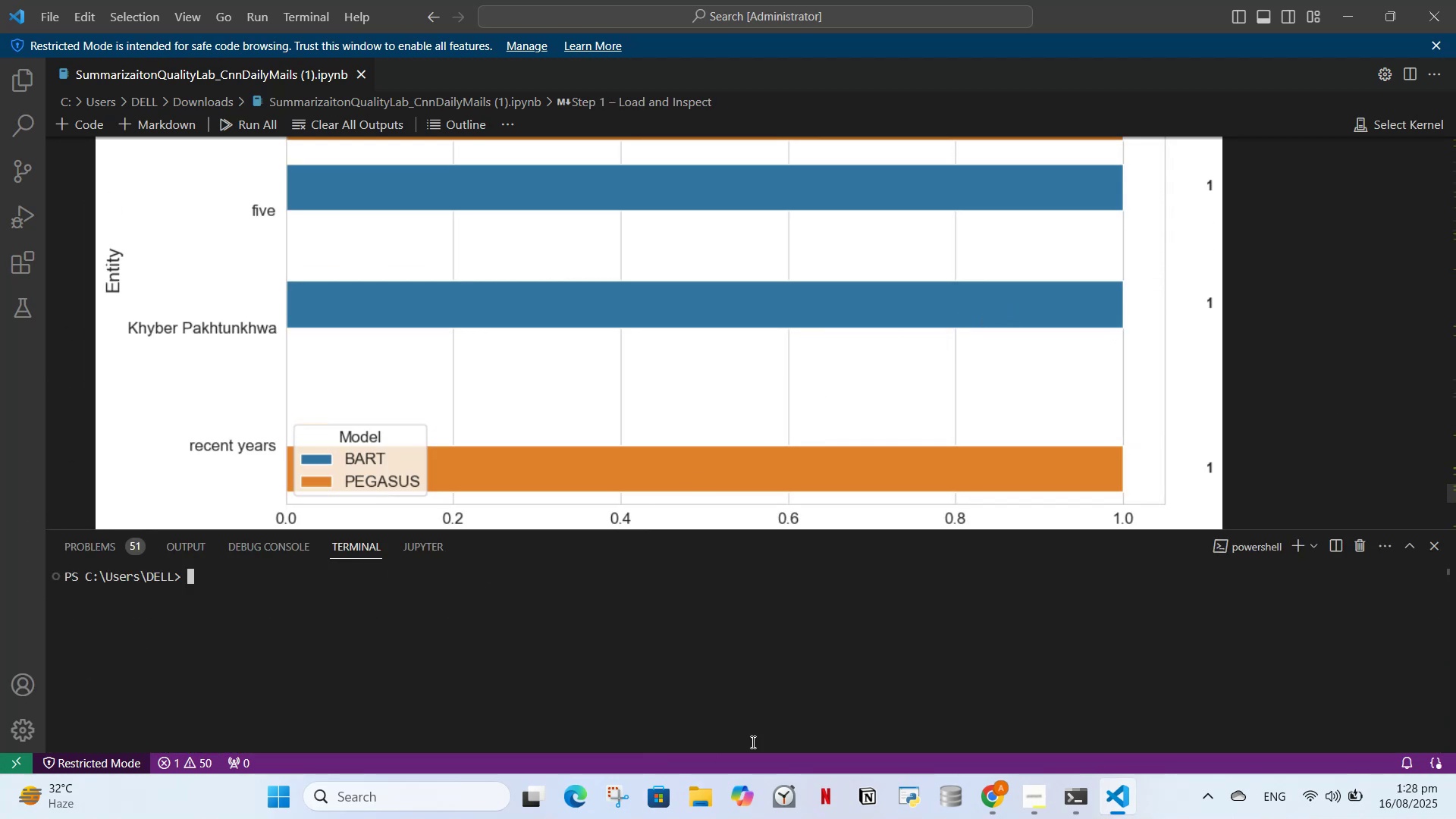 
left_click([1004, 796])
 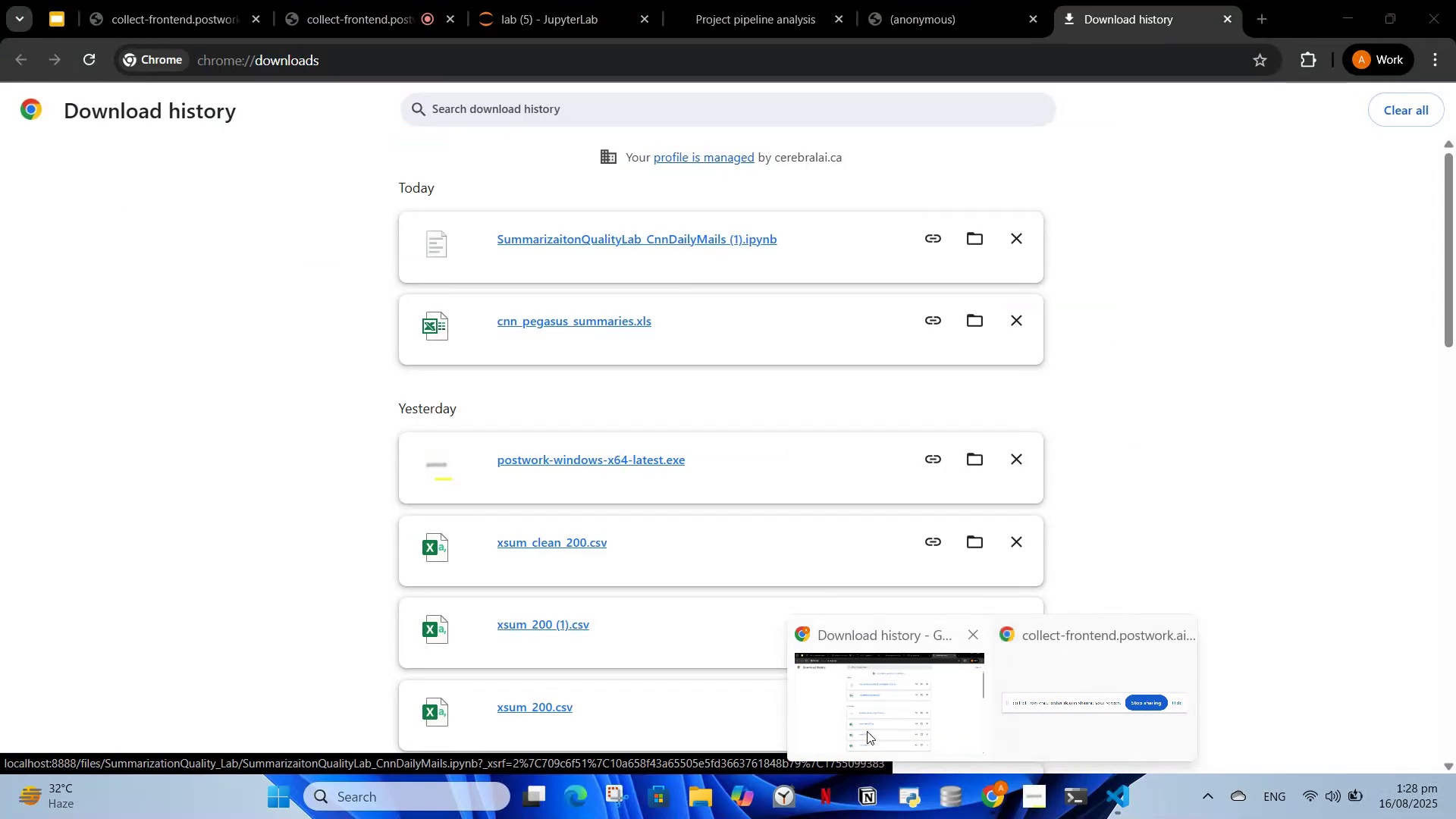 
left_click([867, 731])
 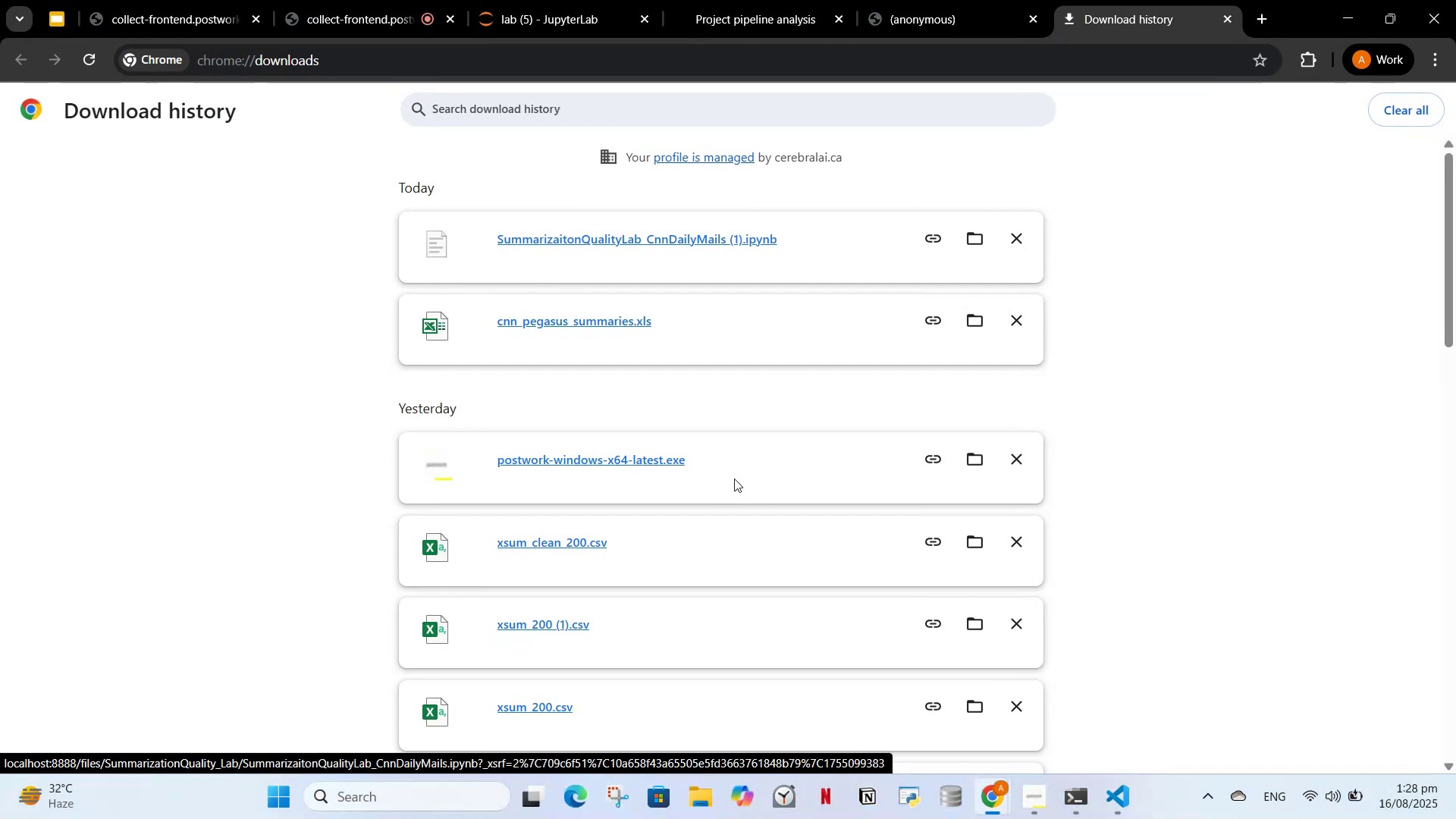 
scroll: coordinate [732, 485], scroll_direction: down, amount: 5.0
 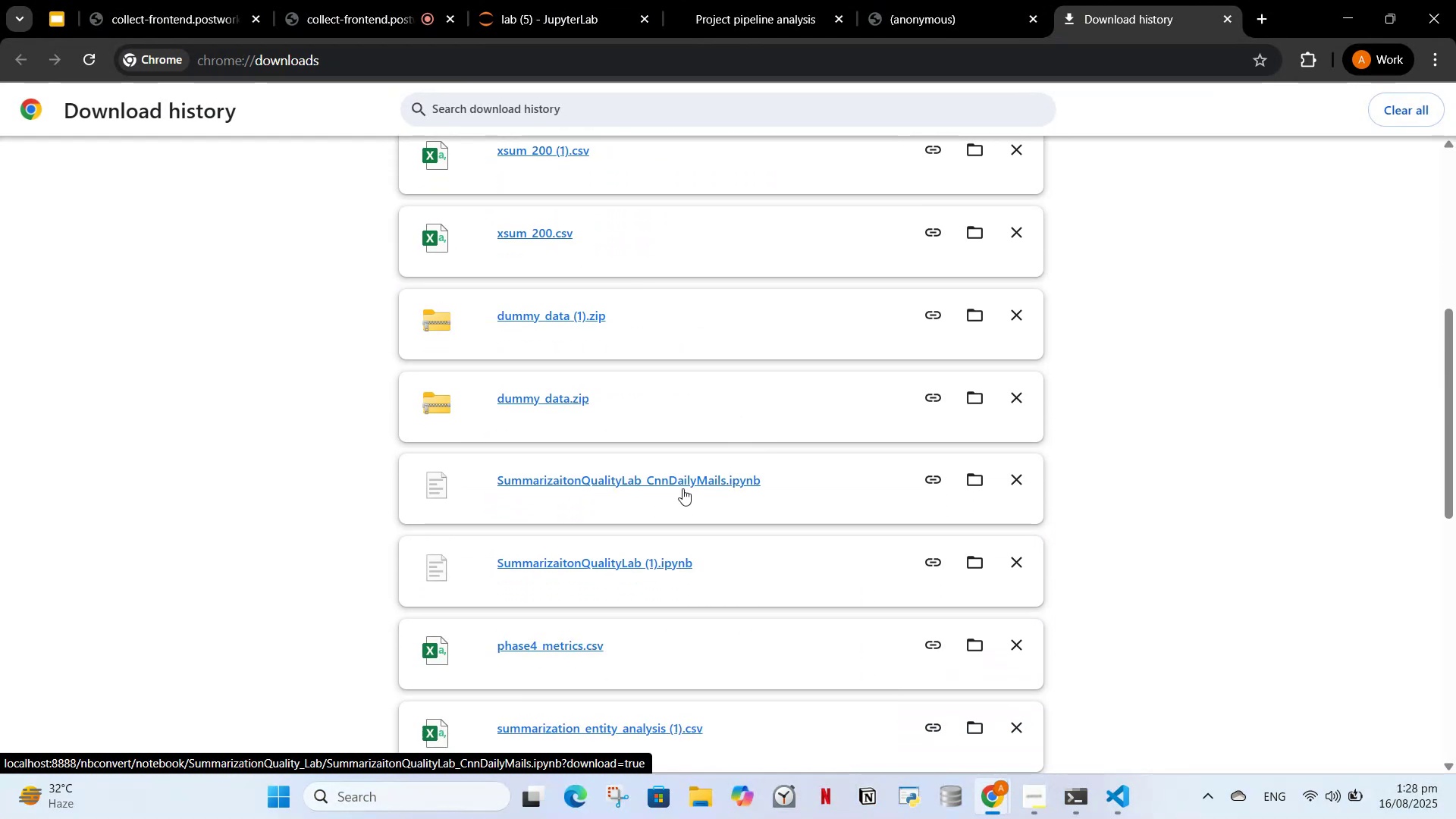 
left_click([682, 488])
 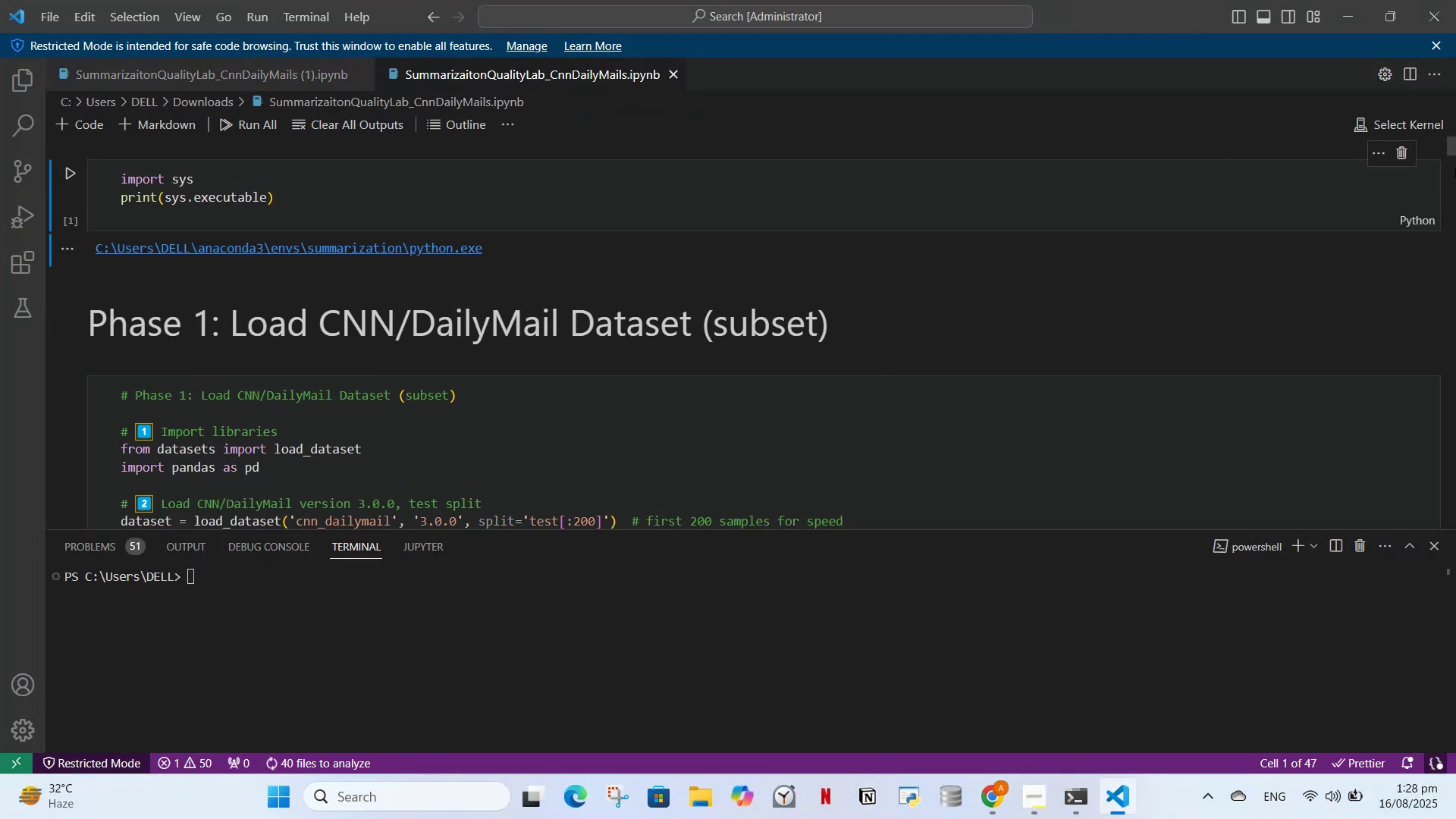 
left_click_drag(start_coordinate=[1449, 148], to_coordinate=[1429, 800])
 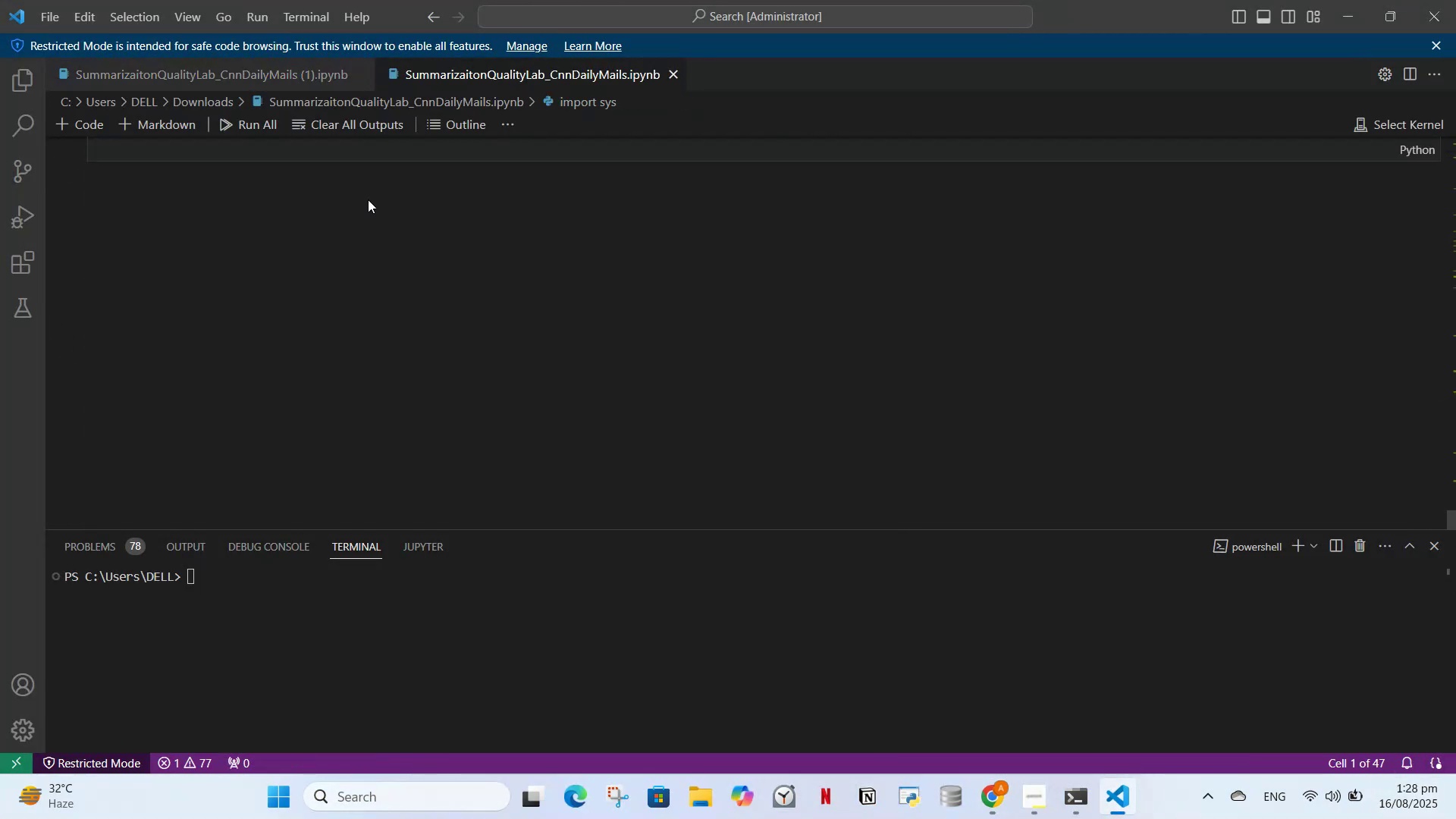 
scroll: coordinate [380, 317], scroll_direction: up, amount: 66.0
 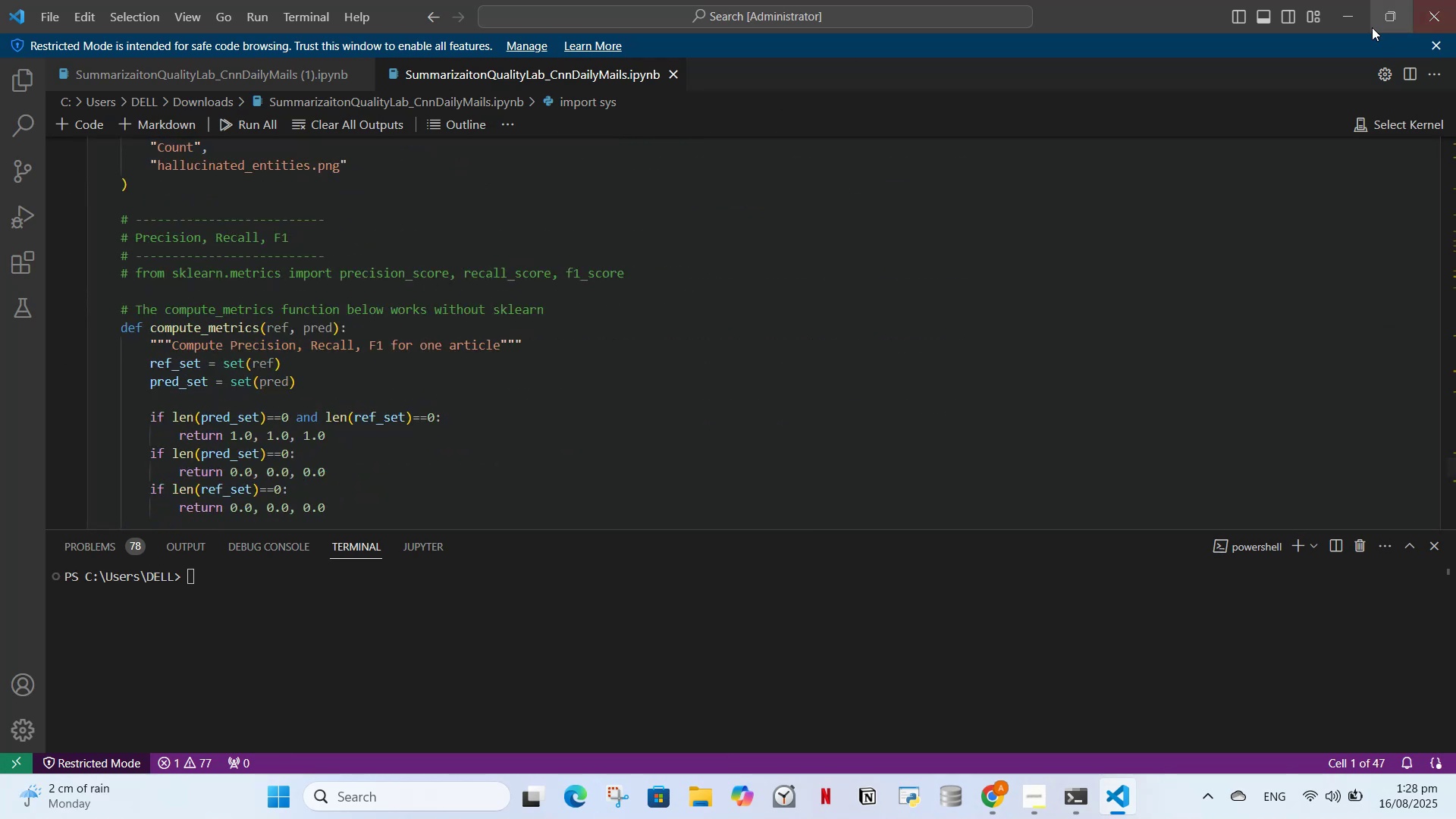 
left_click([1360, 18])
 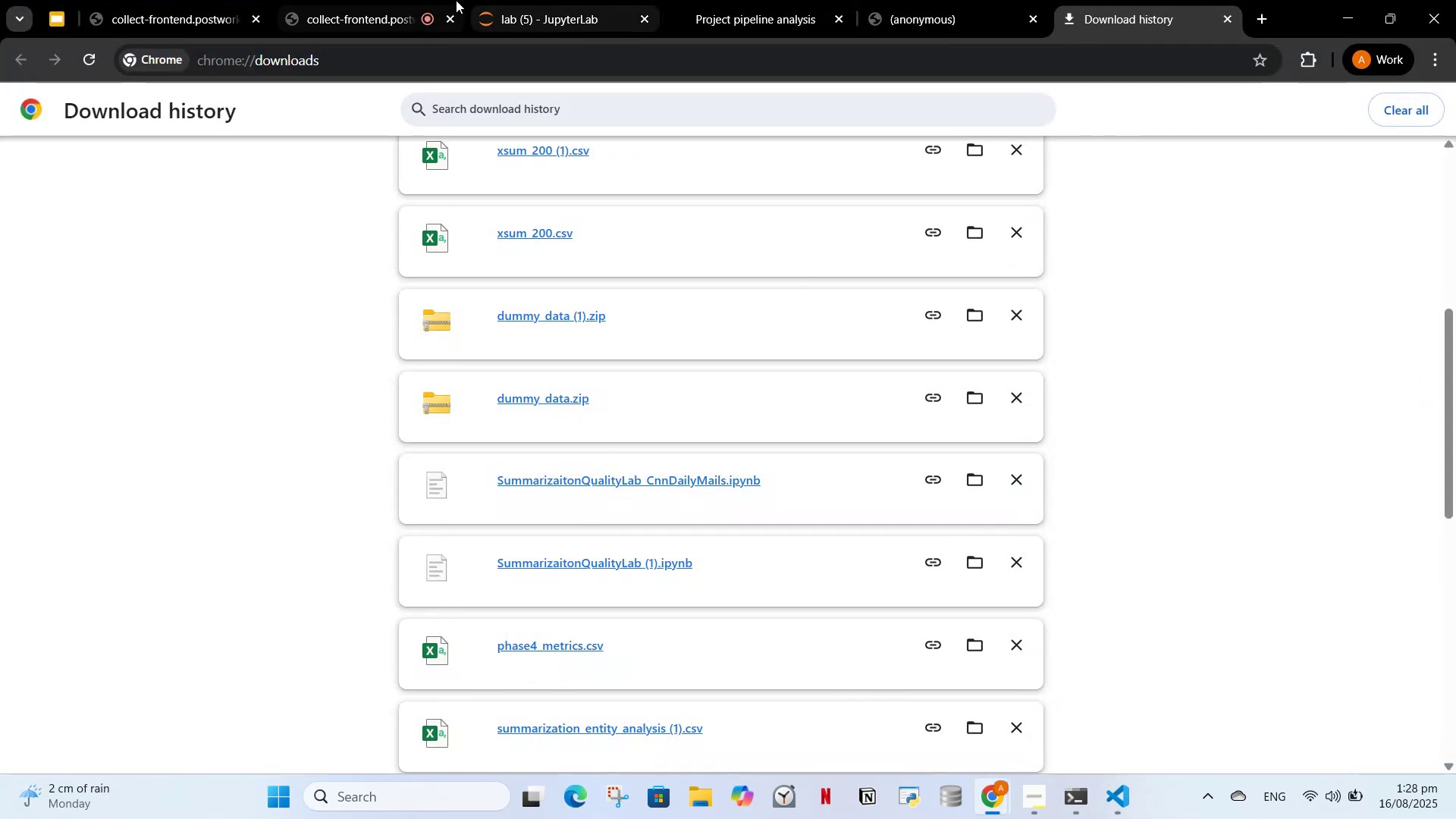 
left_click([414, 0])
 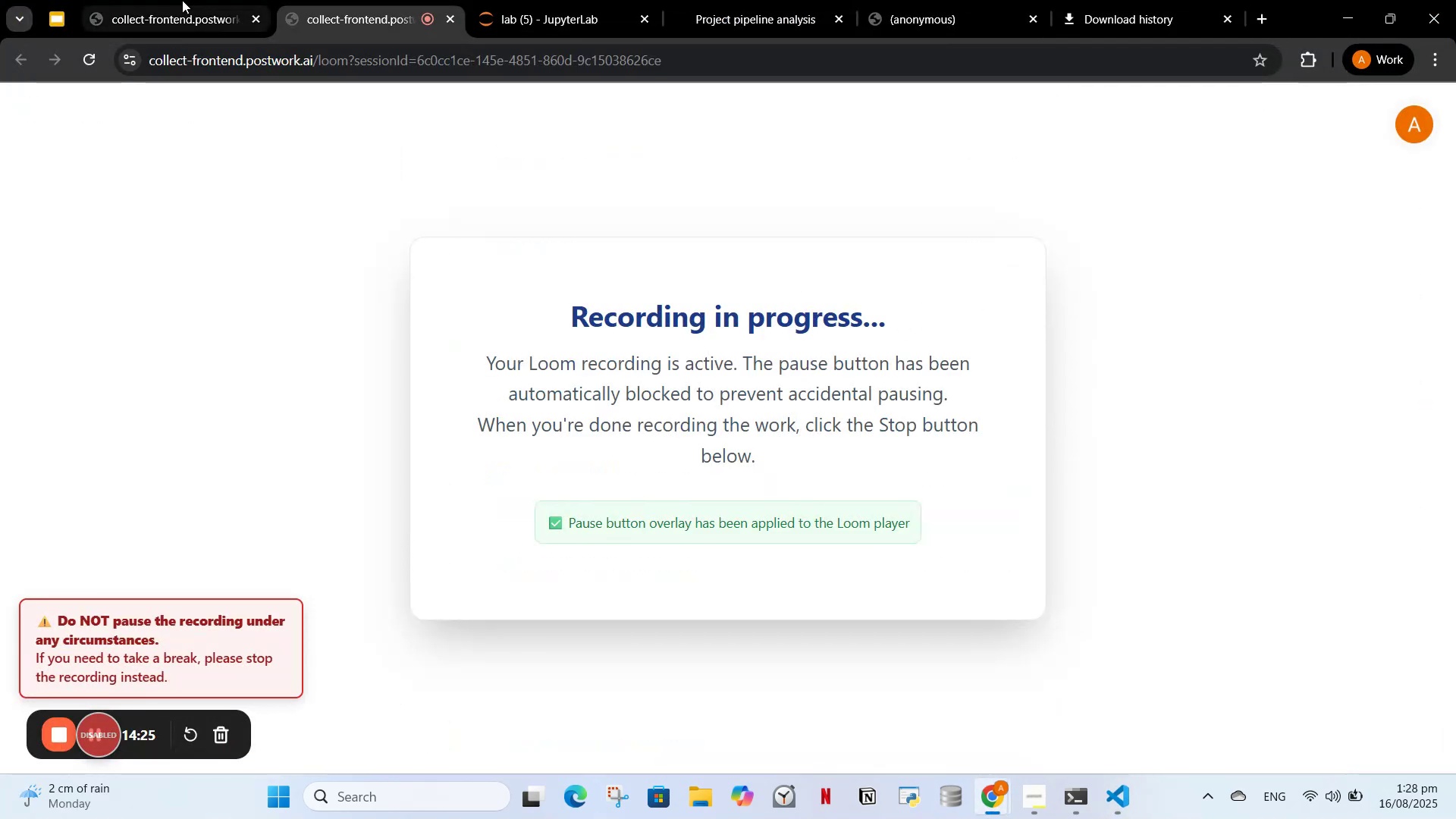 
left_click([182, 0])
 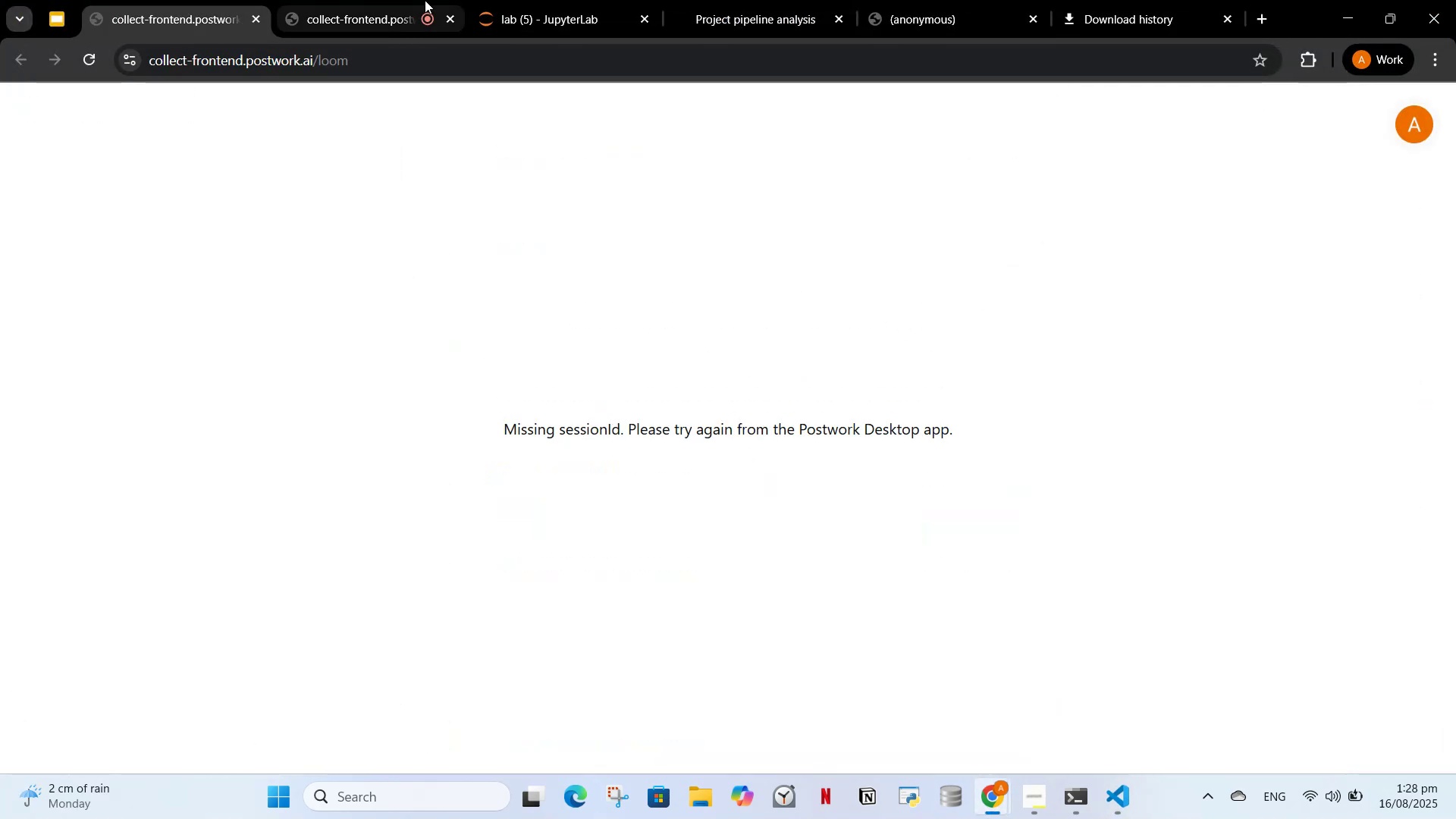 
left_click([425, 0])
 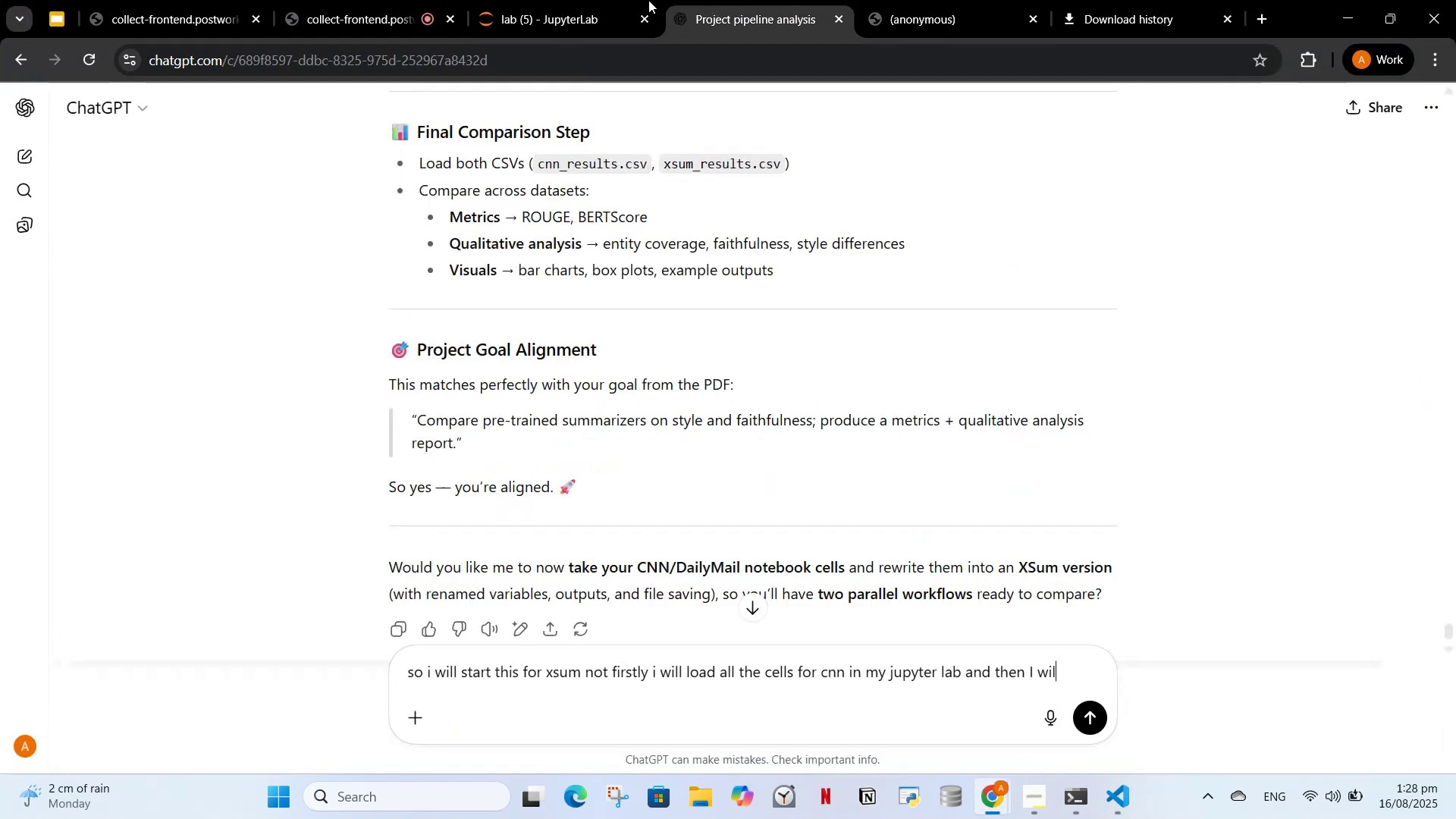 
double_click([593, 3])
 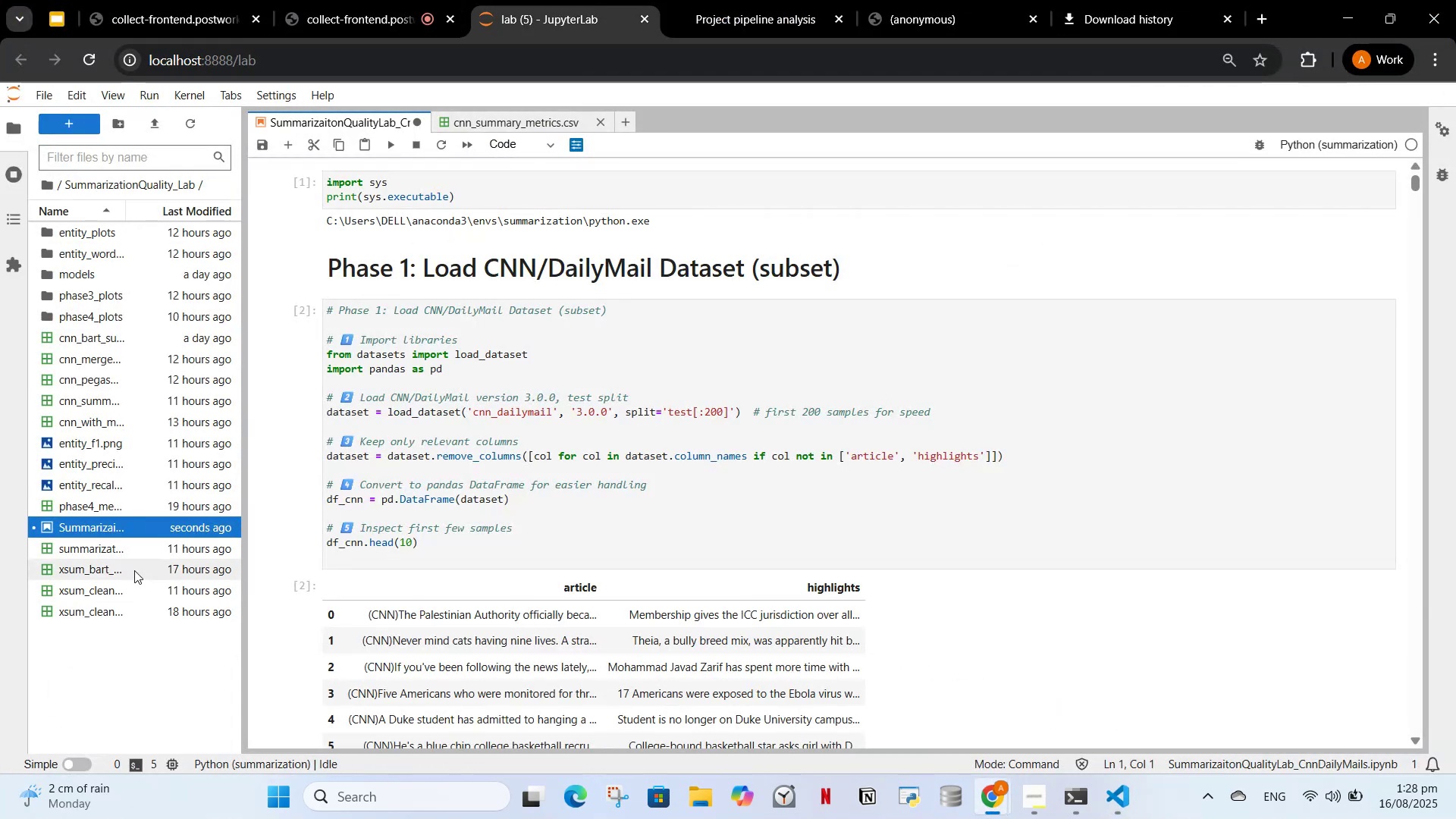 
left_click([133, 602])
 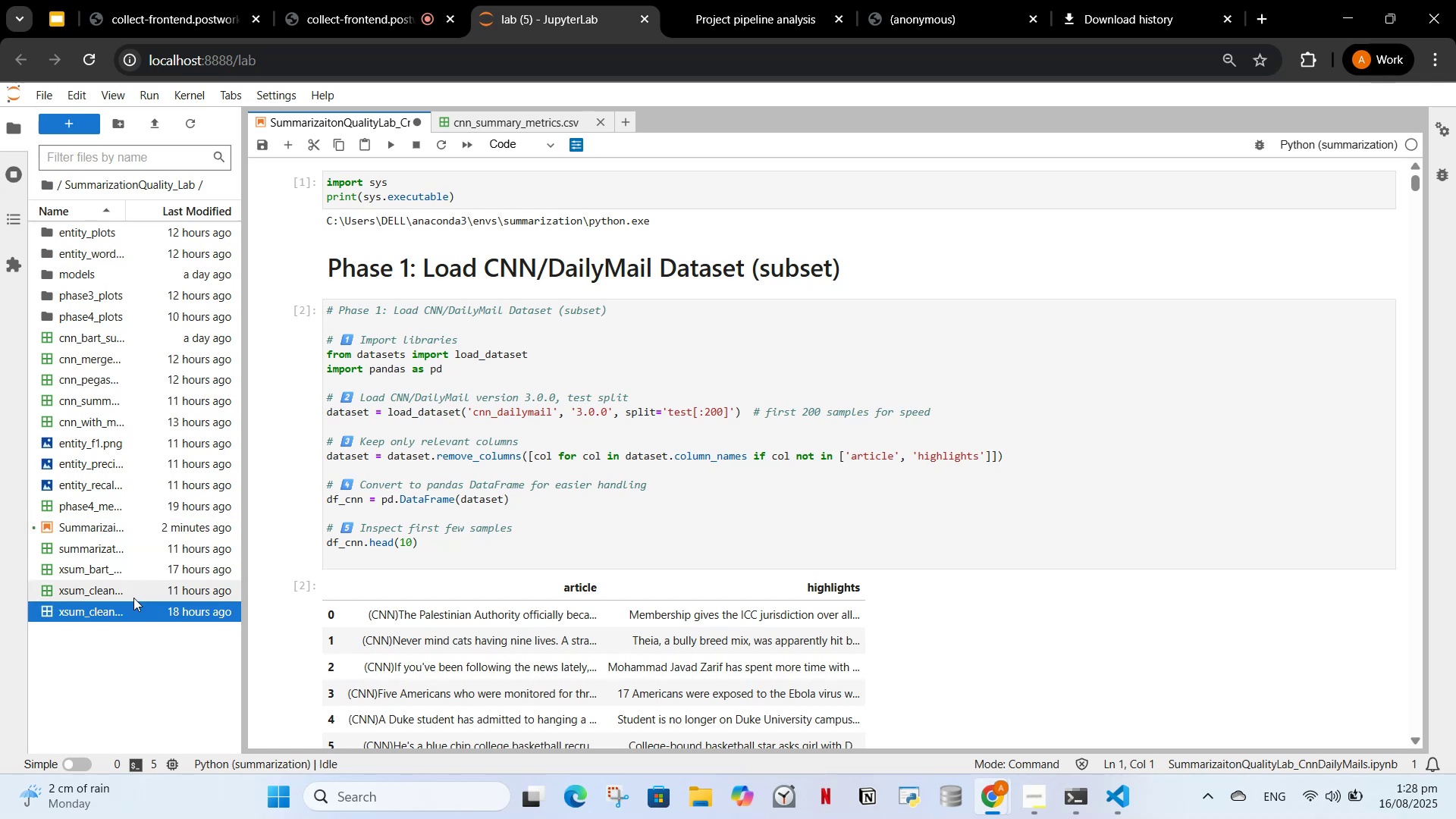 
double_click([133, 598])
 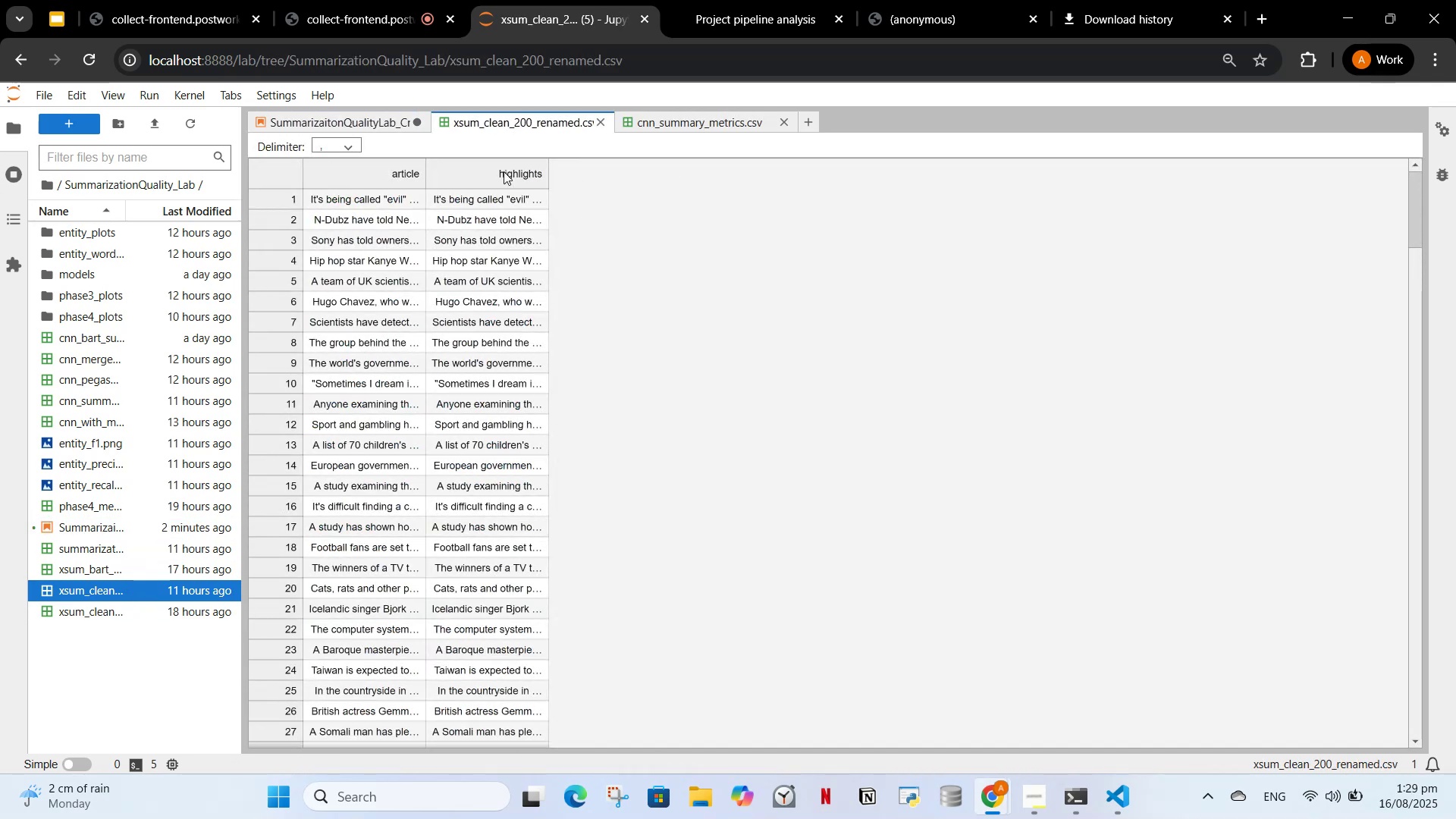 
left_click_drag(start_coordinate=[544, 171], to_coordinate=[682, 184])
 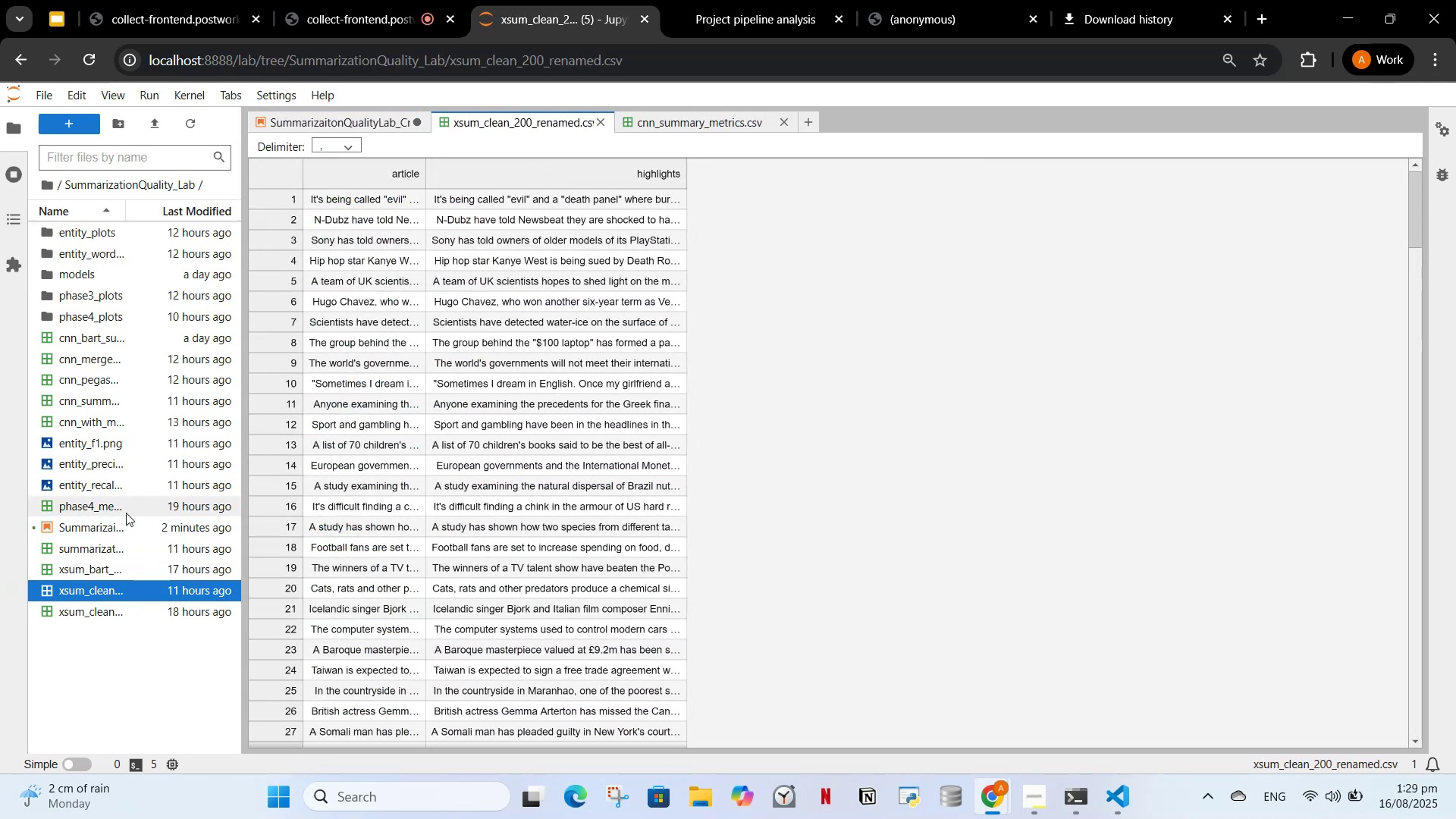 
left_click([103, 570])
 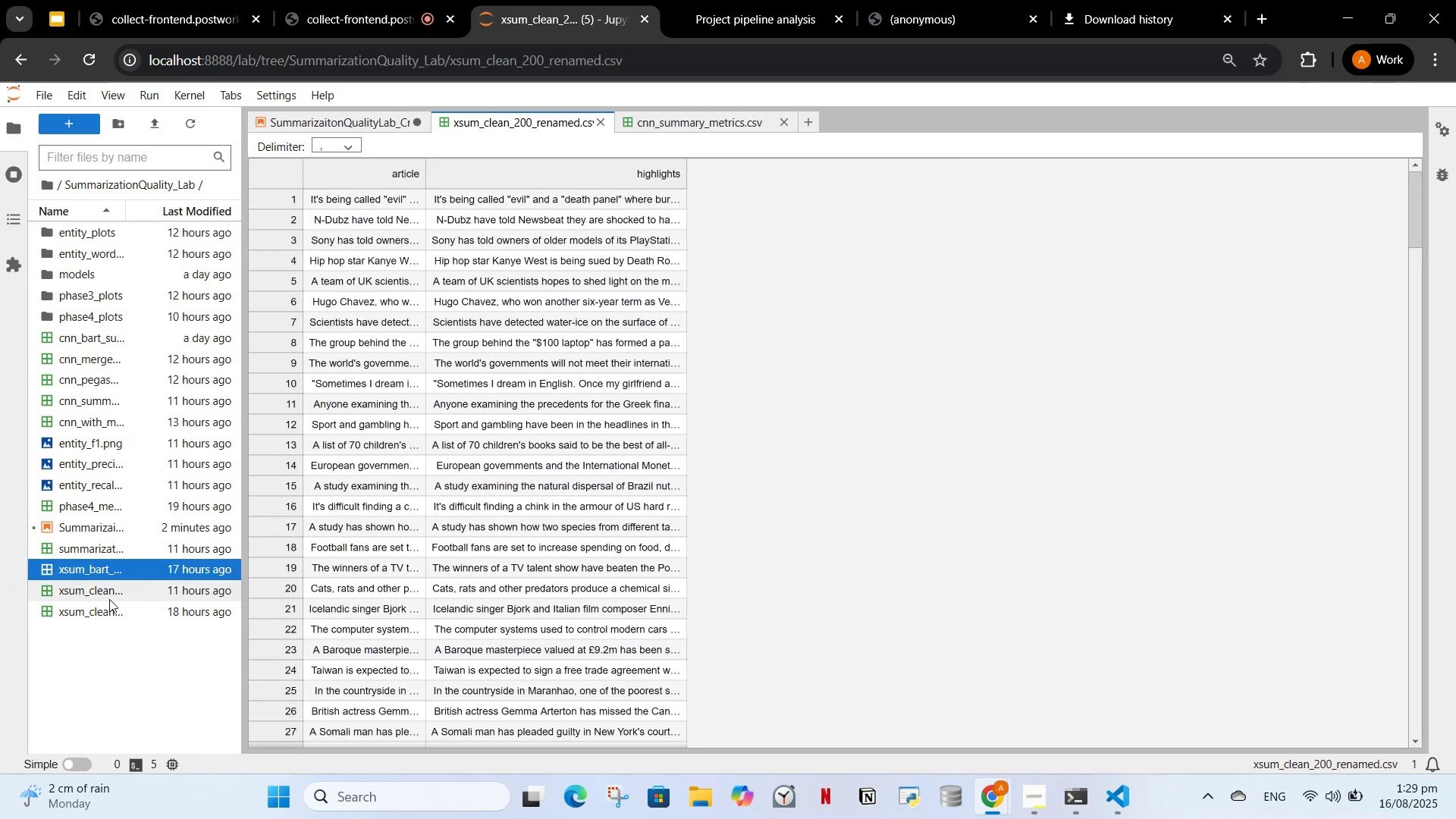 
right_click([109, 599])
 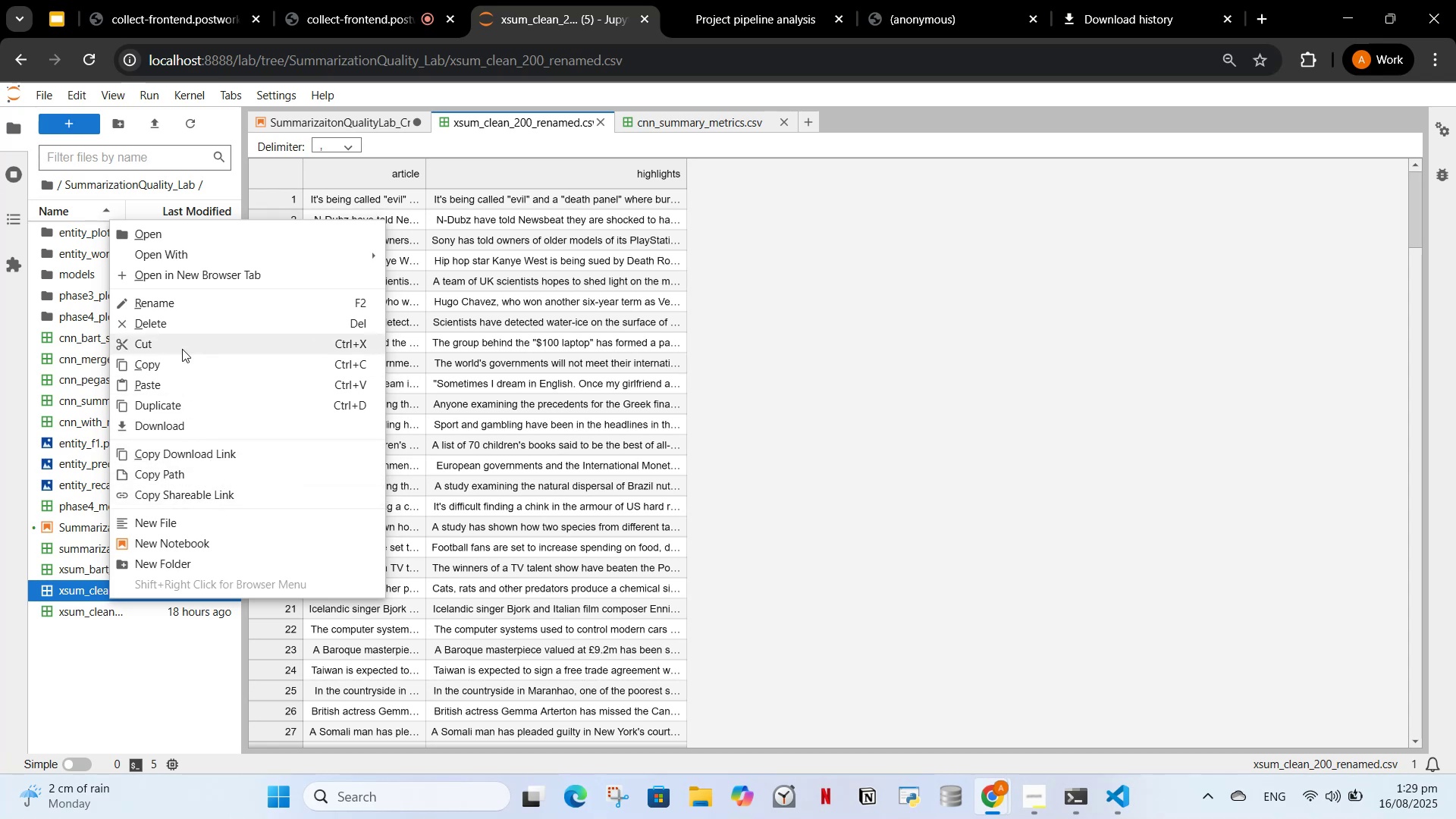 
left_click([177, 294])
 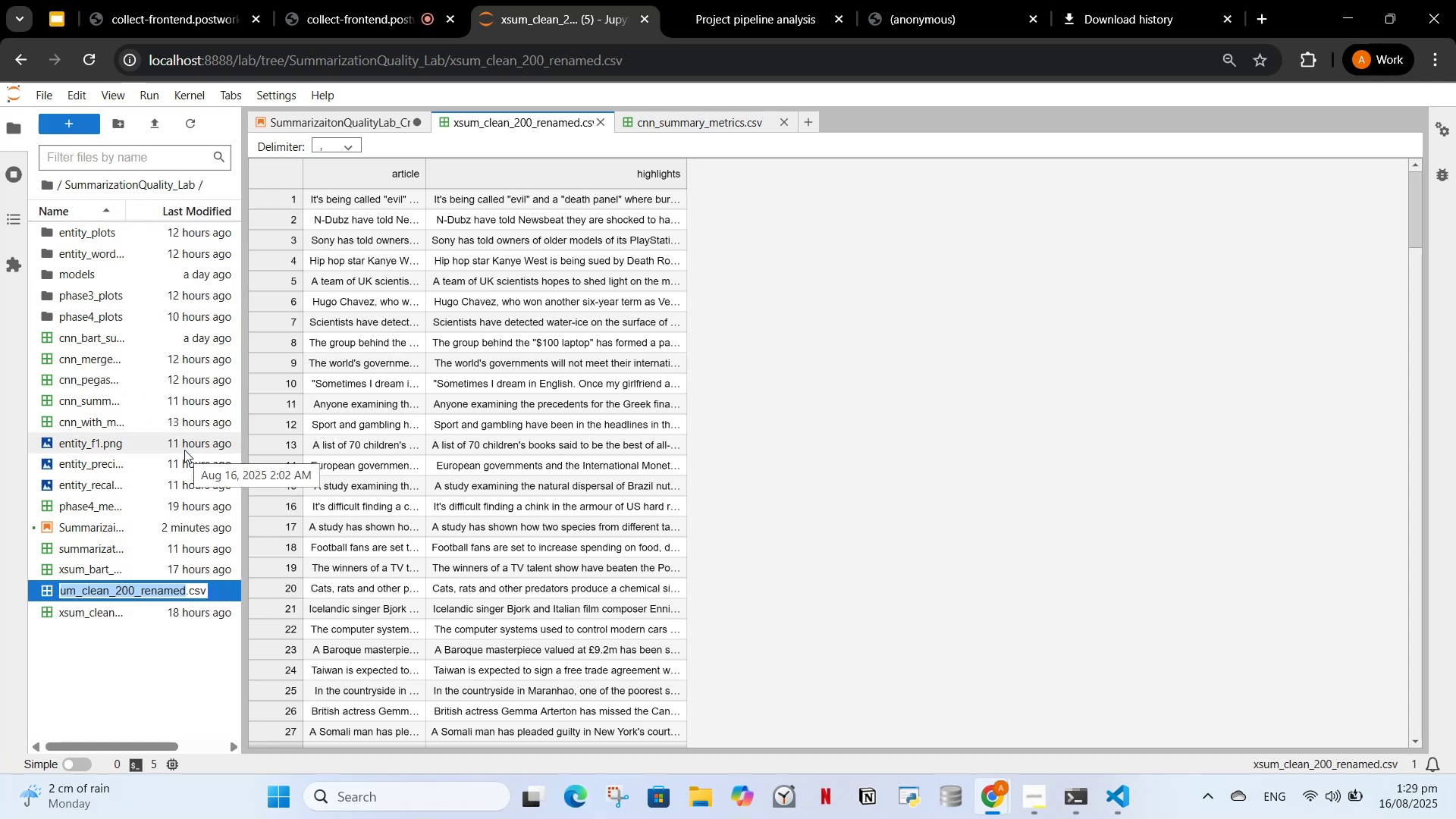 
key(Backspace)
type(xsum d)
key(Backspace)
key(Backspace)
type(_data_sampe)
key(Backspace)
type(le200)
 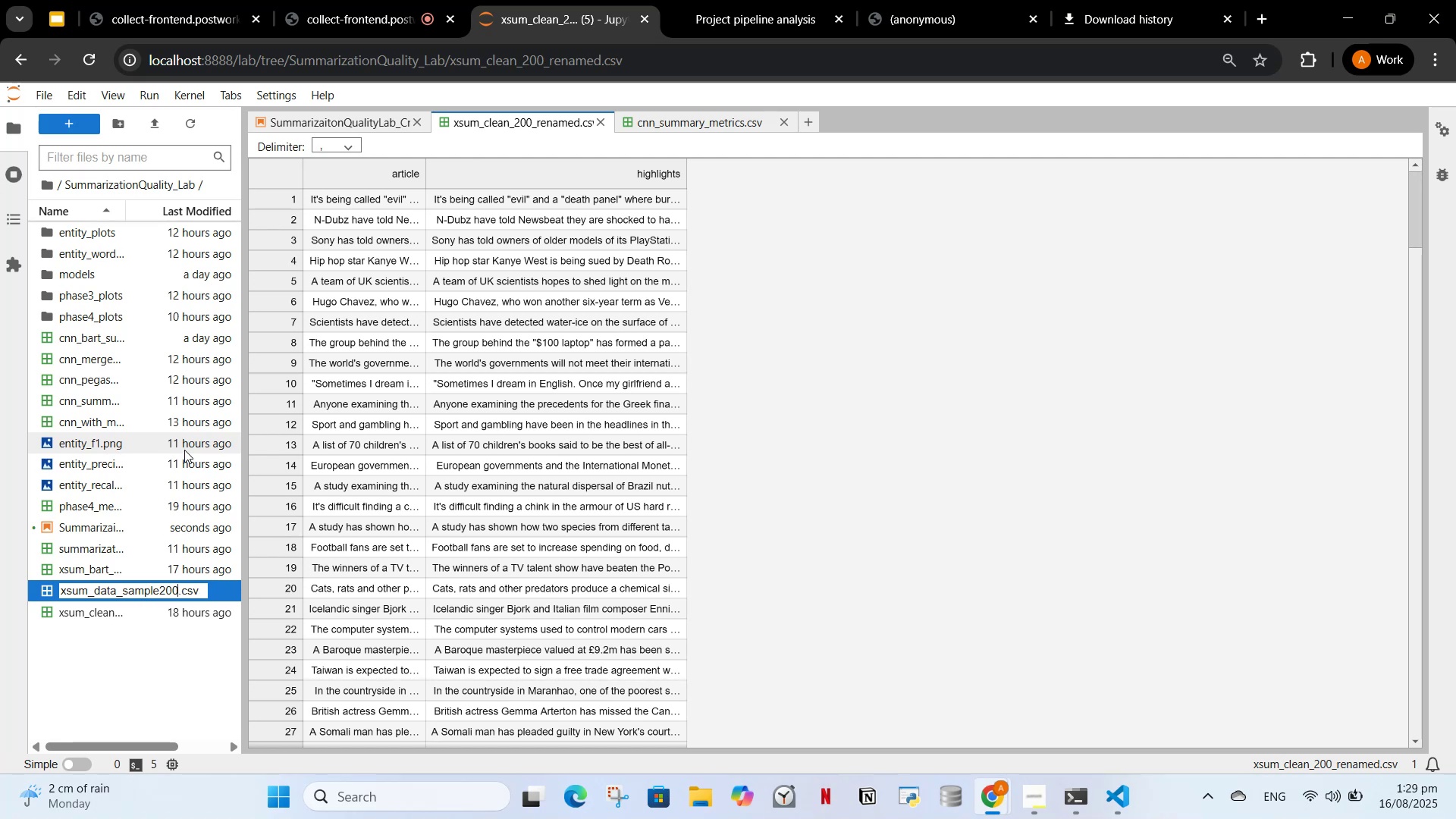 
key(Enter)
 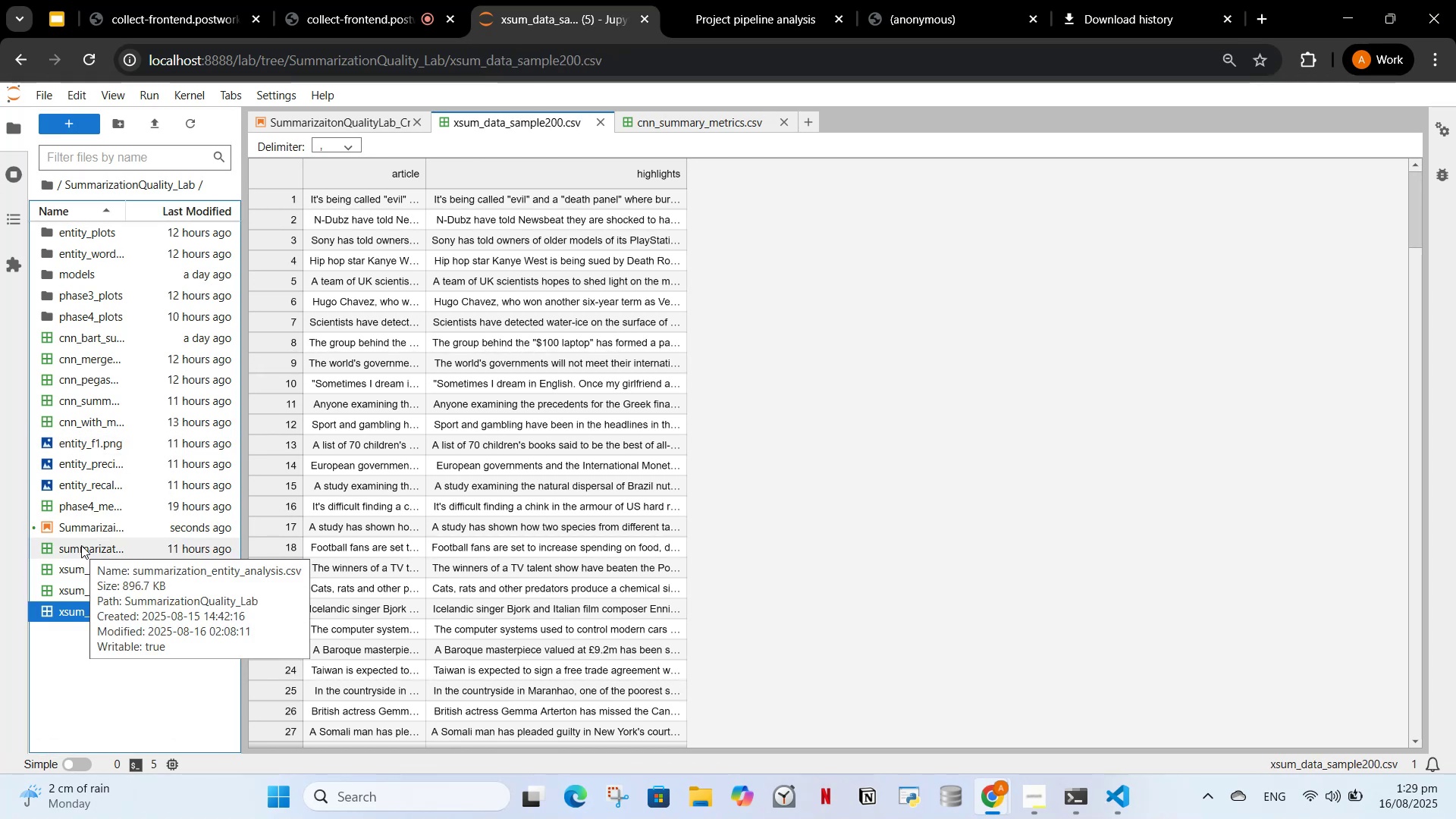 
left_click([81, 545])
 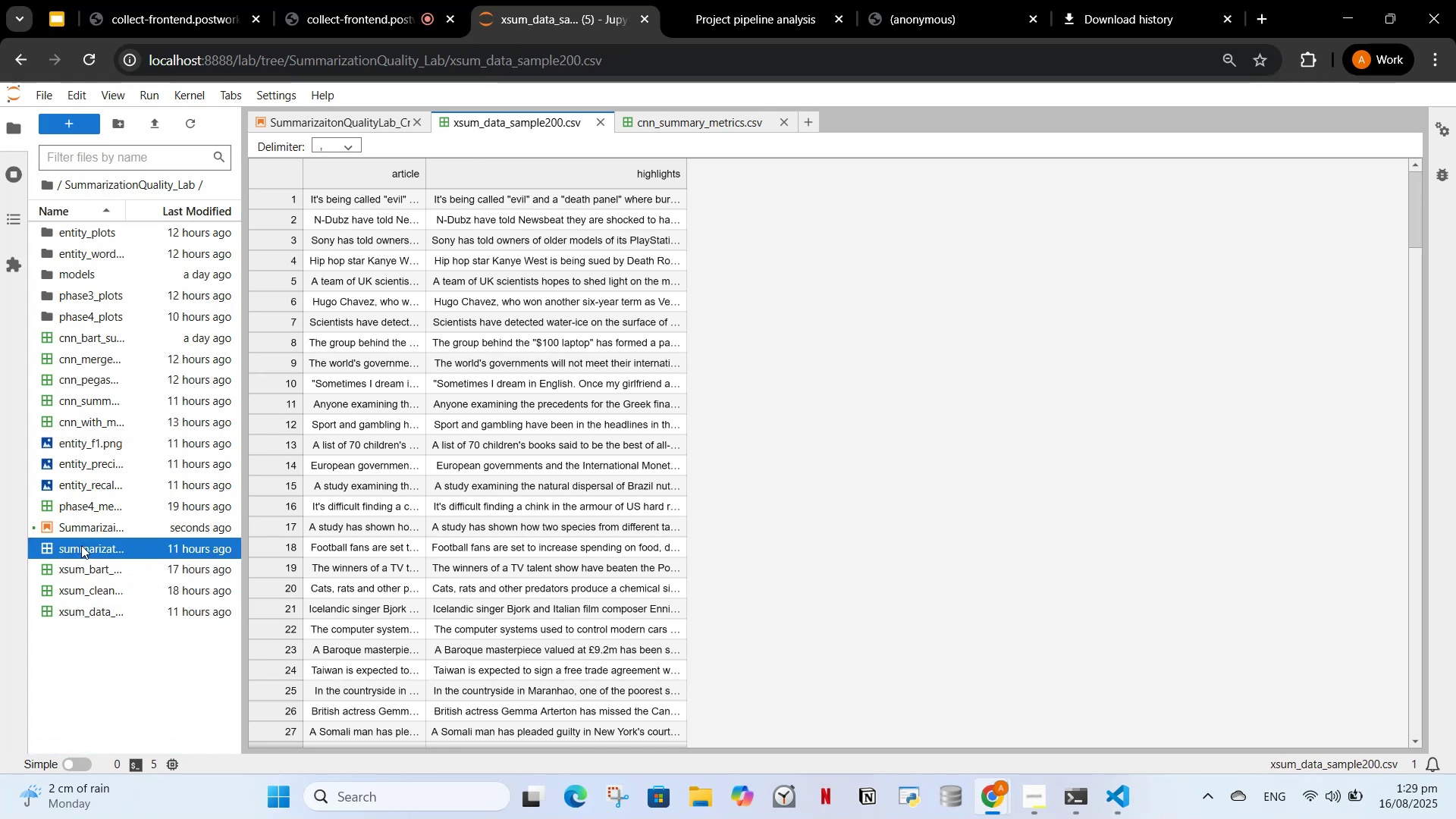 
left_click_drag(start_coordinate=[81, 545], to_coordinate=[87, 551])
 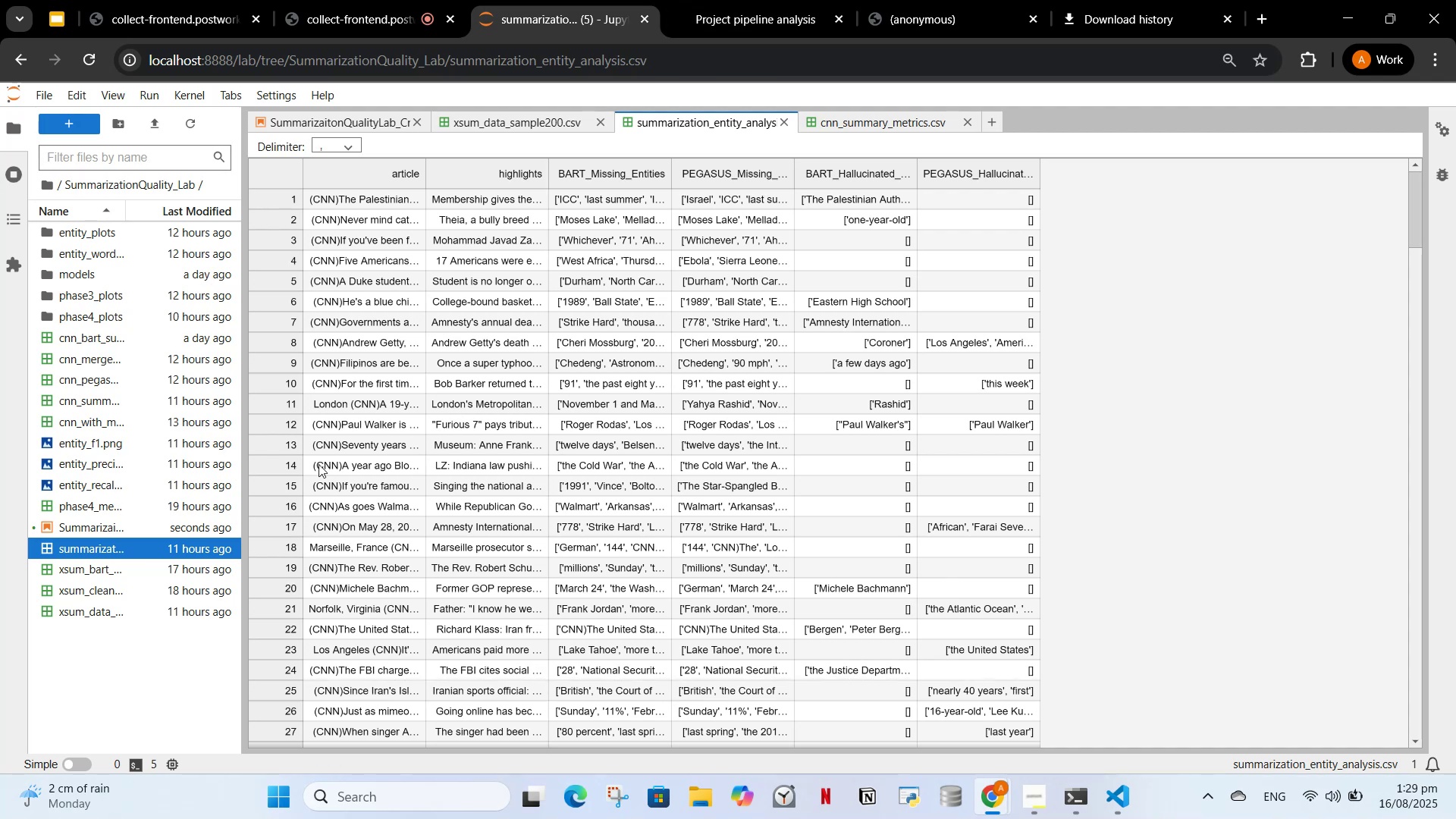 
left_click_drag(start_coordinate=[86, 548], to_coordinate=[99, 417])
 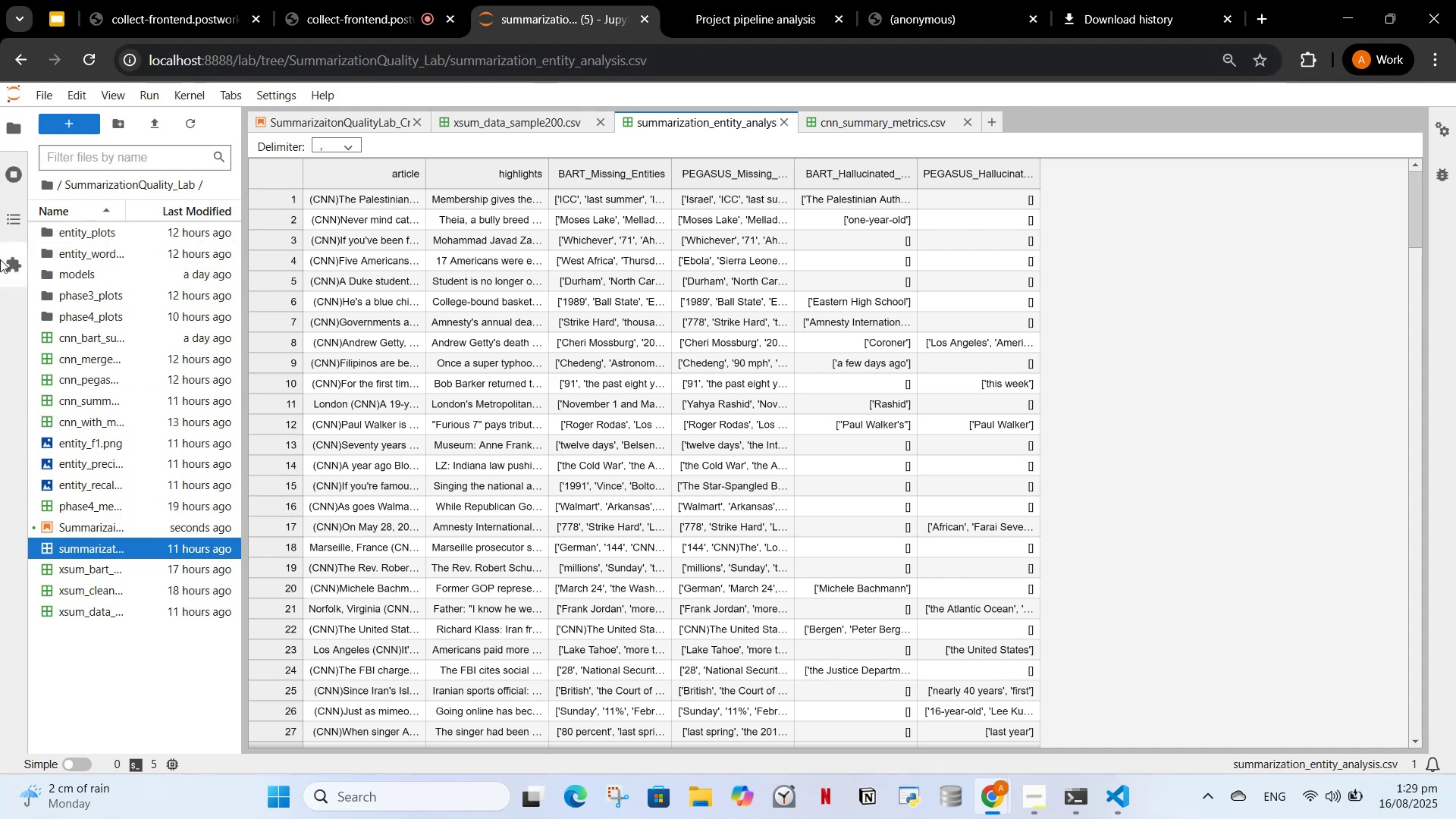 
double_click([84, 317])
 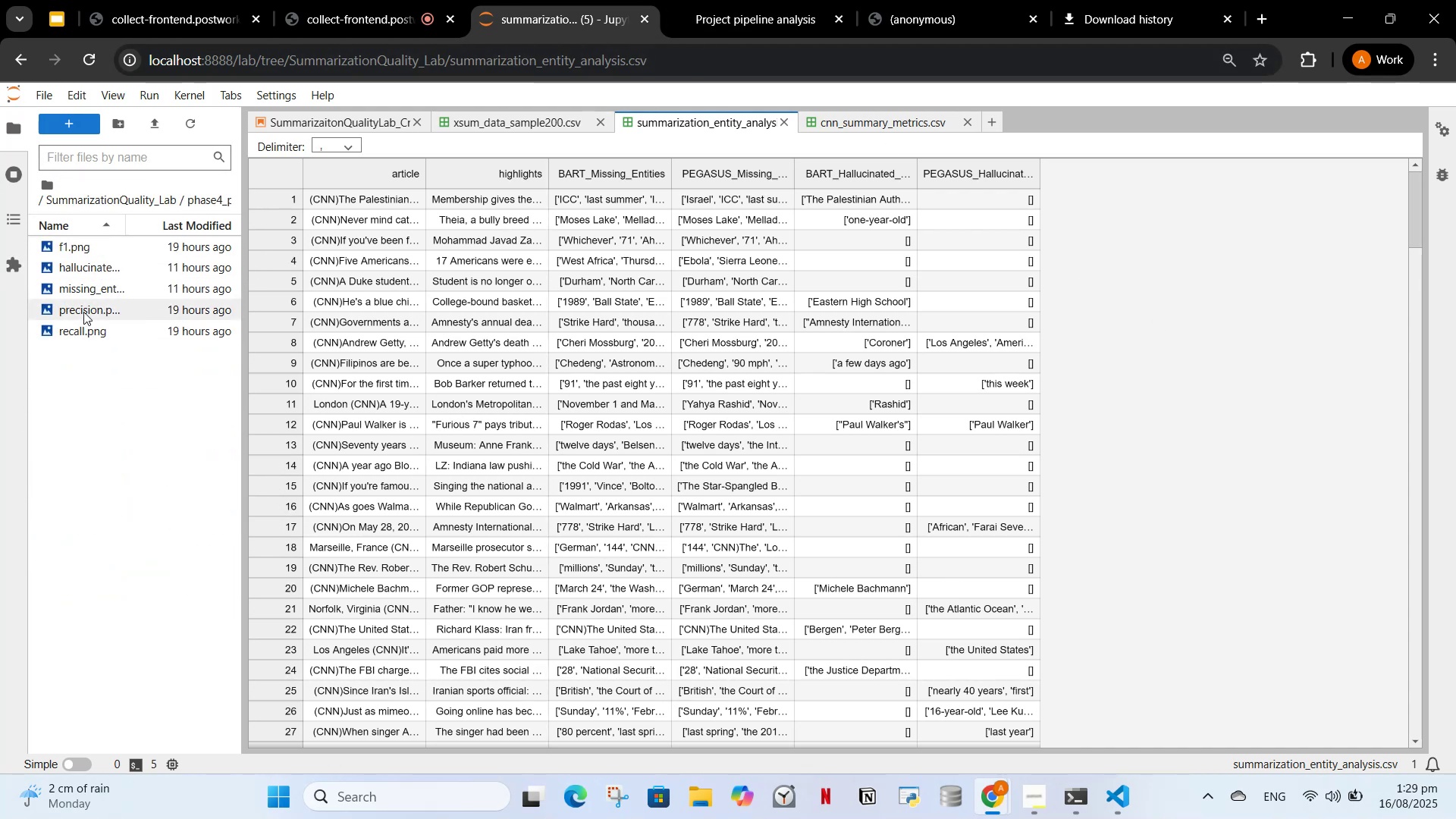 
double_click([82, 309])
 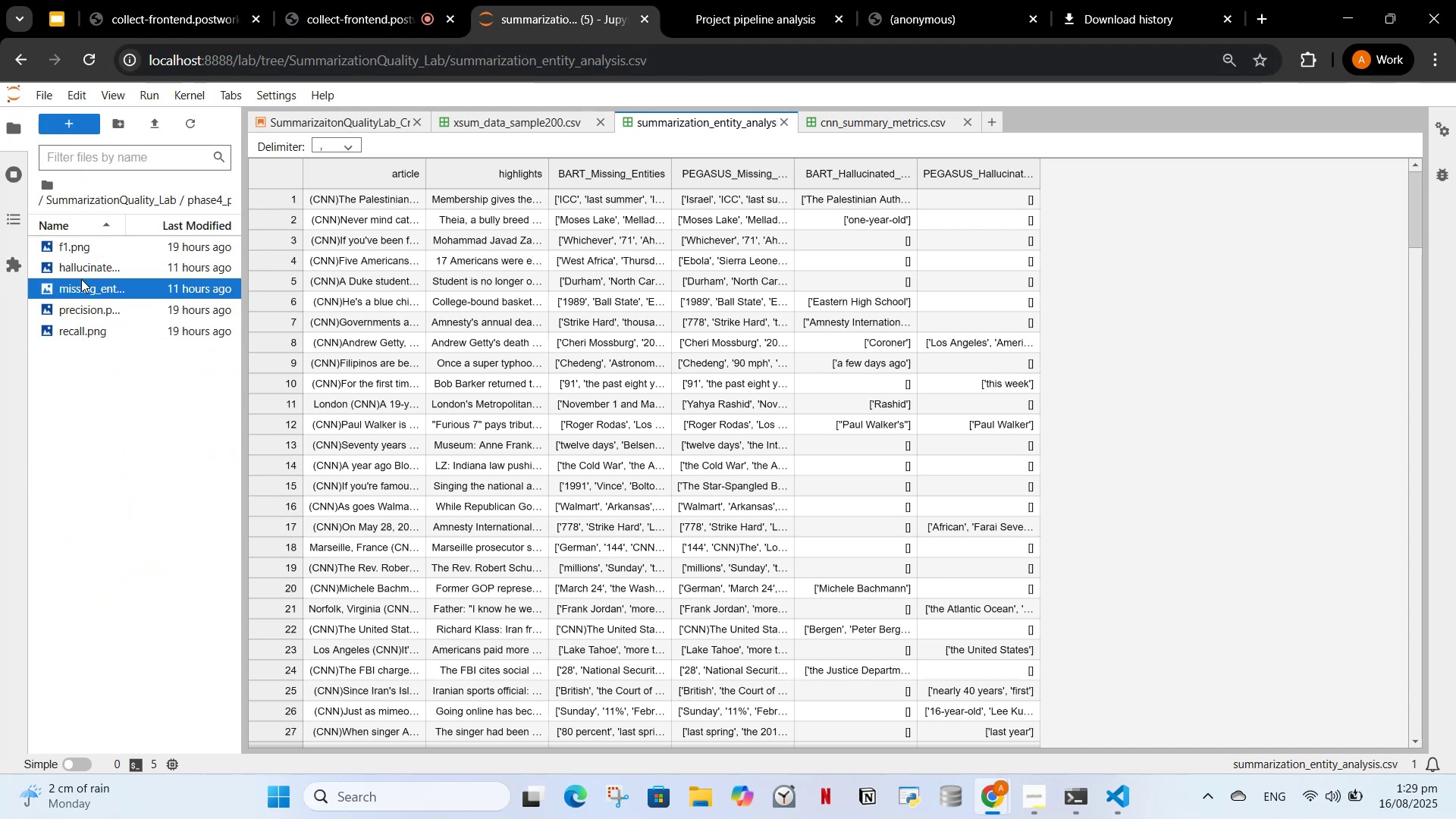 
double_click([81, 278])
 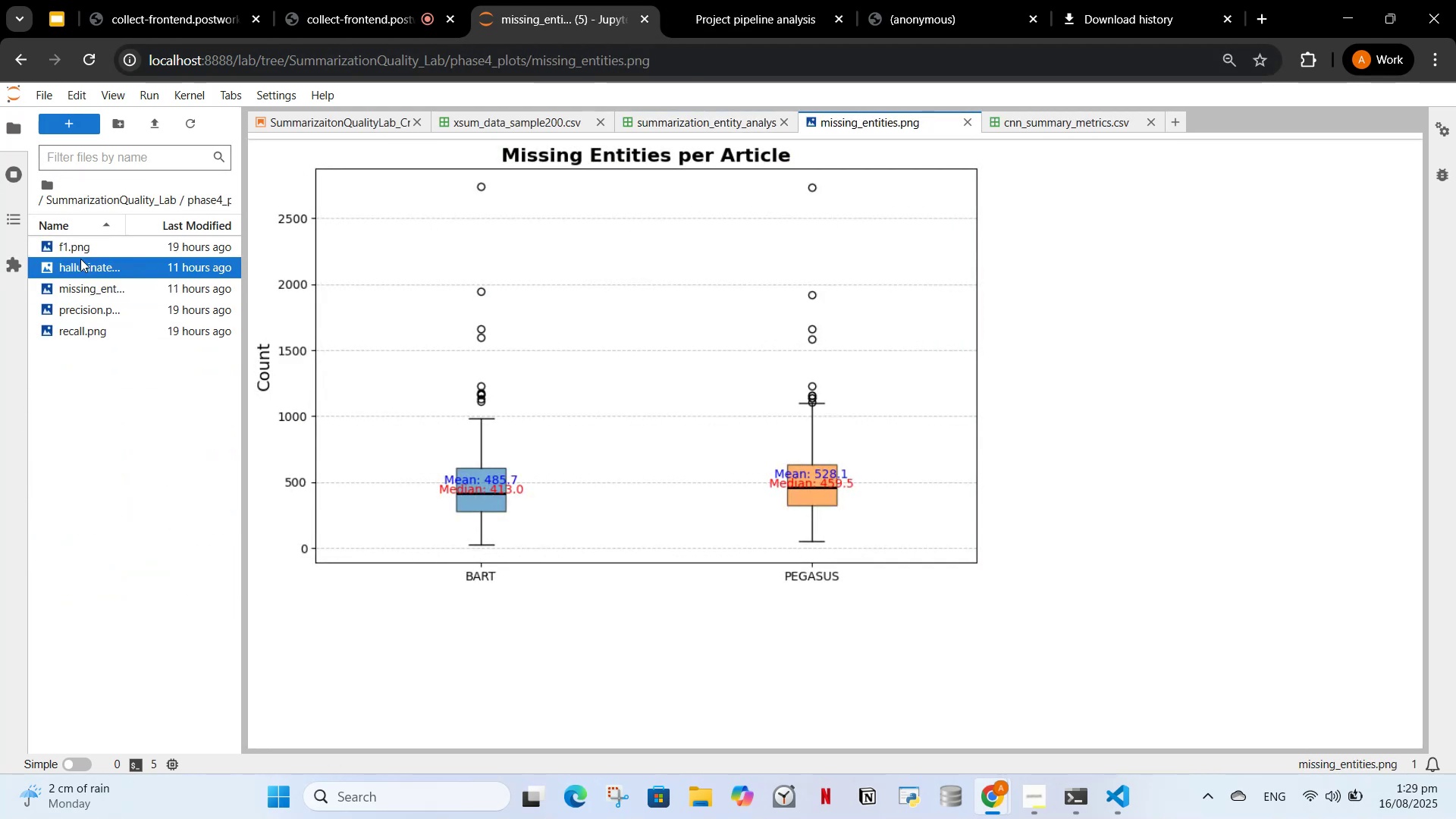 
double_click([80, 259])
 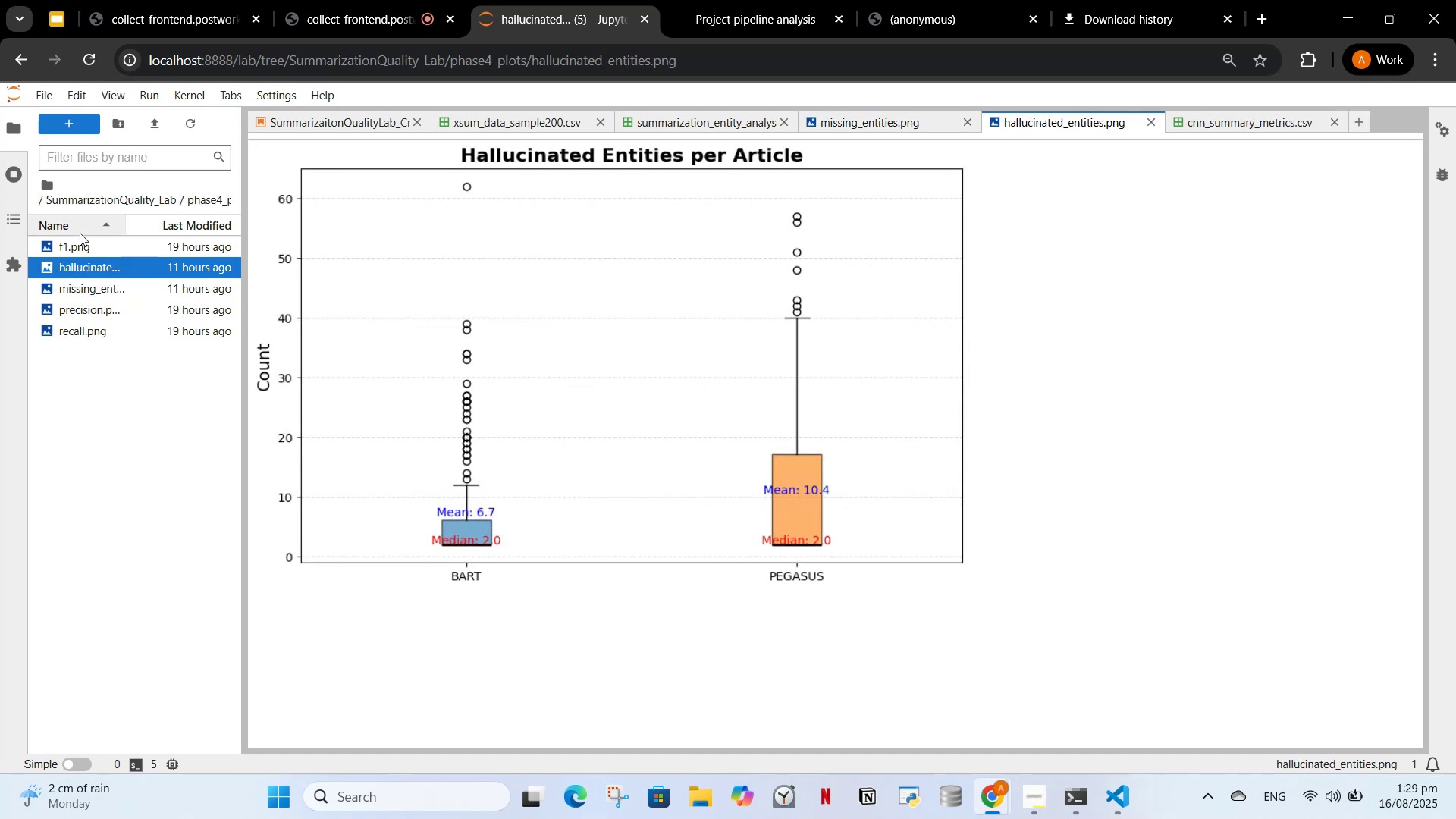 
double_click([80, 233])
 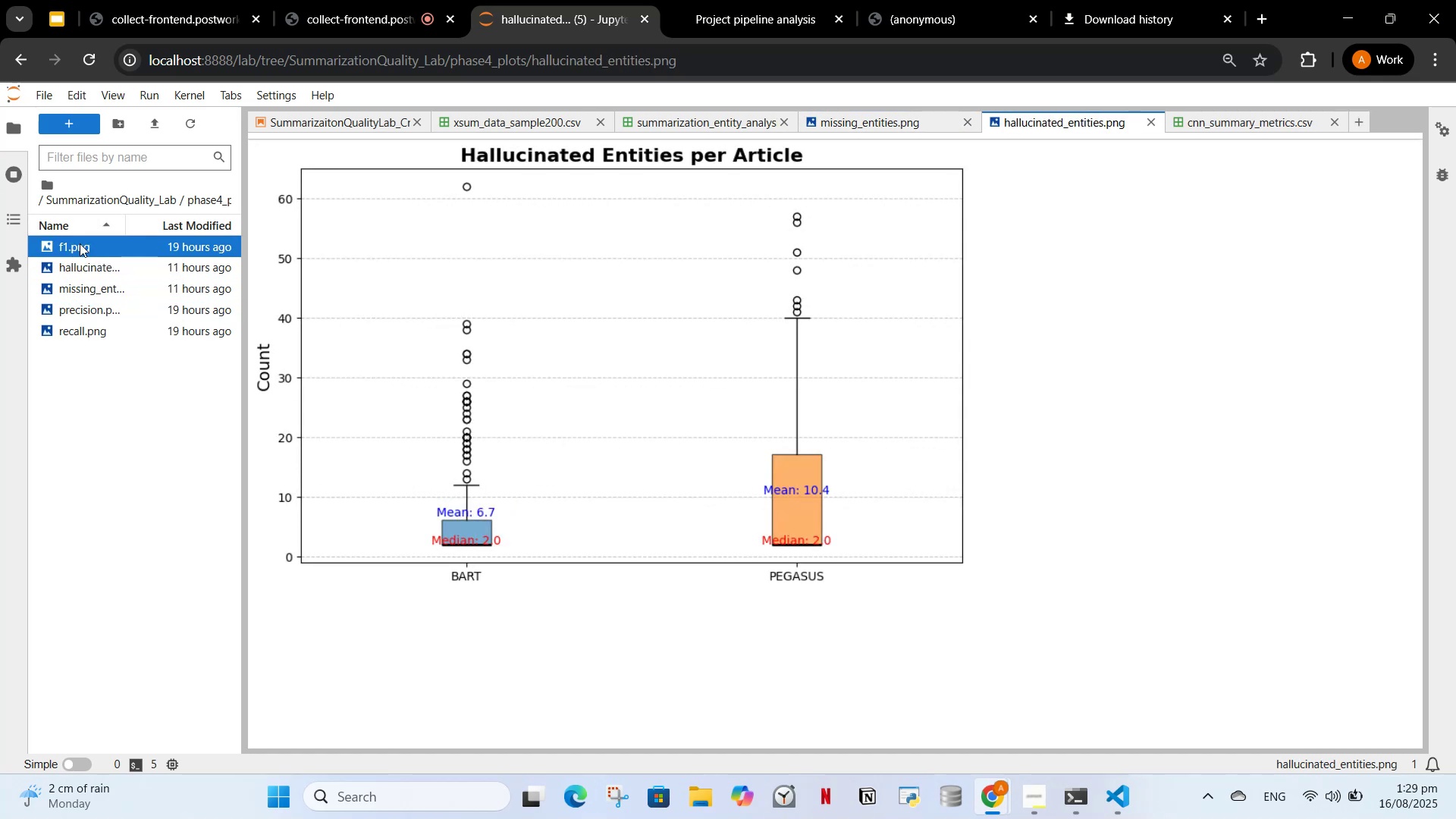 
double_click([80, 243])
 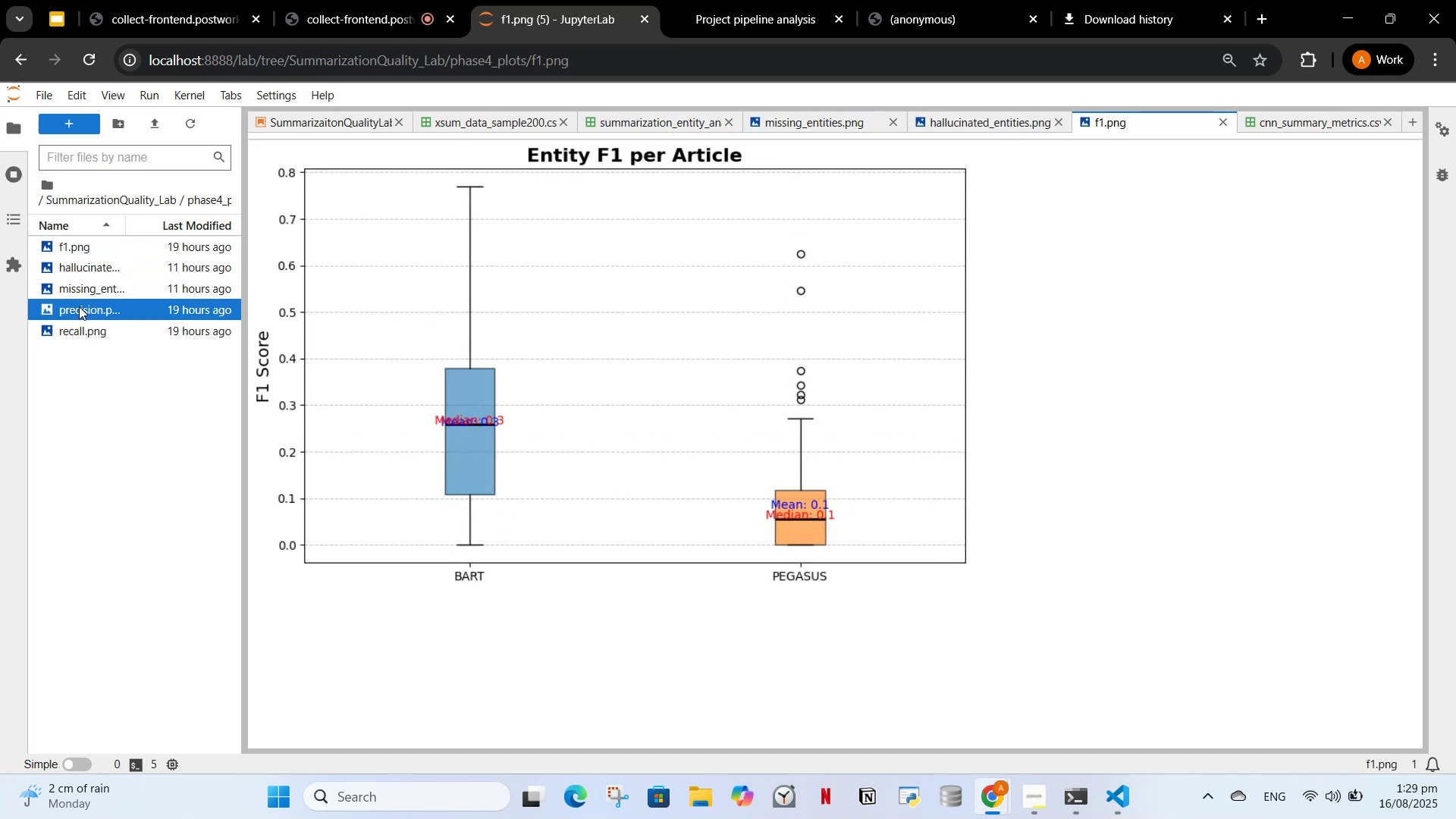 
double_click([78, 306])
 